 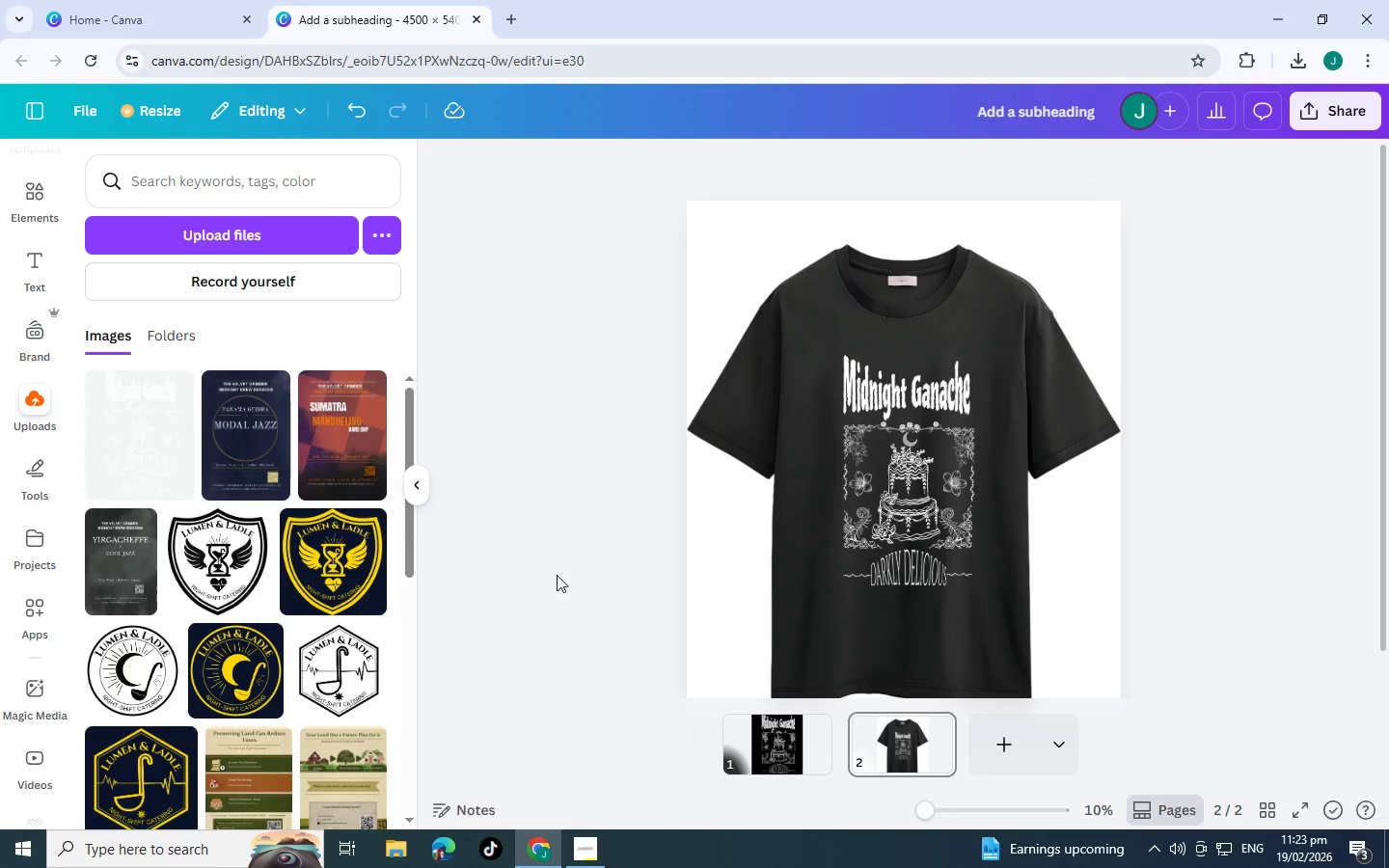 
left_click([964, 815])
 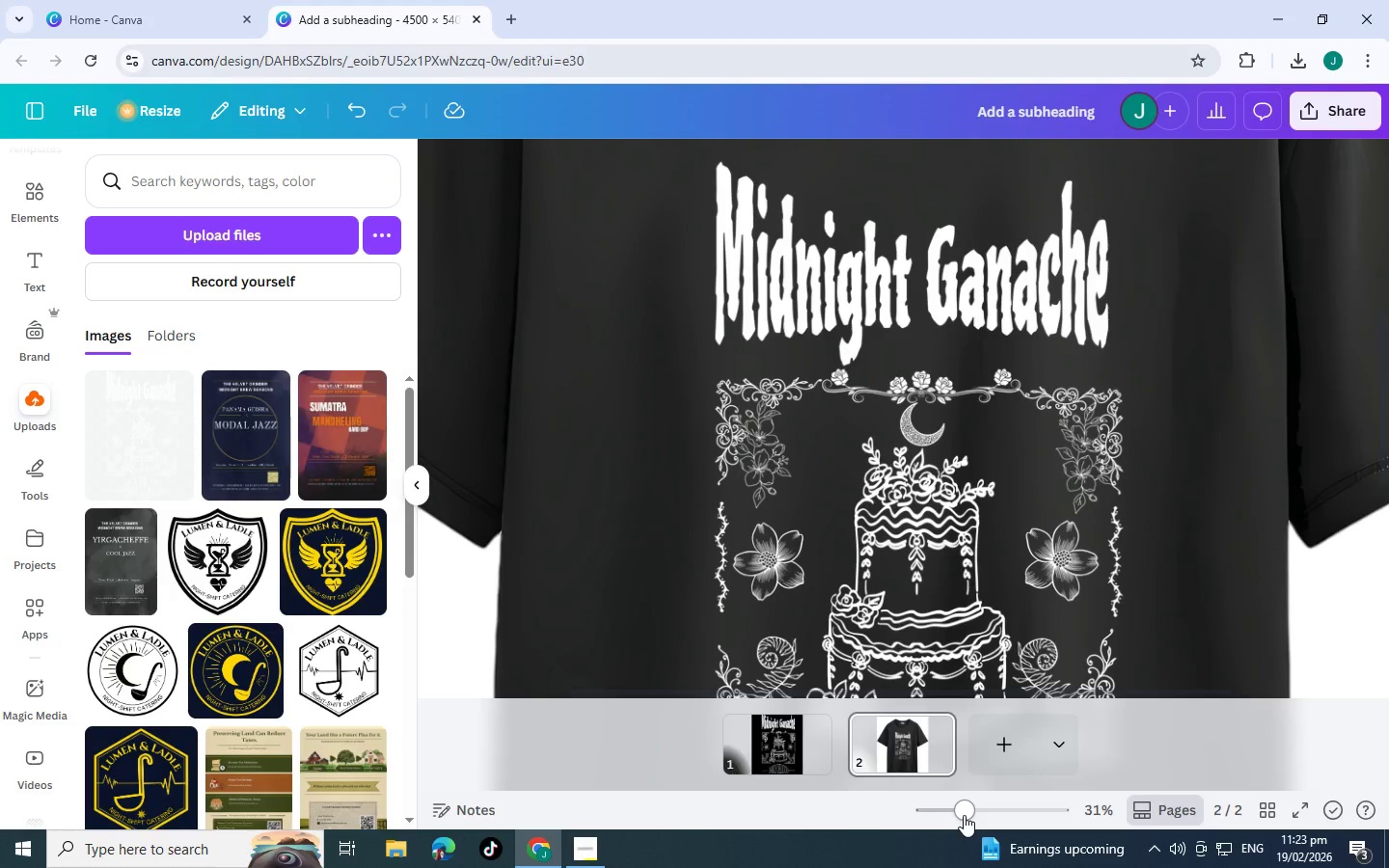 
left_click_drag(start_coordinate=[964, 815], to_coordinate=[942, 814])
 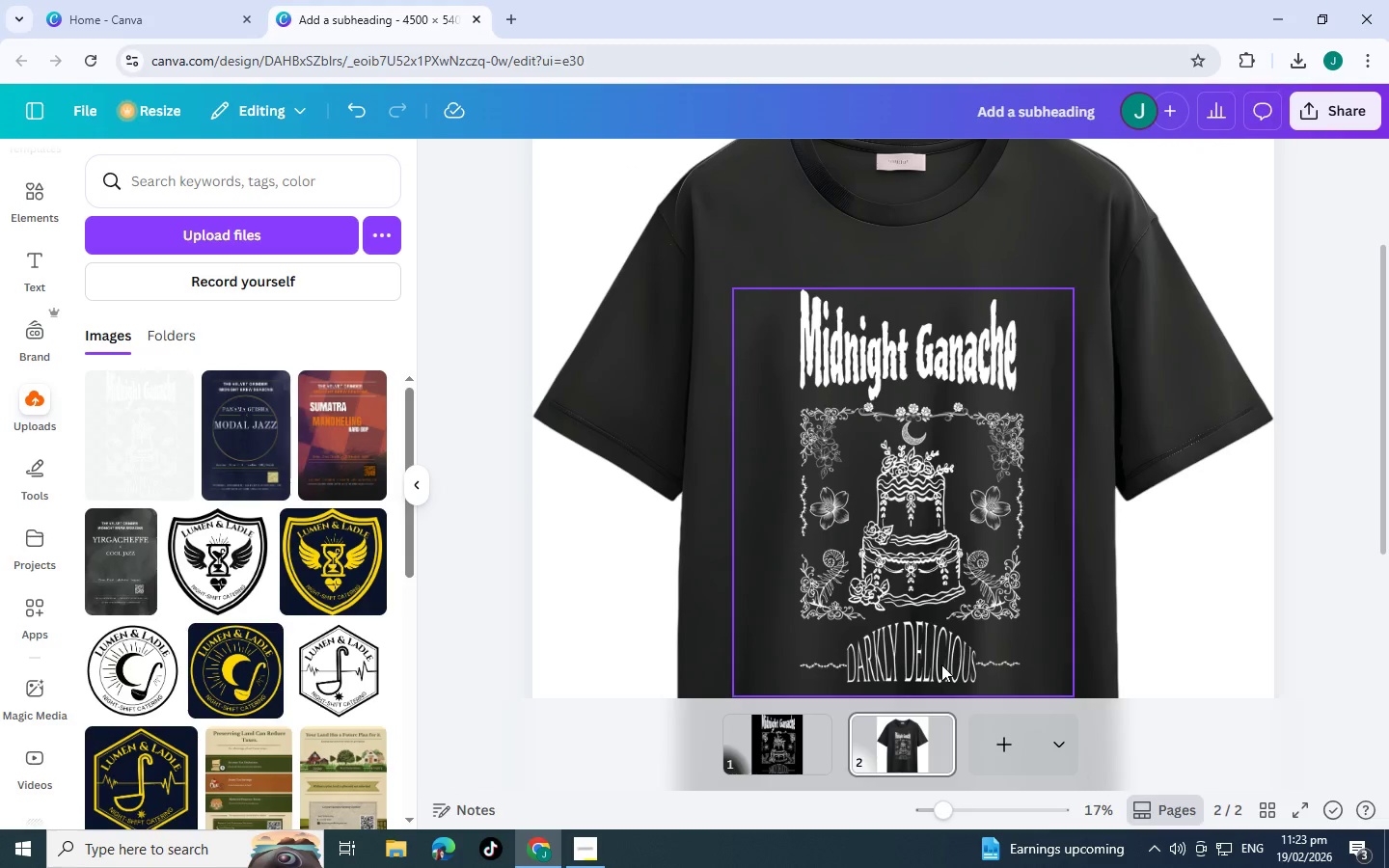 
scroll: coordinate [1162, 555], scroll_direction: down, amount: 2.0
 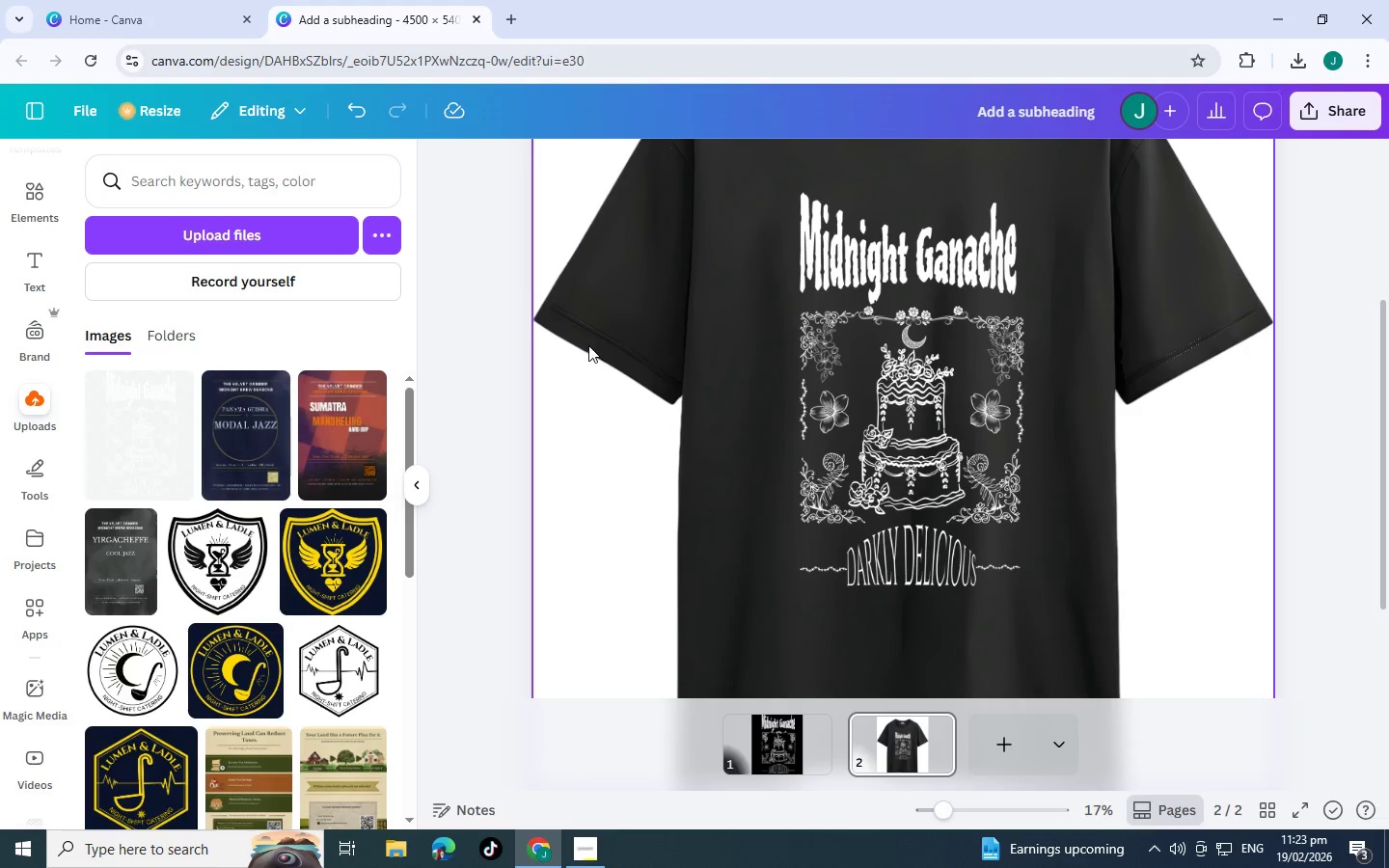 
wait(13.32)
 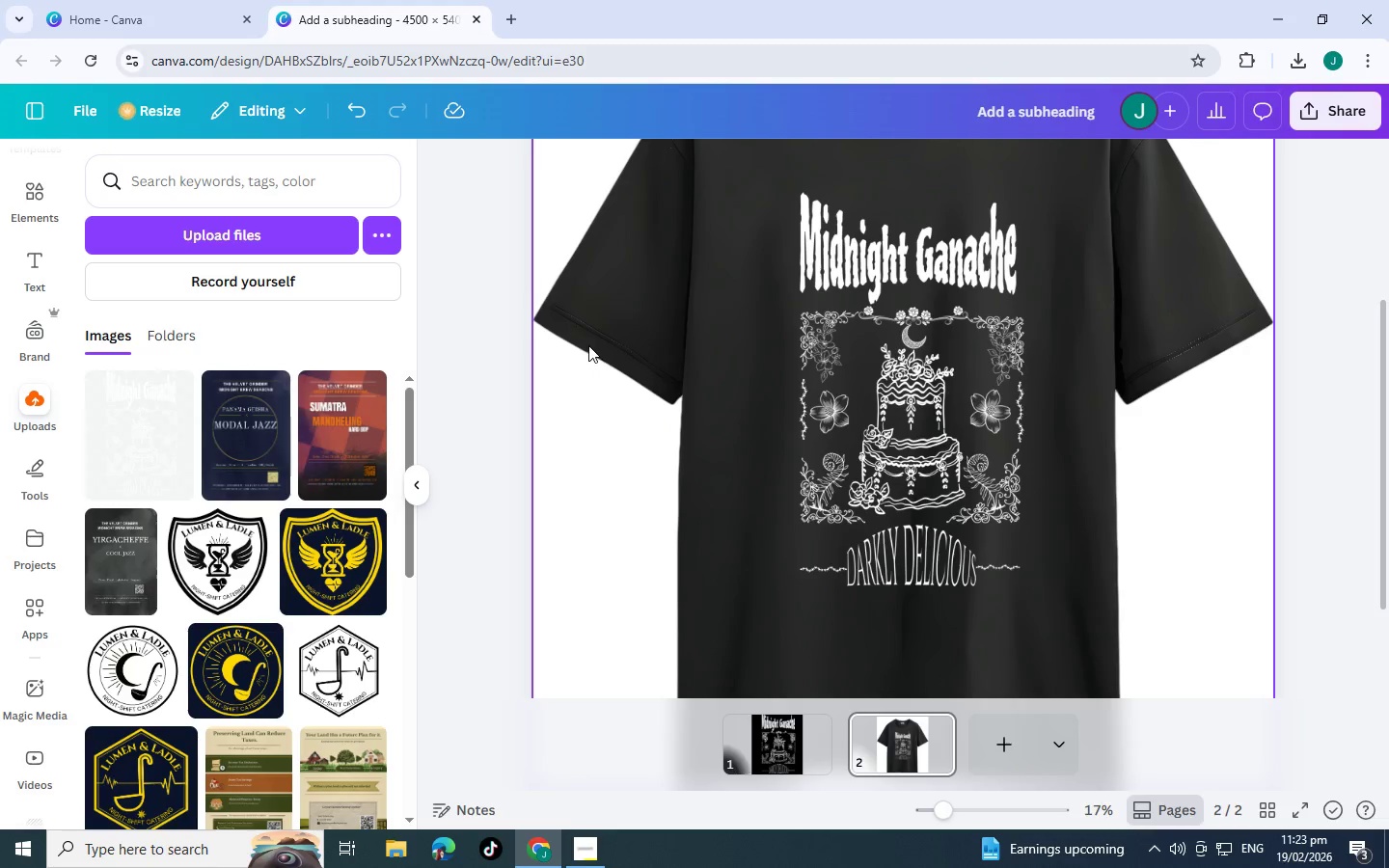 
scroll: coordinate [515, 512], scroll_direction: none, amount: 0.0
 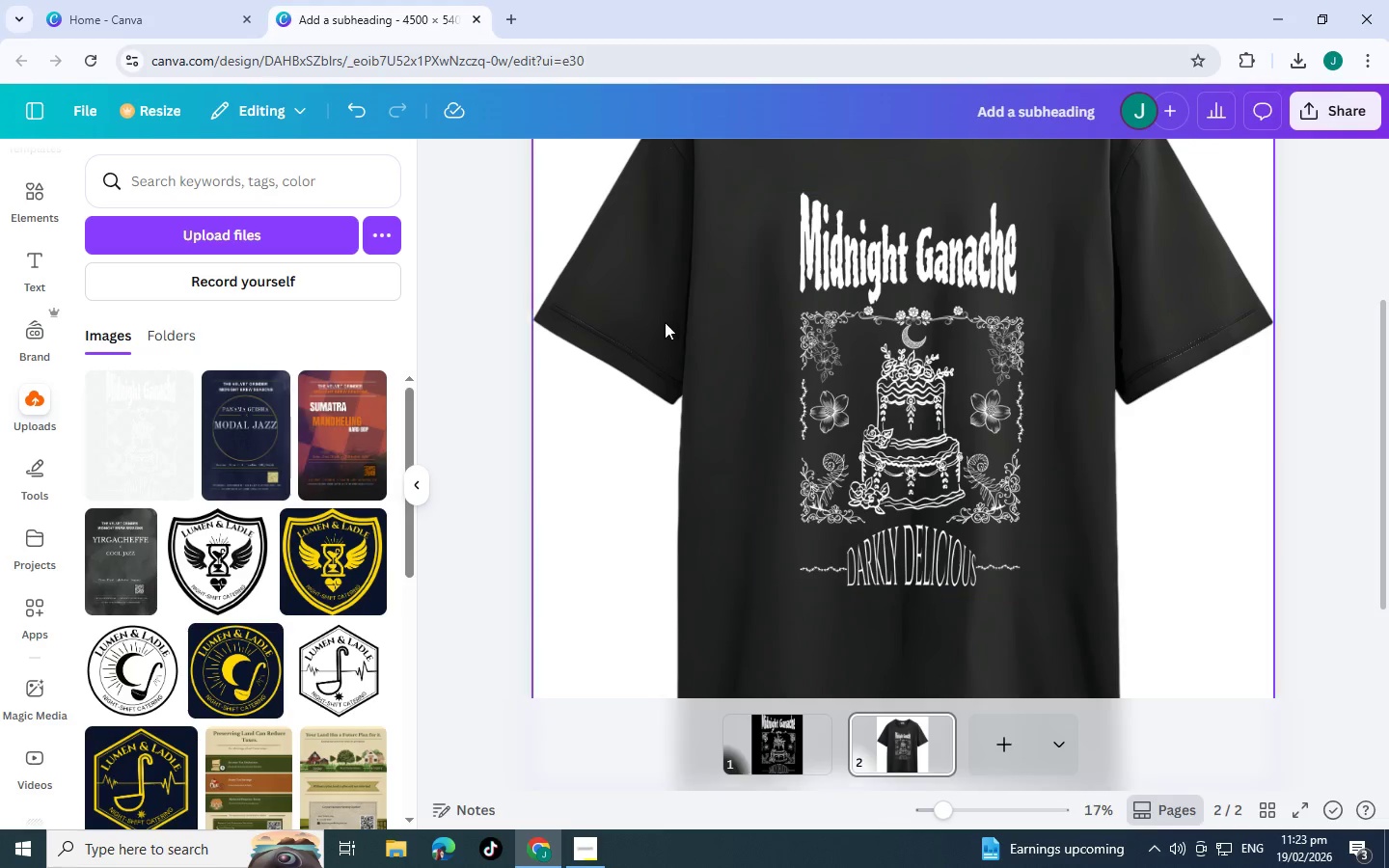 
wait(7.21)
 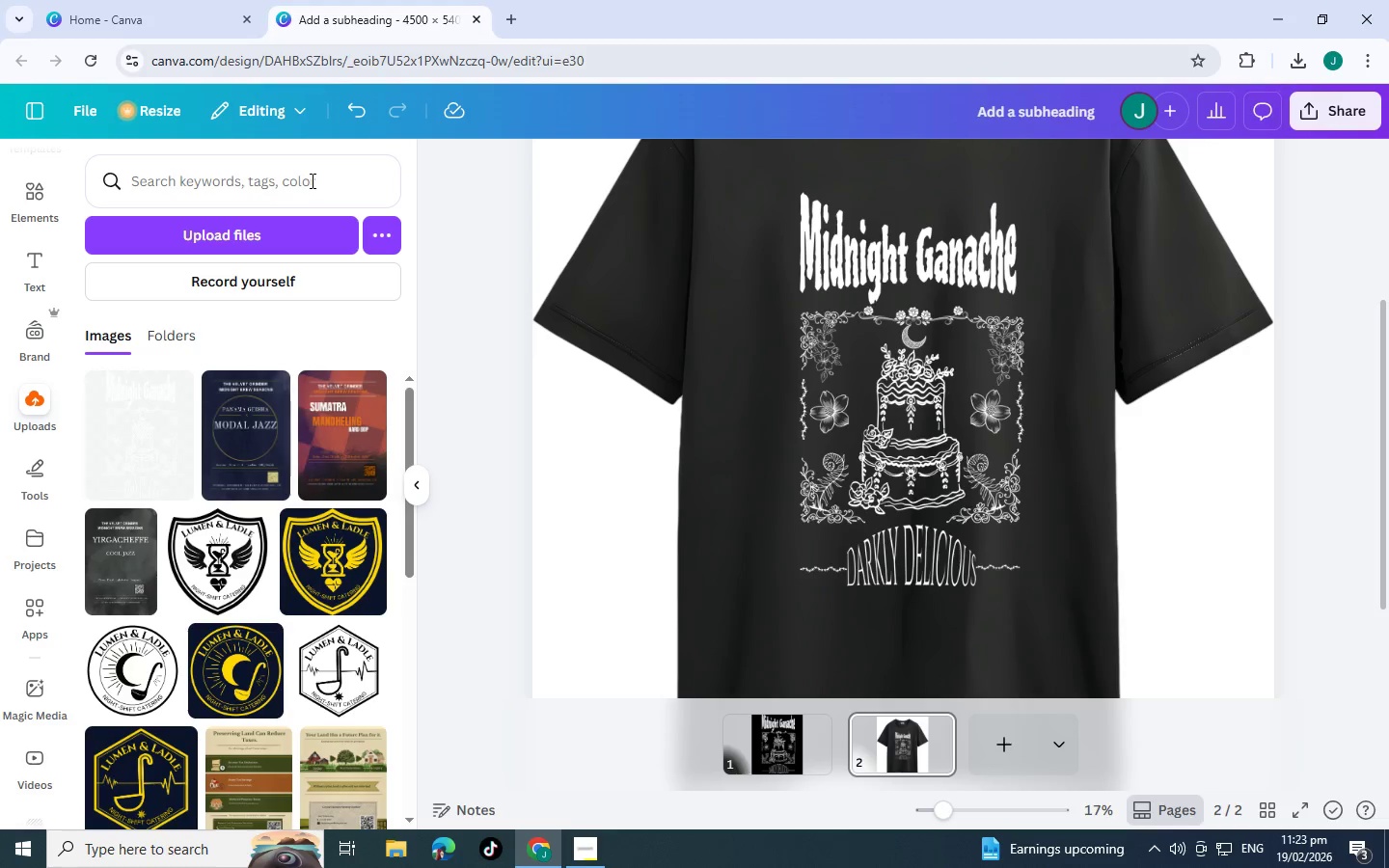 
left_click([123, 172])
 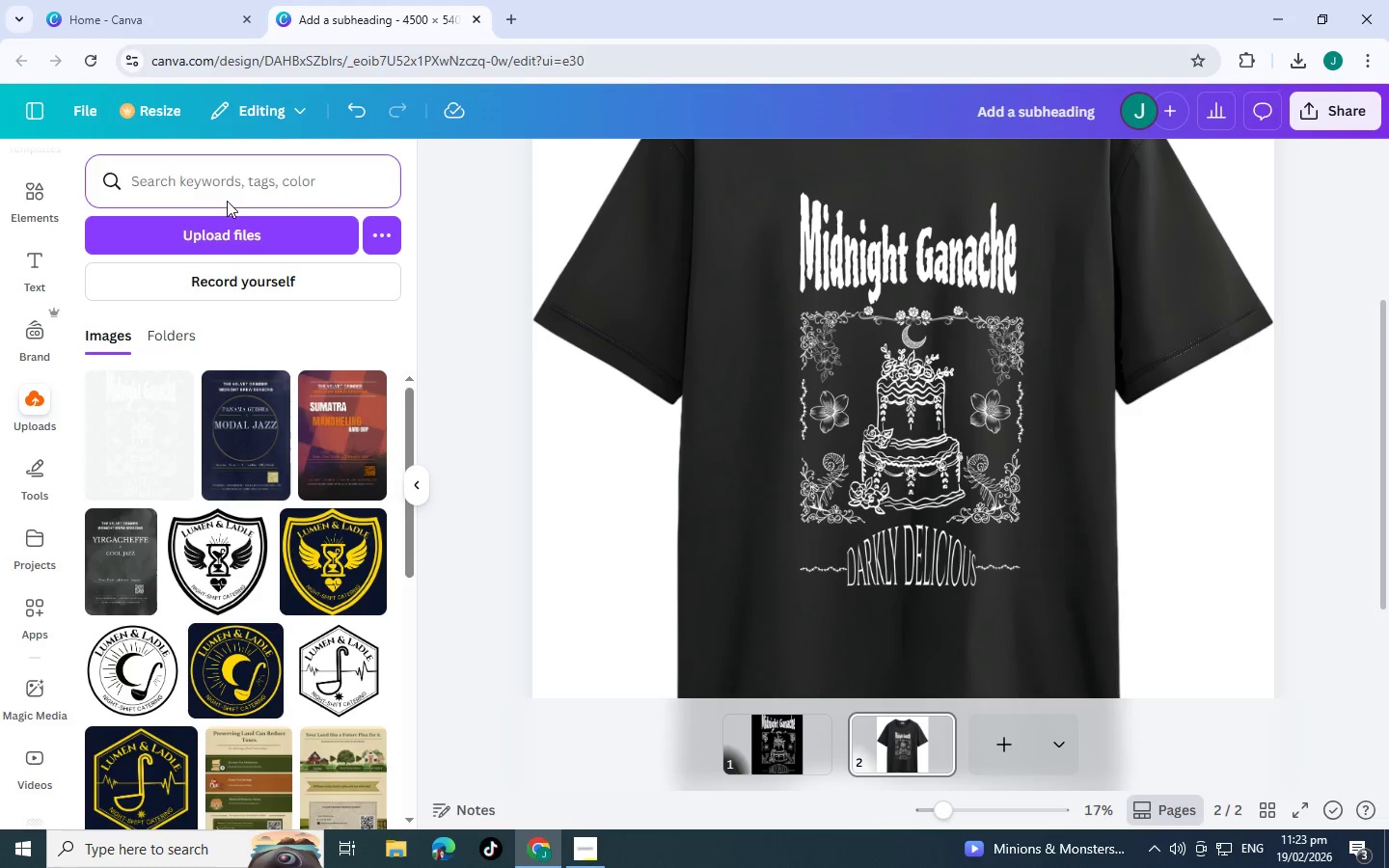 
left_click([46, 200])
 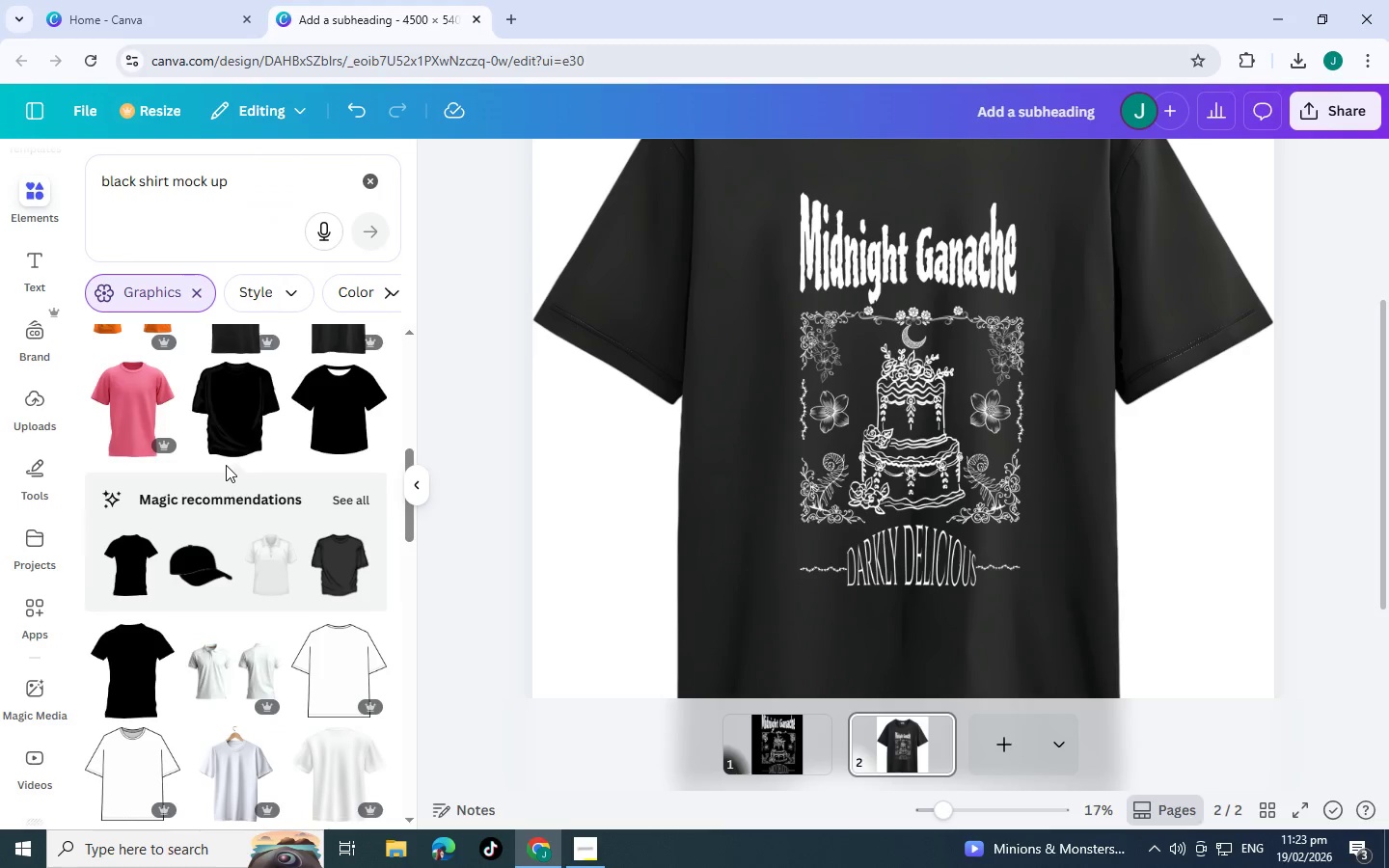 
scroll: coordinate [226, 461], scroll_direction: down, amount: 1.0
 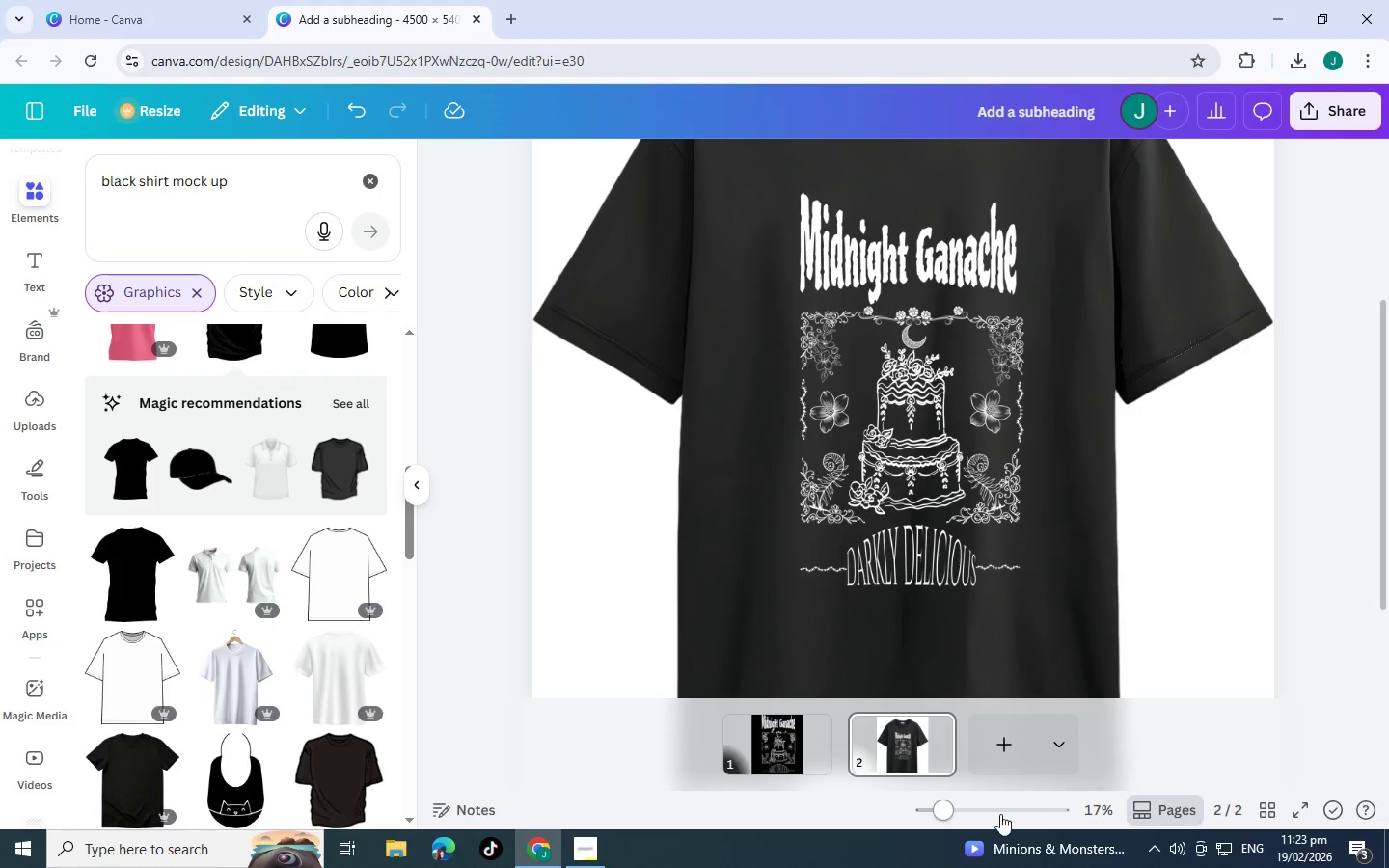 
left_click_drag(start_coordinate=[946, 814], to_coordinate=[916, 814])
 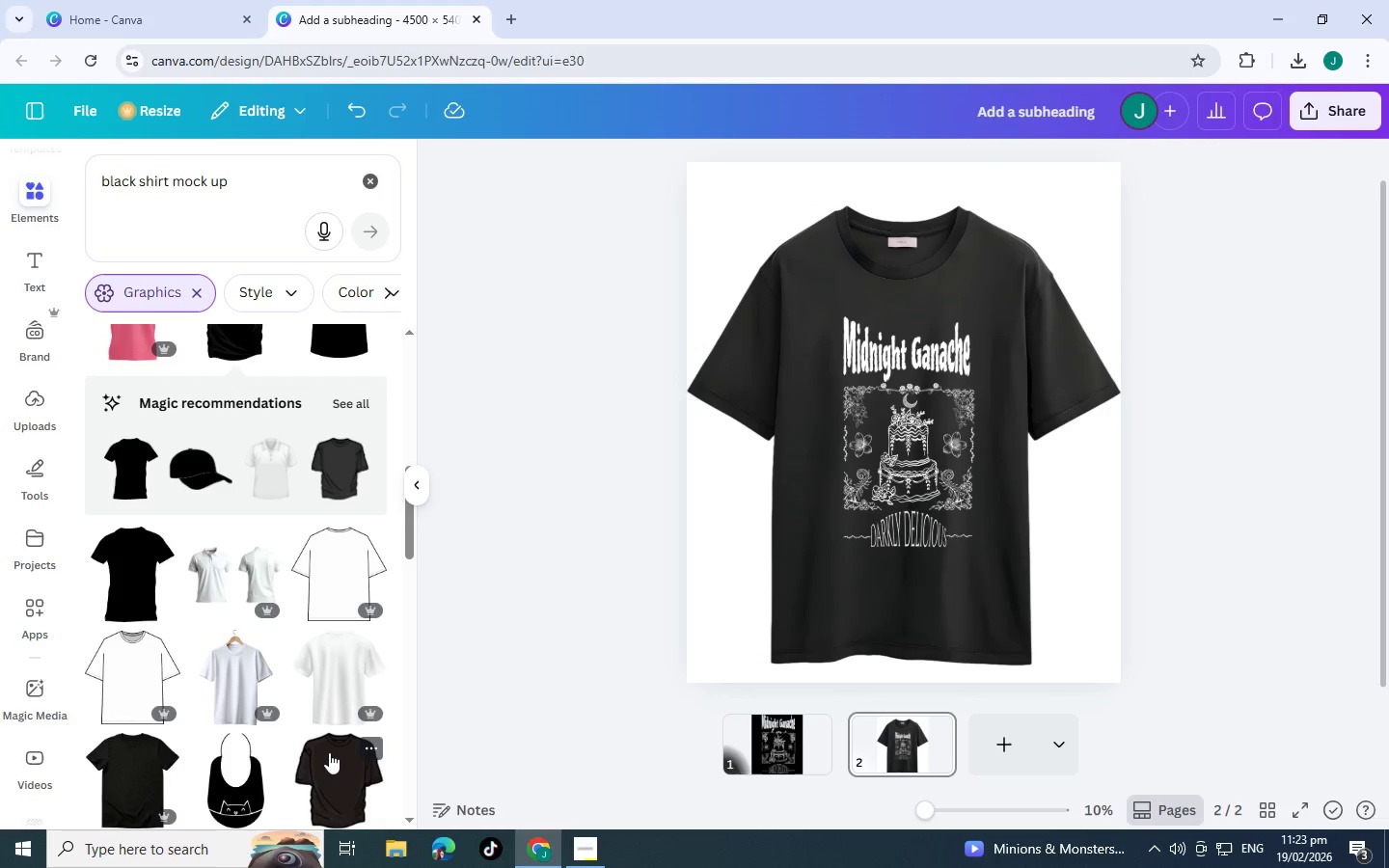 
scroll: coordinate [146, 757], scroll_direction: down, amount: 2.0
 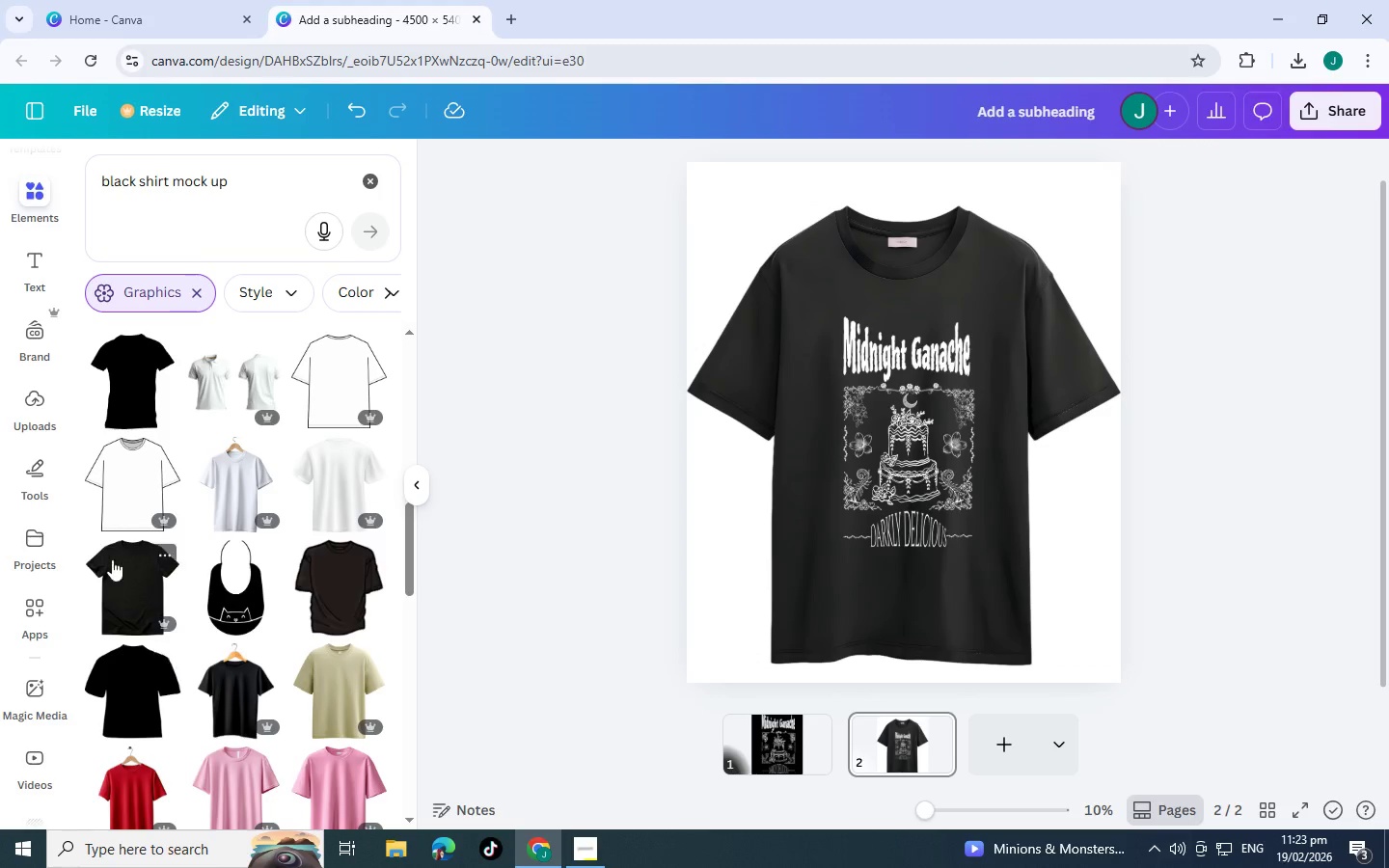 
left_click([121, 578])
 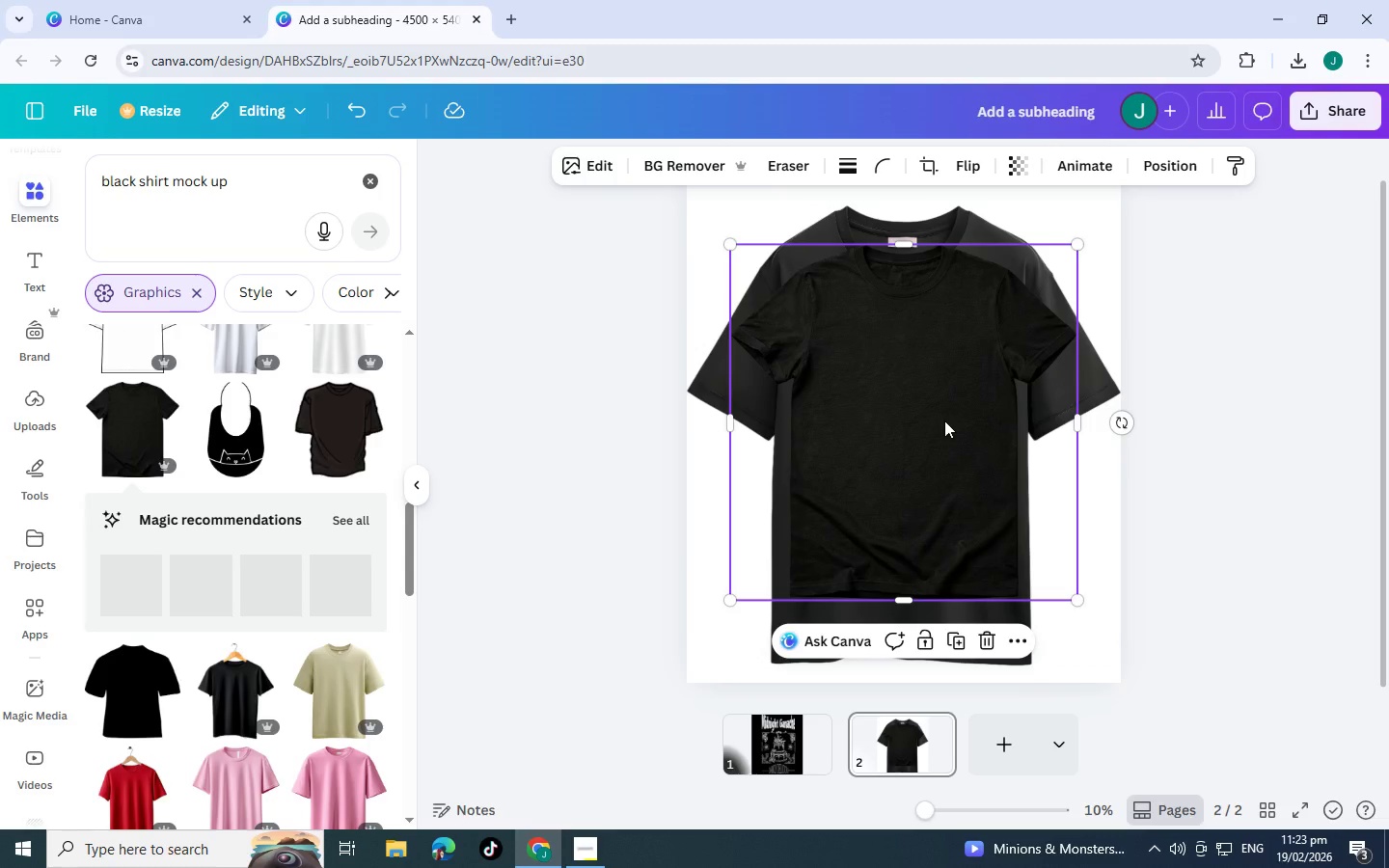 
left_click_drag(start_coordinate=[959, 424], to_coordinate=[850, 554])
 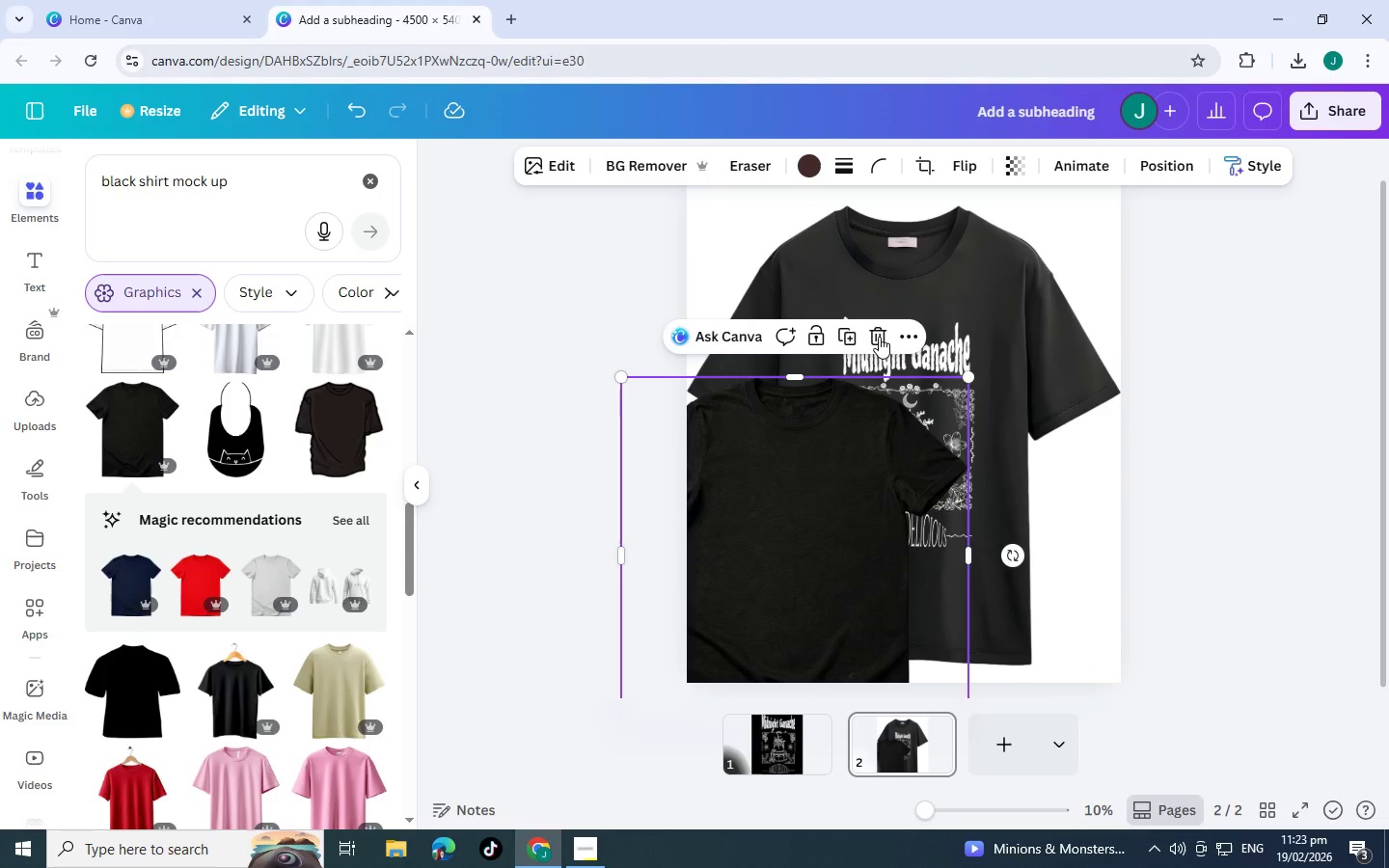 
left_click([877, 336])
 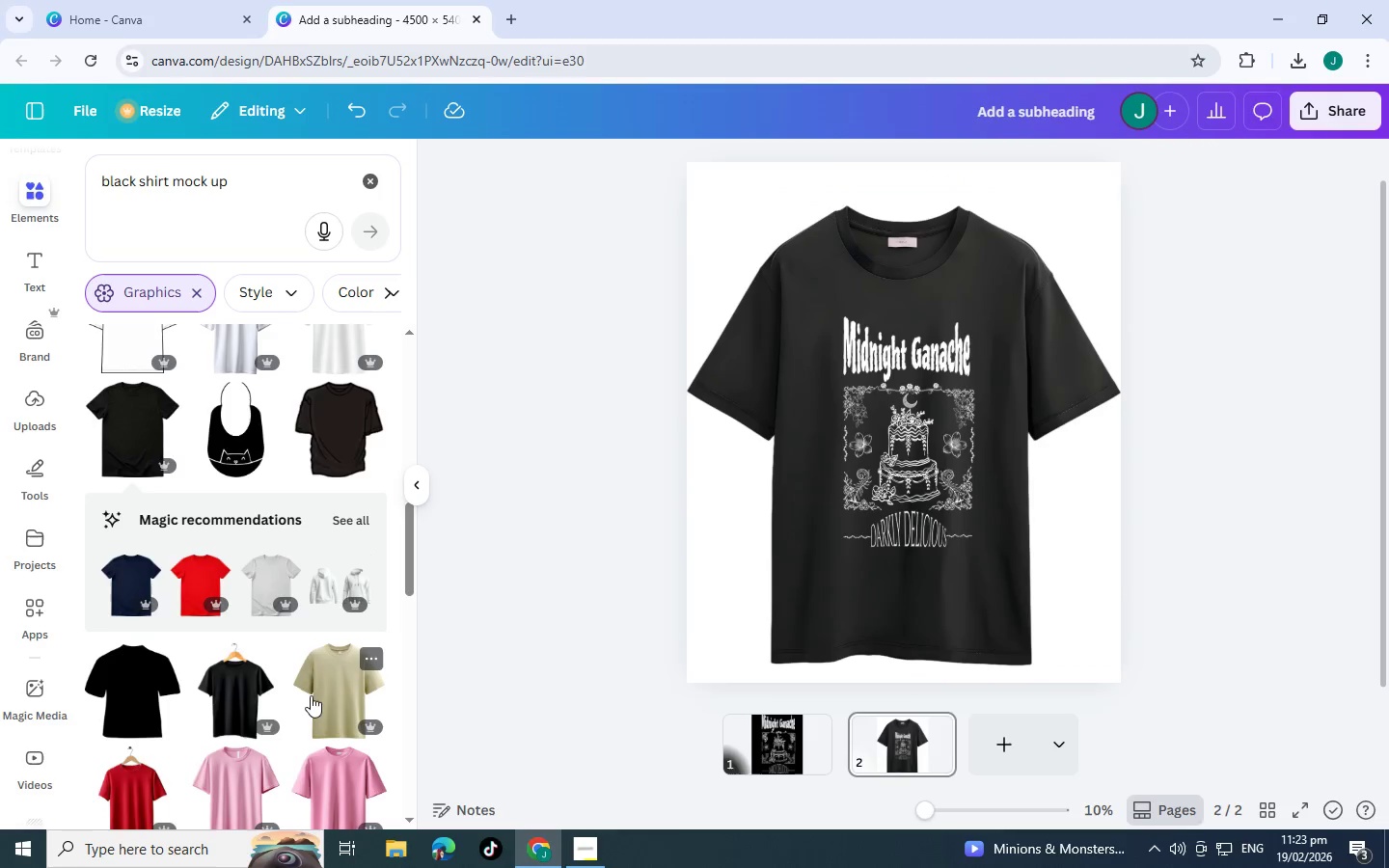 
scroll: coordinate [312, 592], scroll_direction: down, amount: 4.0
 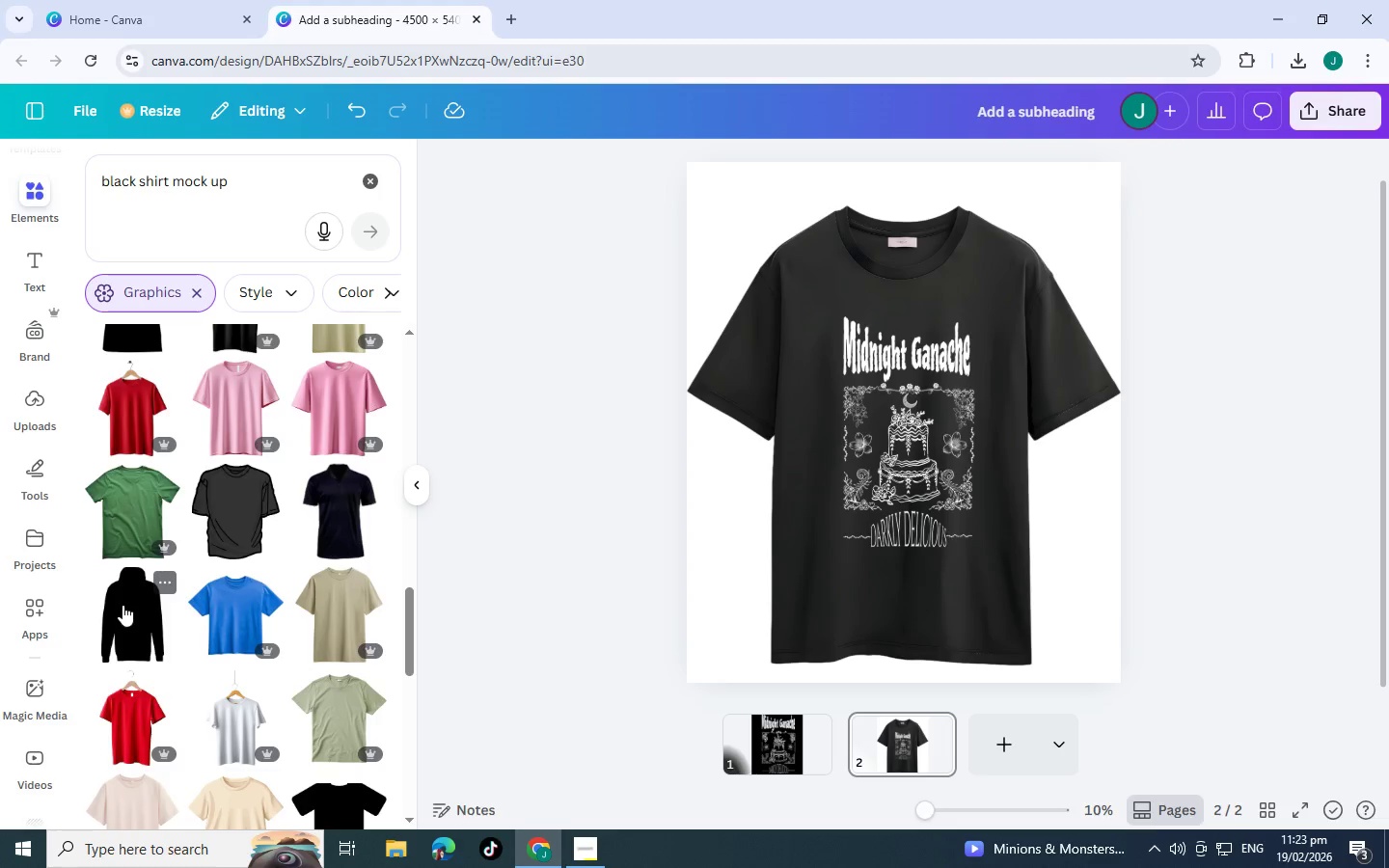 
left_click([123, 605])
 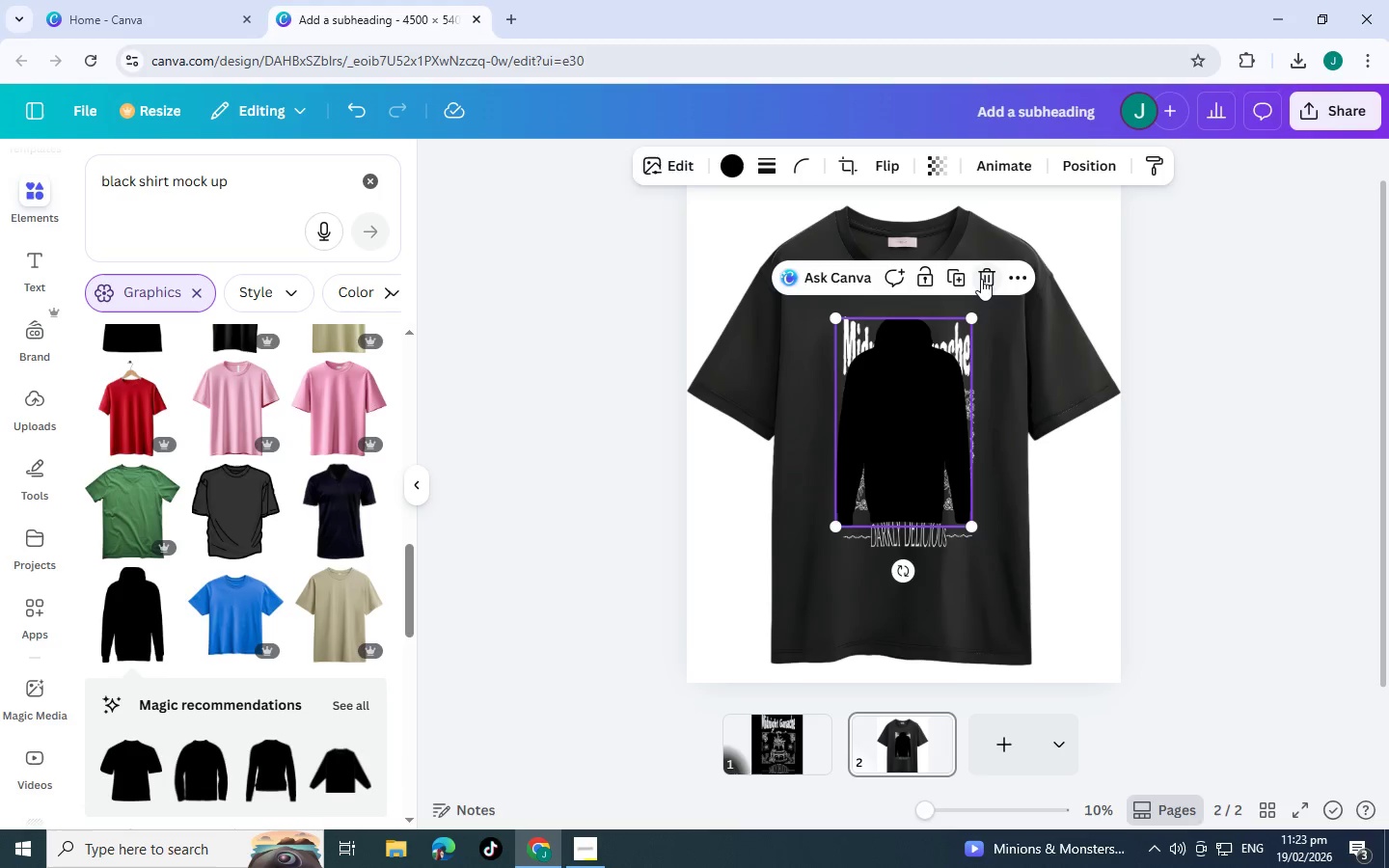 
left_click([981, 279])
 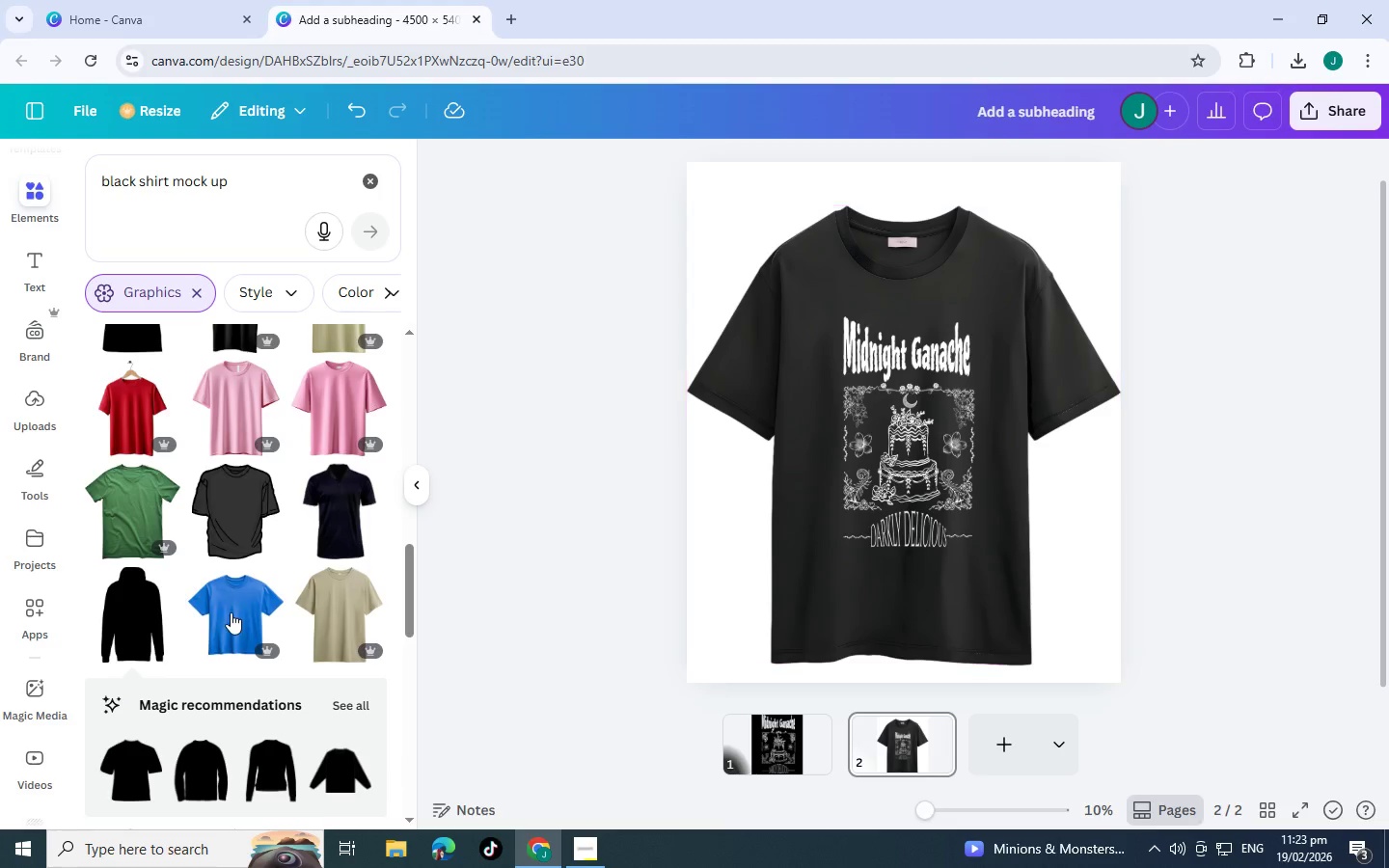 
scroll: coordinate [286, 588], scroll_direction: down, amount: 9.0
 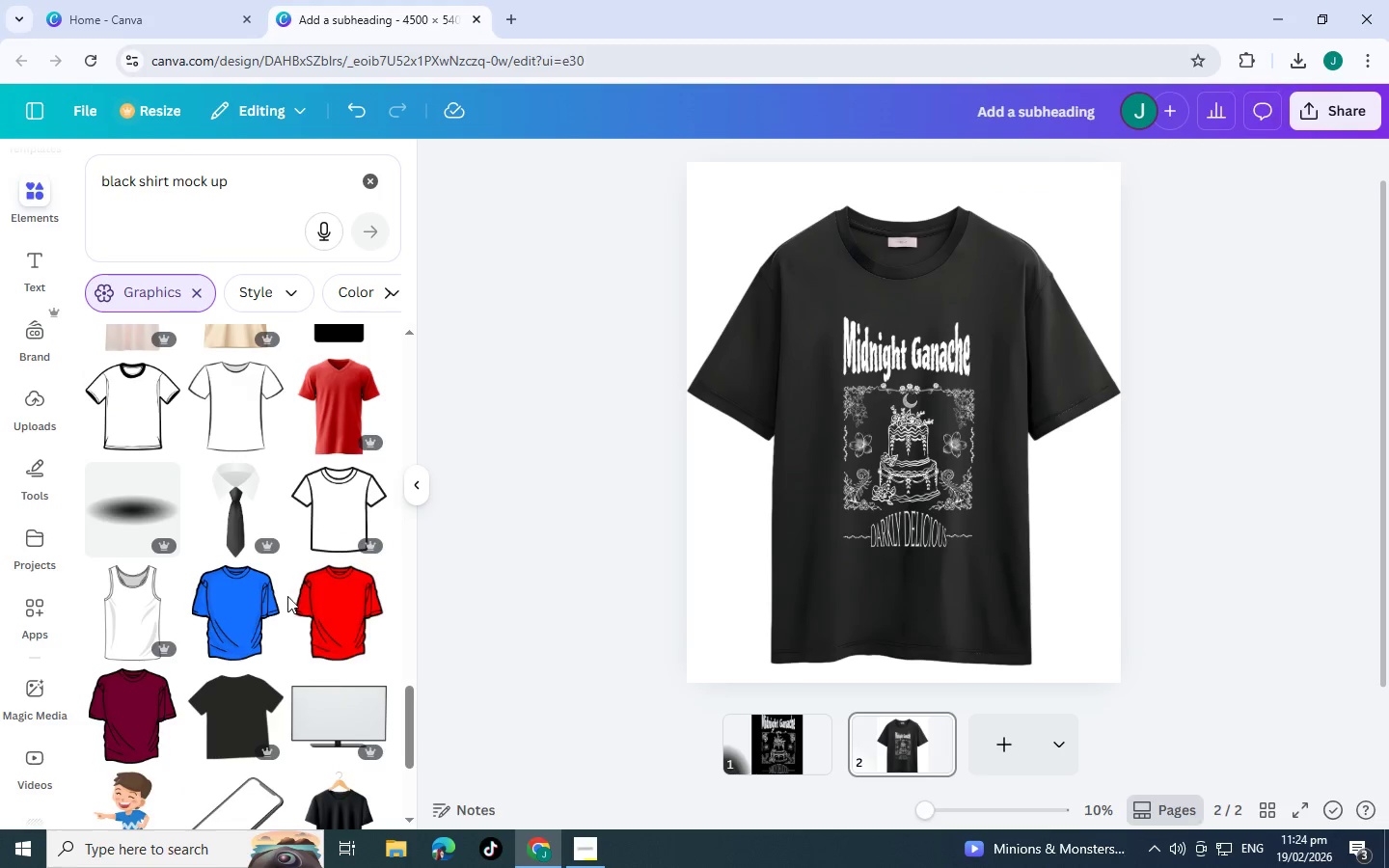 
scroll: coordinate [278, 591], scroll_direction: down, amount: 3.0
 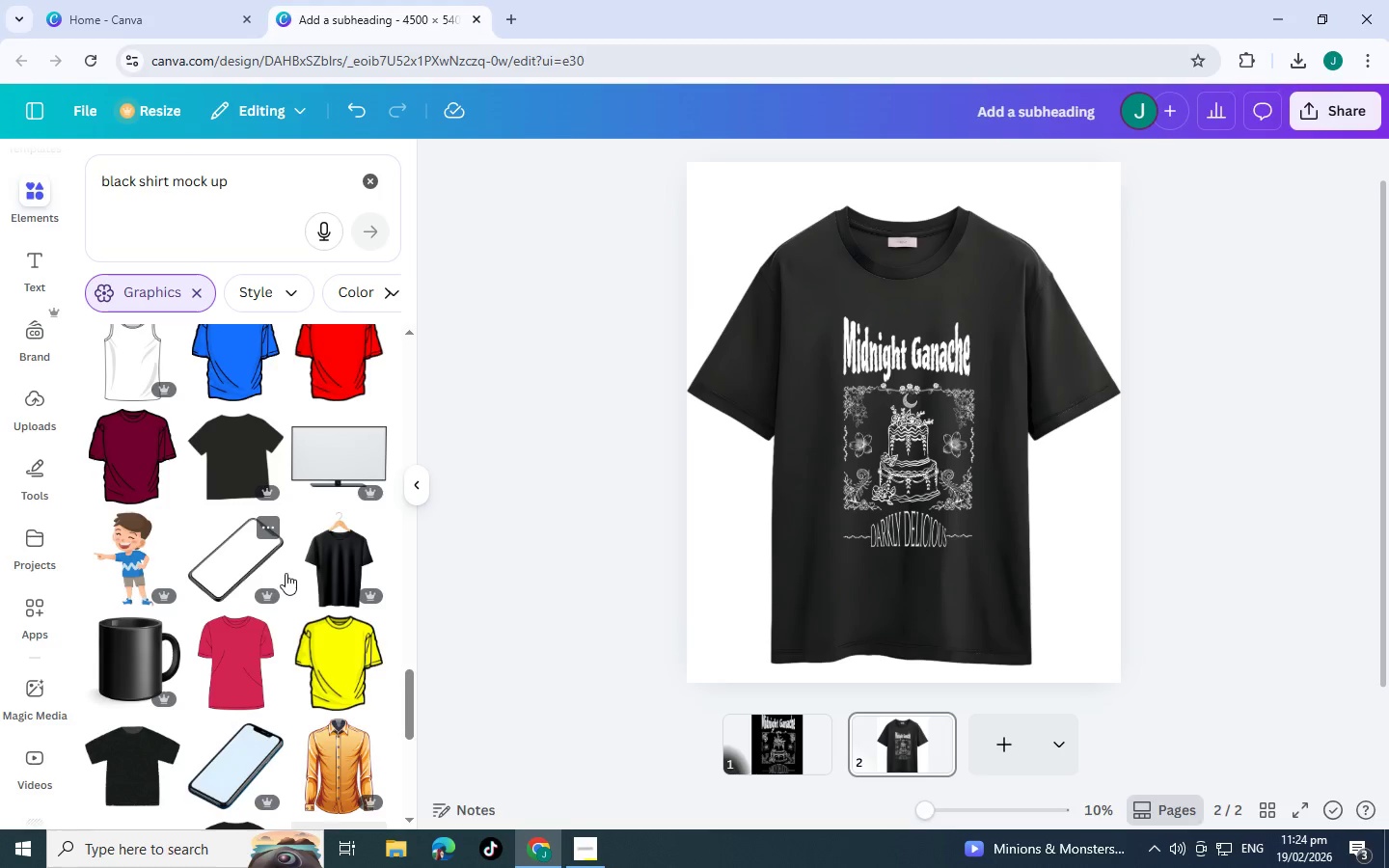 
left_click([342, 548])
 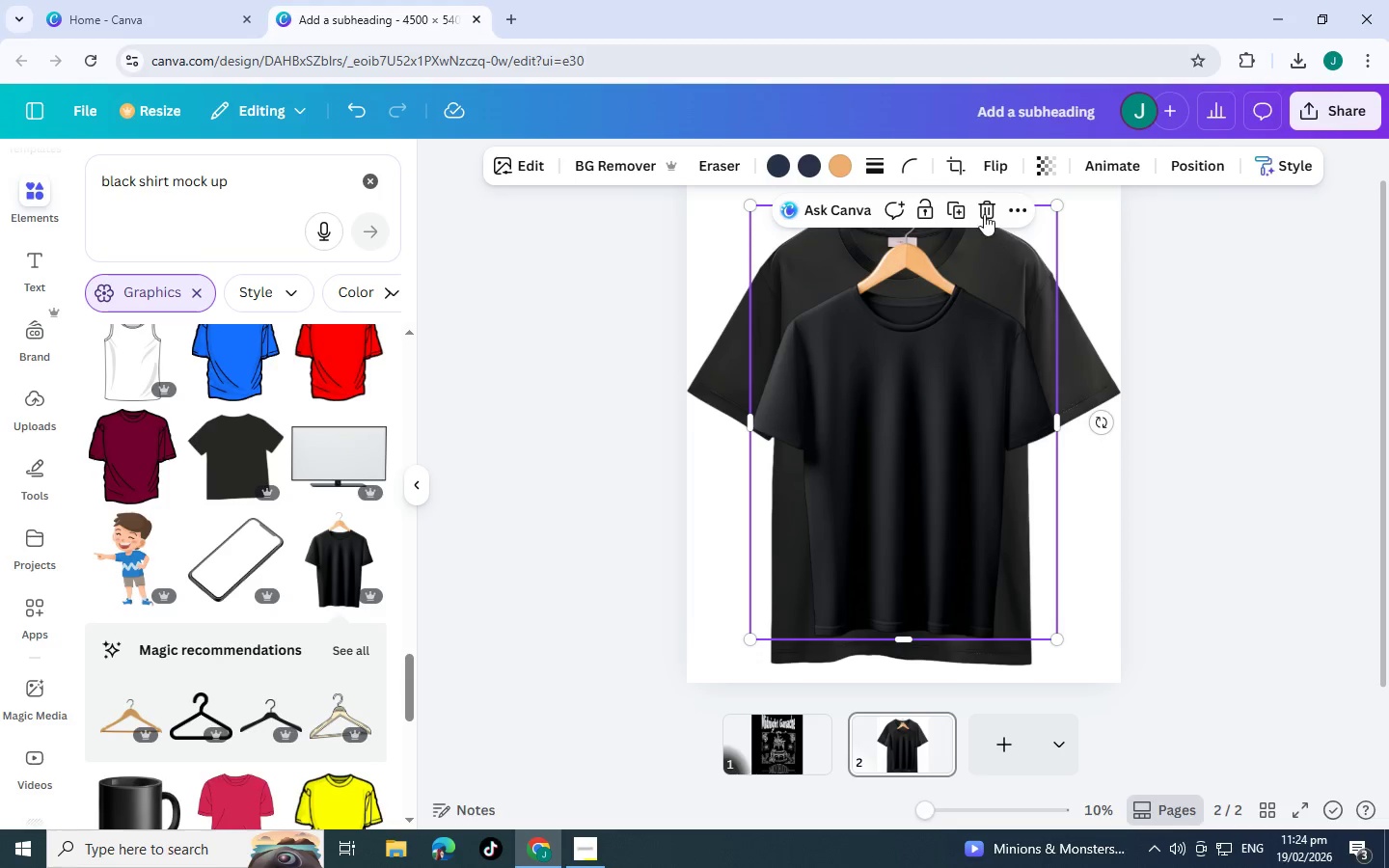 
left_click([984, 214])
 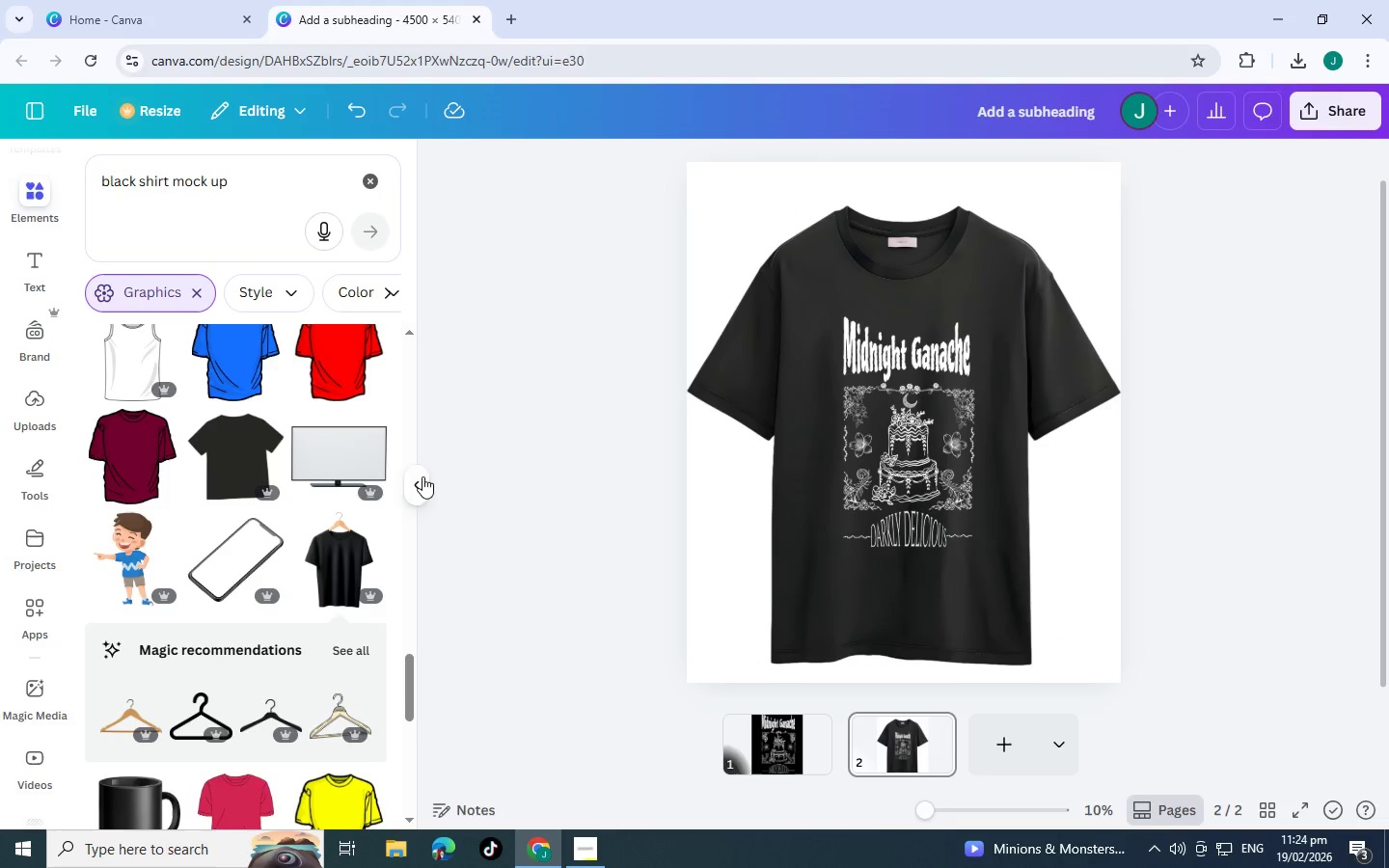 
scroll: coordinate [211, 504], scroll_direction: down, amount: 9.0
 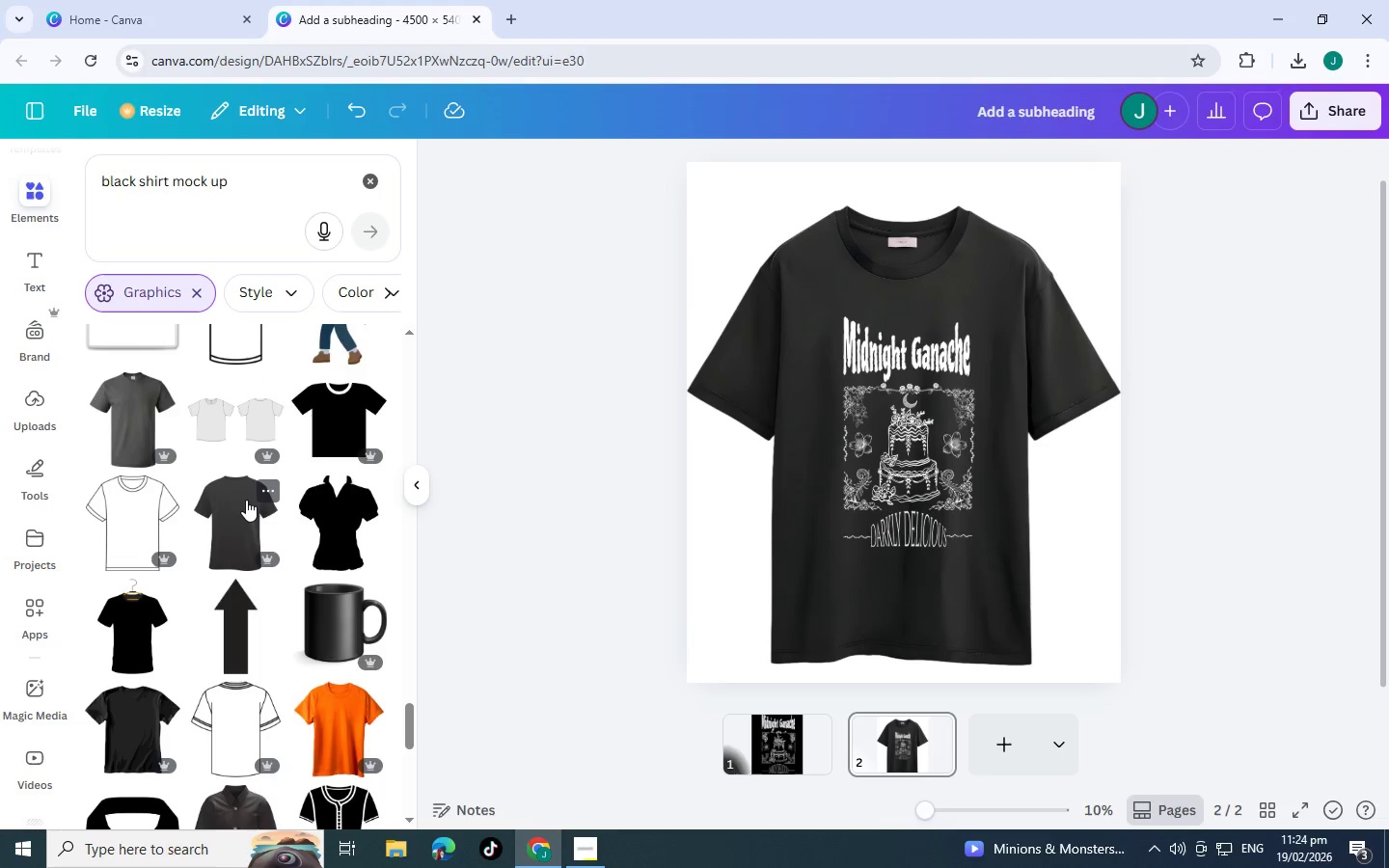 
scroll: coordinate [200, 502], scroll_direction: down, amount: 12.0
 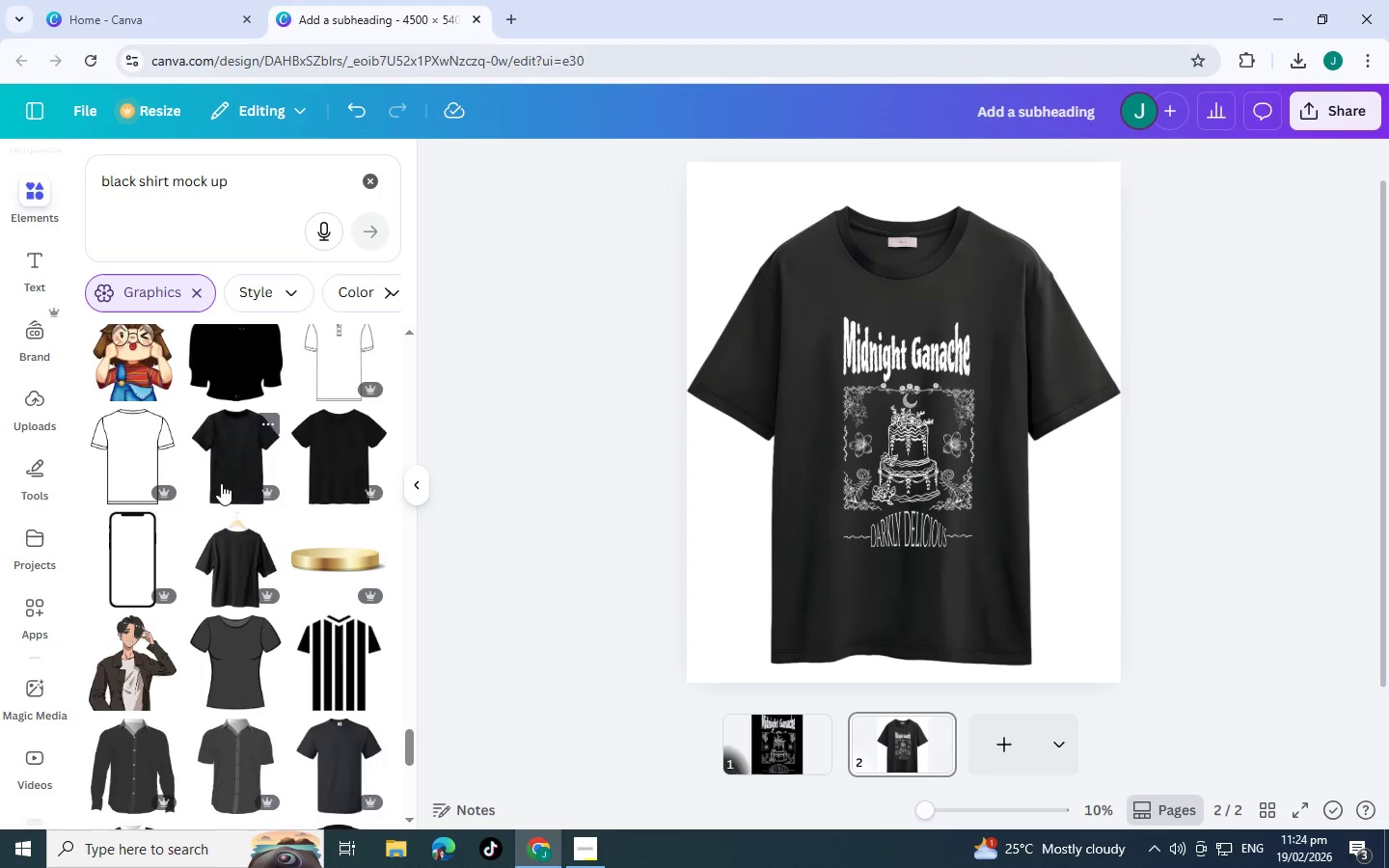 
wait(18.04)
 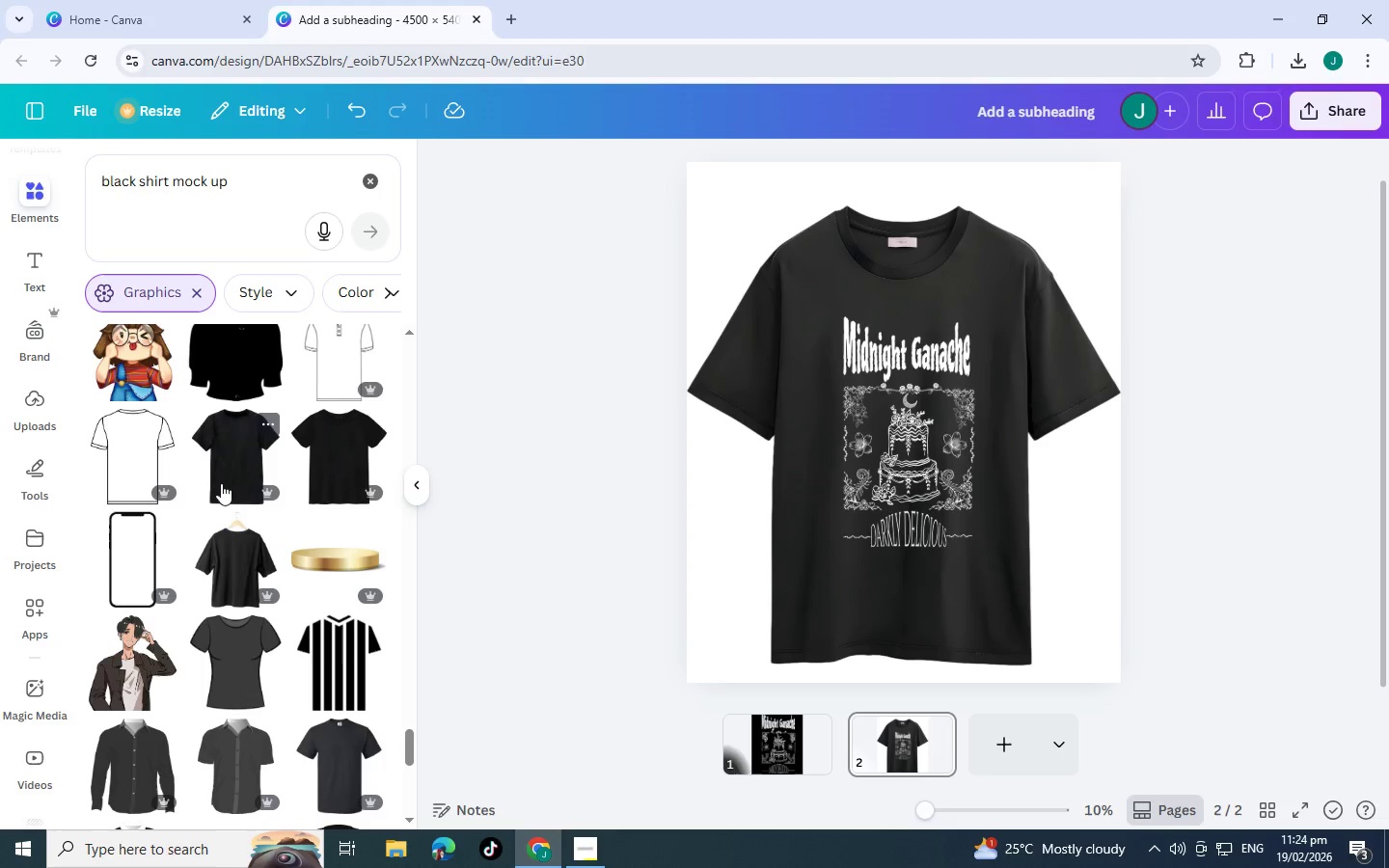 
scroll: coordinate [244, 520], scroll_direction: down, amount: 7.0
 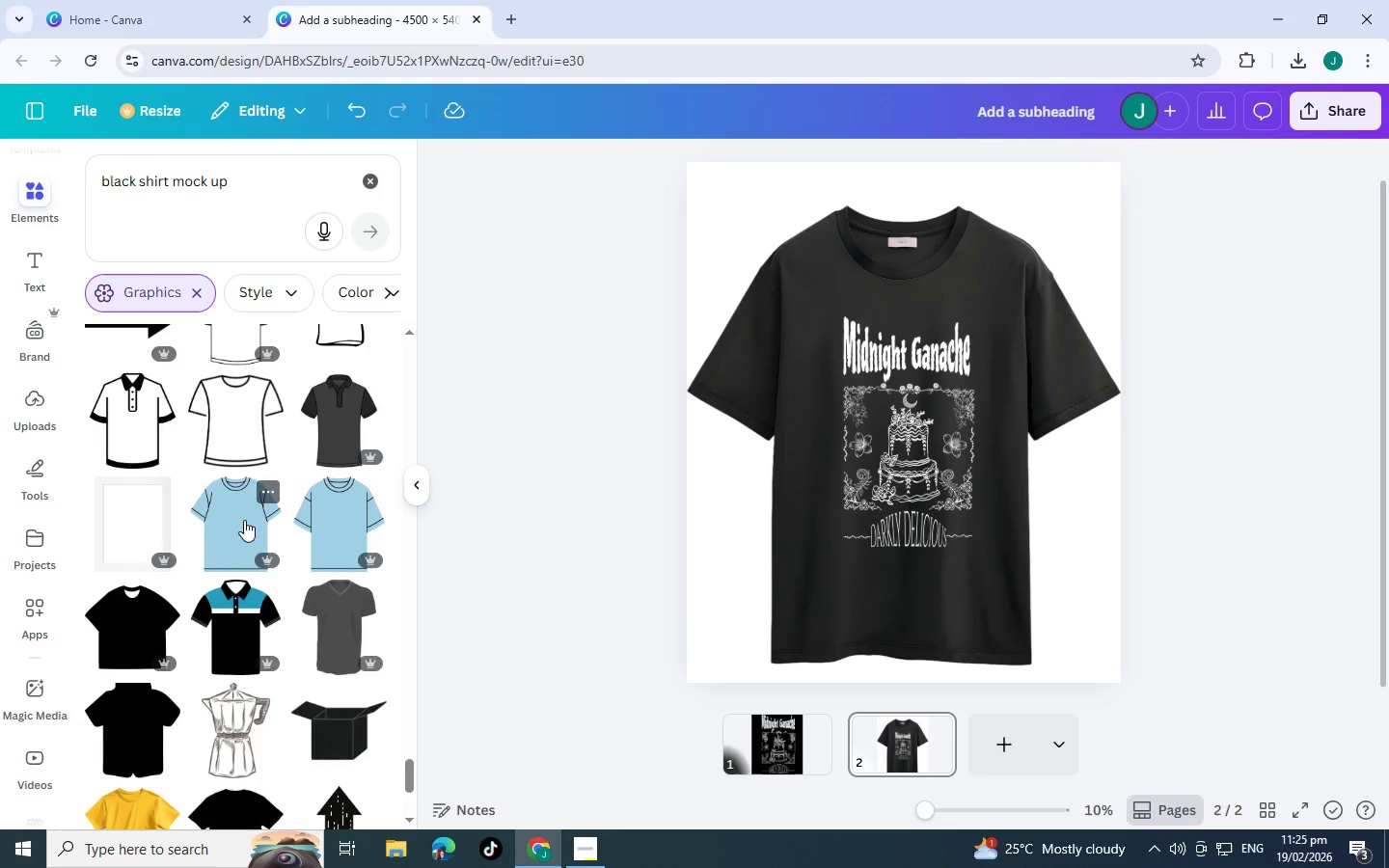 
scroll: coordinate [240, 511], scroll_direction: down, amount: 5.0
 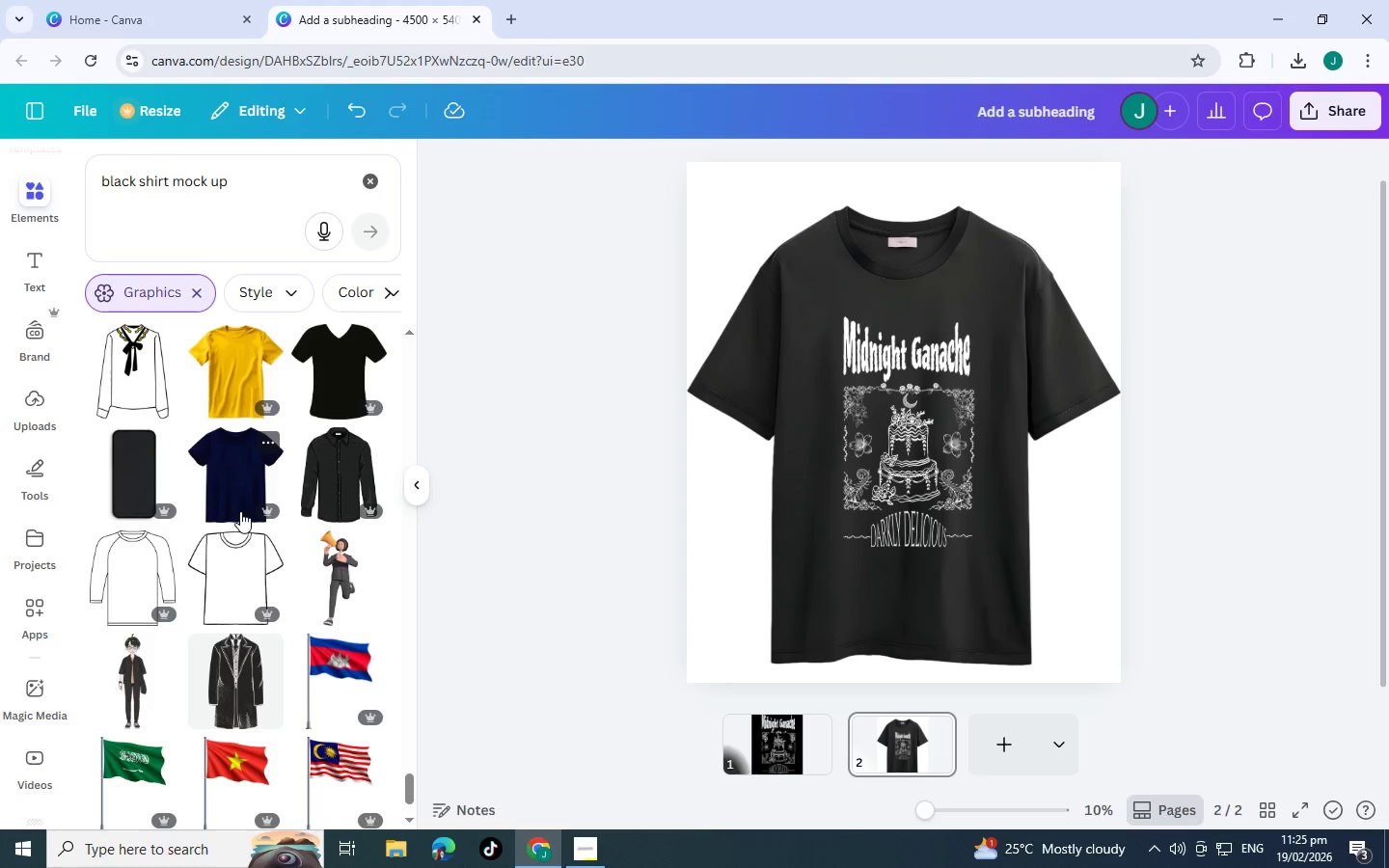 
scroll: coordinate [240, 511], scroll_direction: down, amount: 5.0
 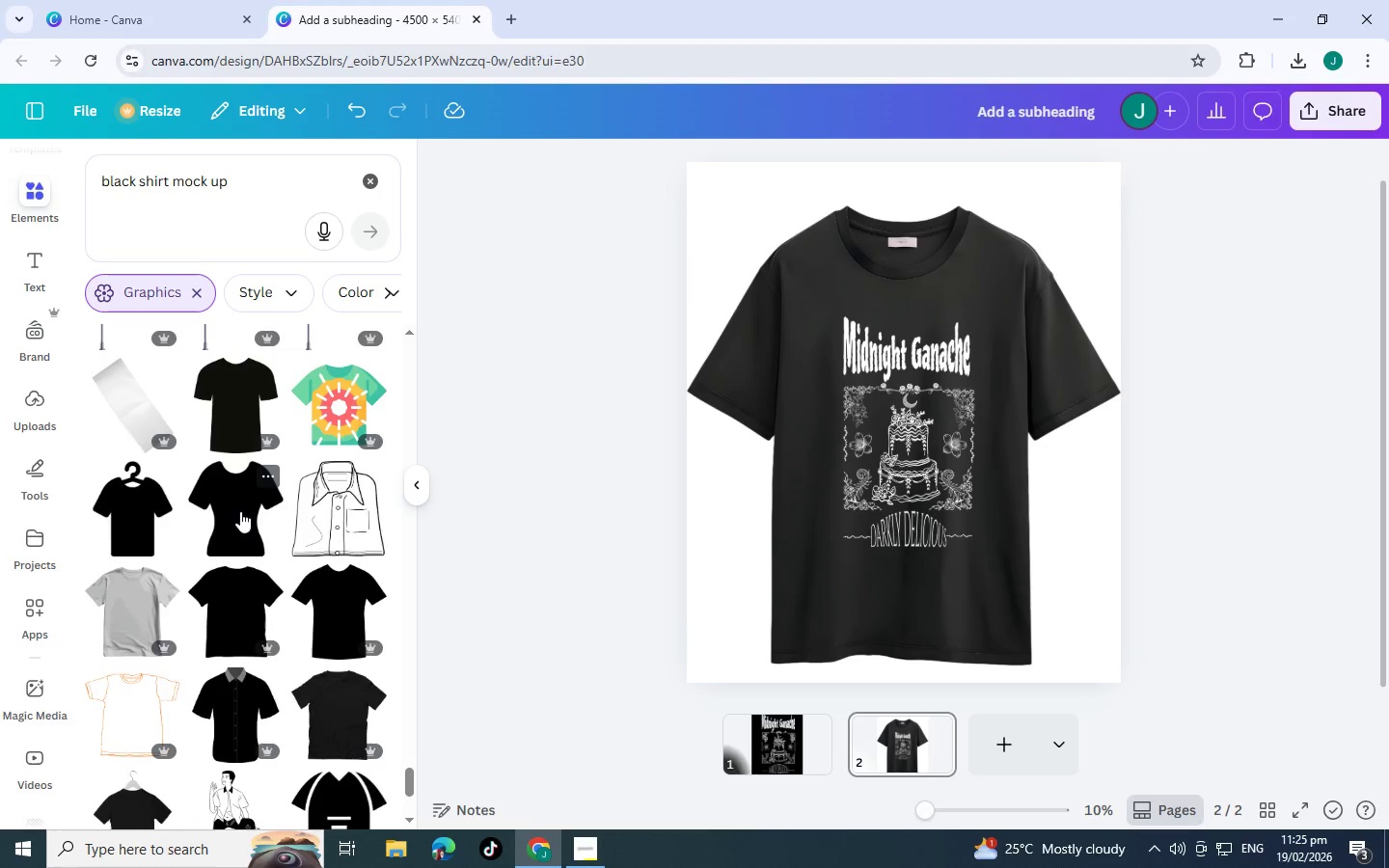 
scroll: coordinate [228, 523], scroll_direction: down, amount: 7.0
 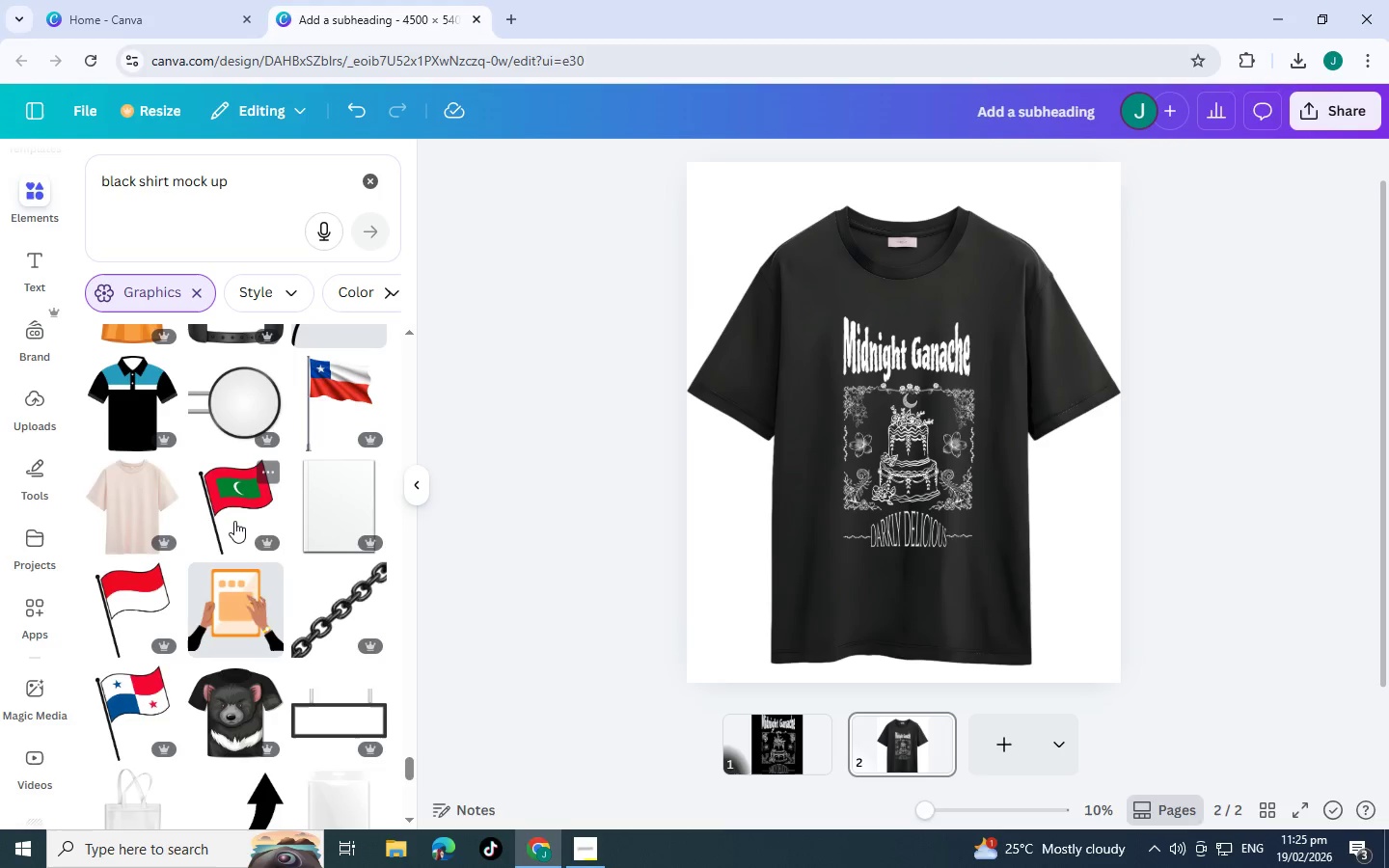 
scroll: coordinate [238, 533], scroll_direction: down, amount: 7.0
 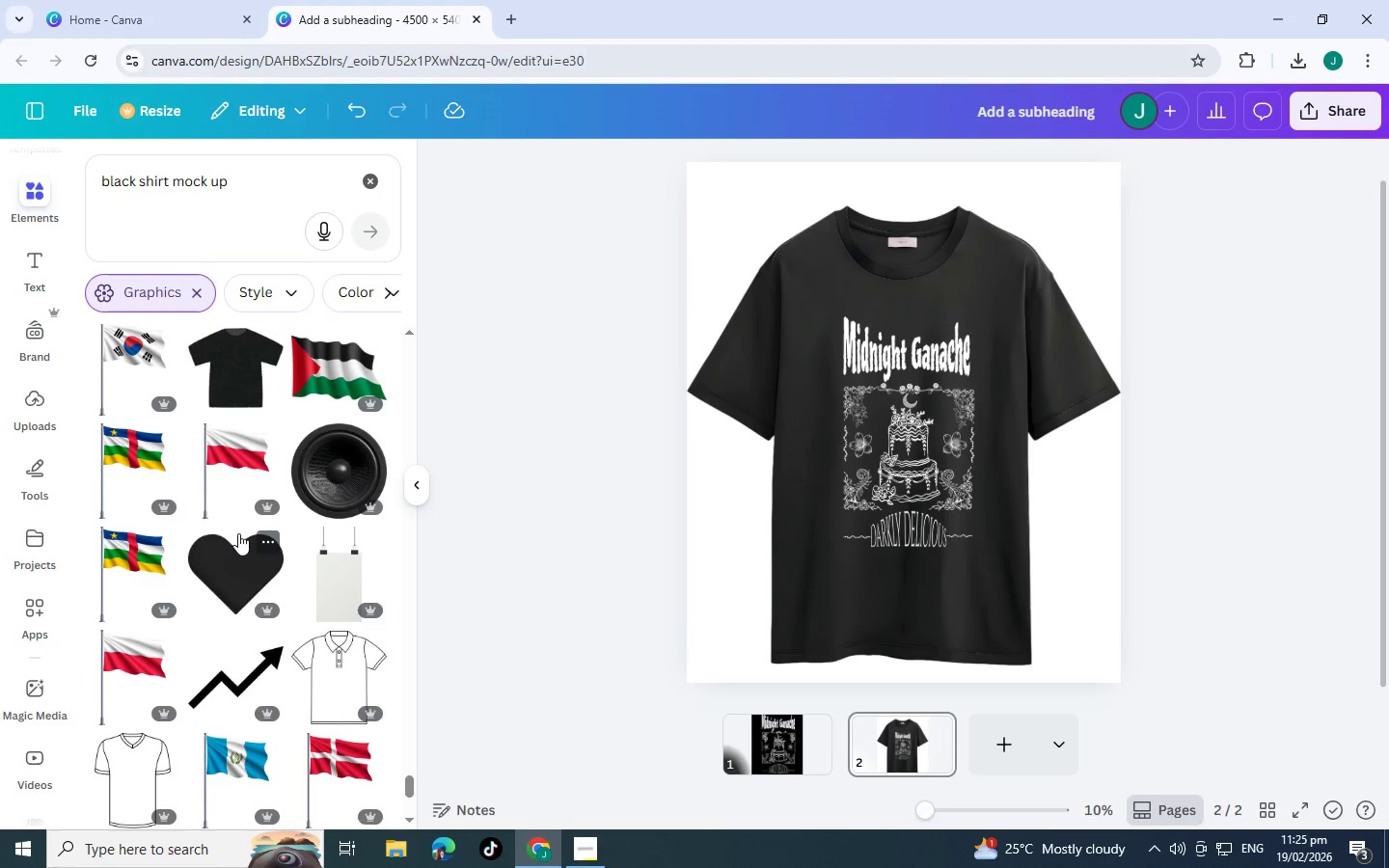 
wait(19.55)
 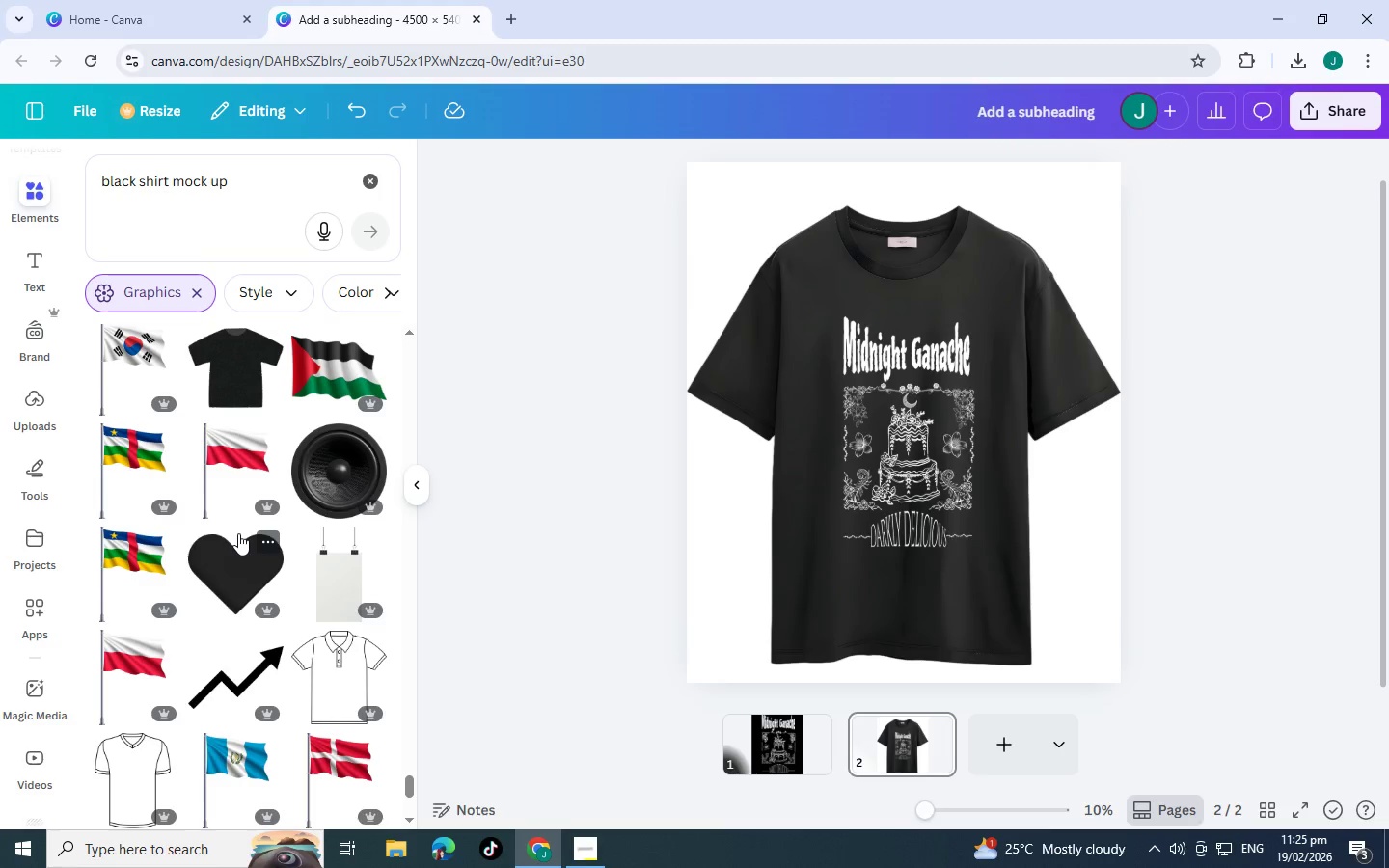 
scroll: coordinate [232, 629], scroll_direction: down, amount: 7.0
 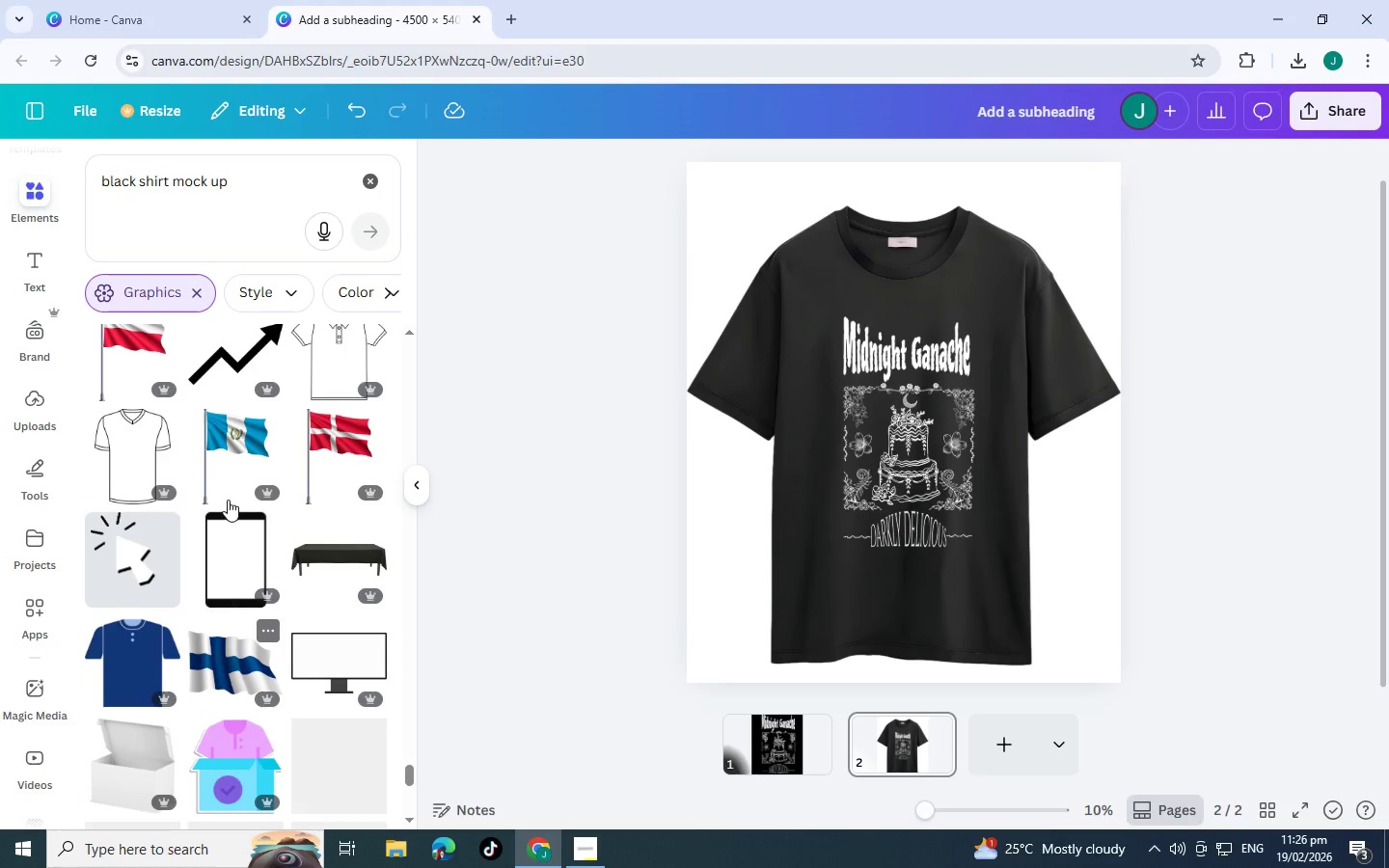 
scroll: coordinate [229, 477], scroll_direction: up, amount: 3.0
 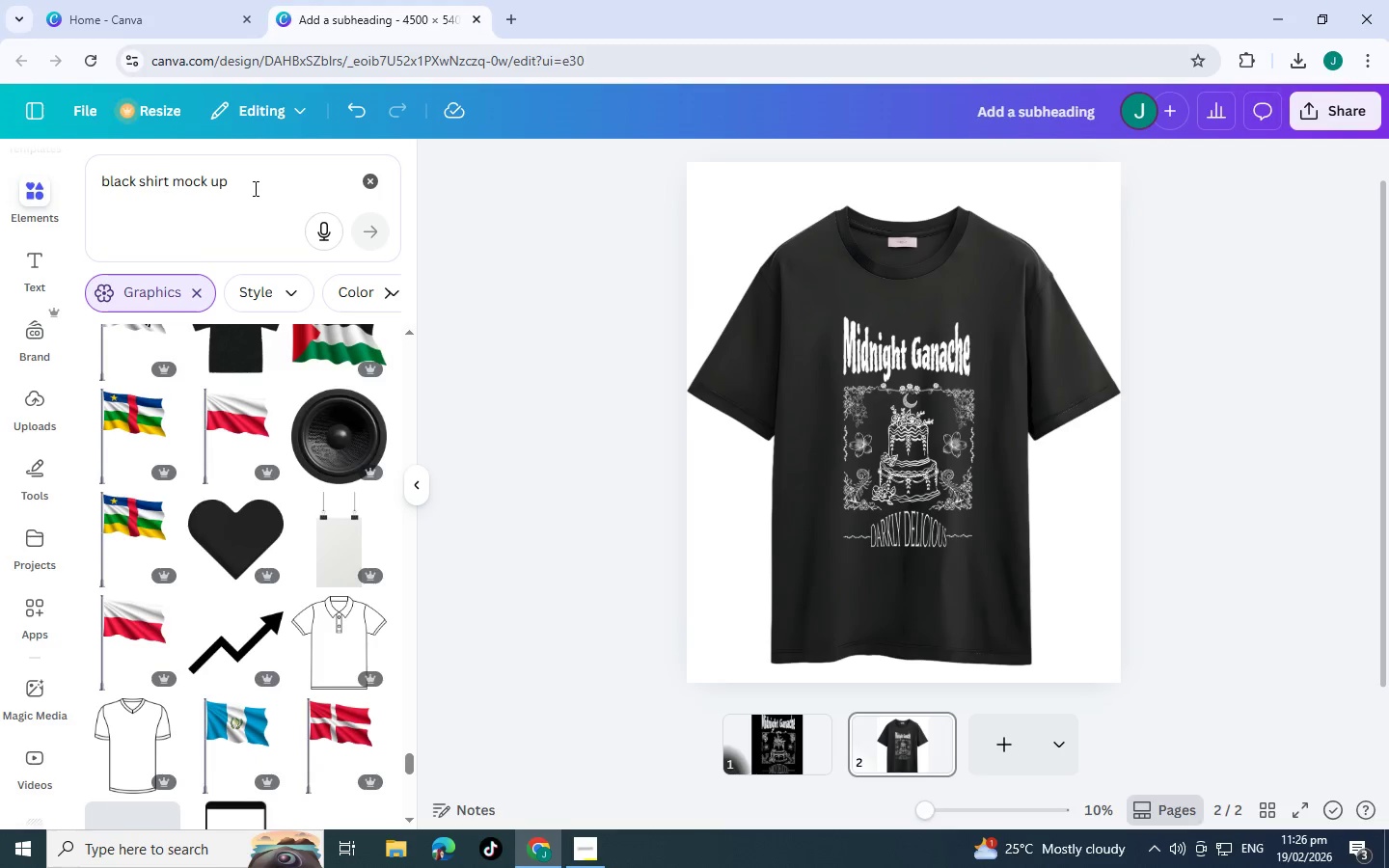 
left_click([254, 188])
 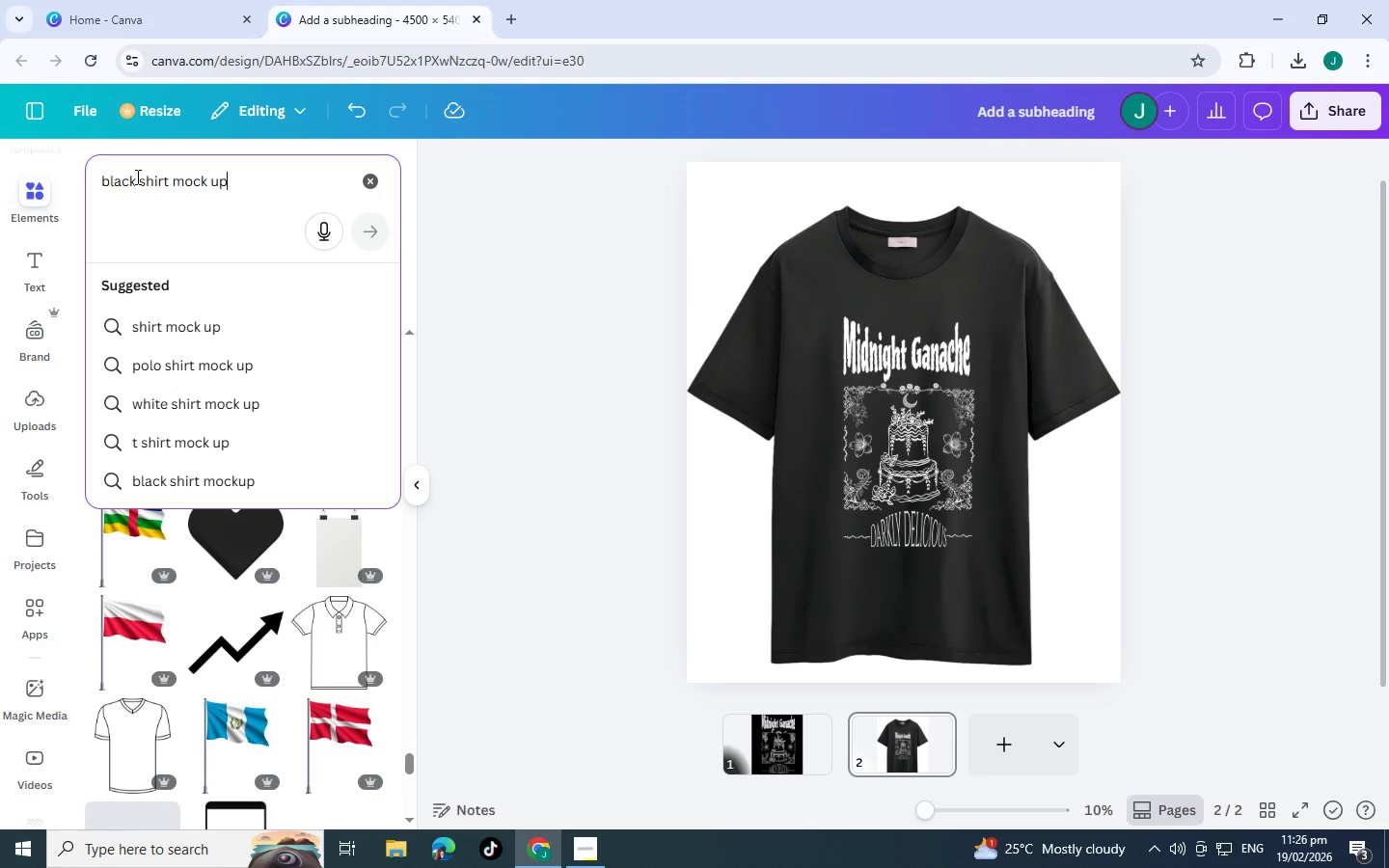 
left_click_drag(start_coordinate=[142, 177], to_coordinate=[83, 183])
 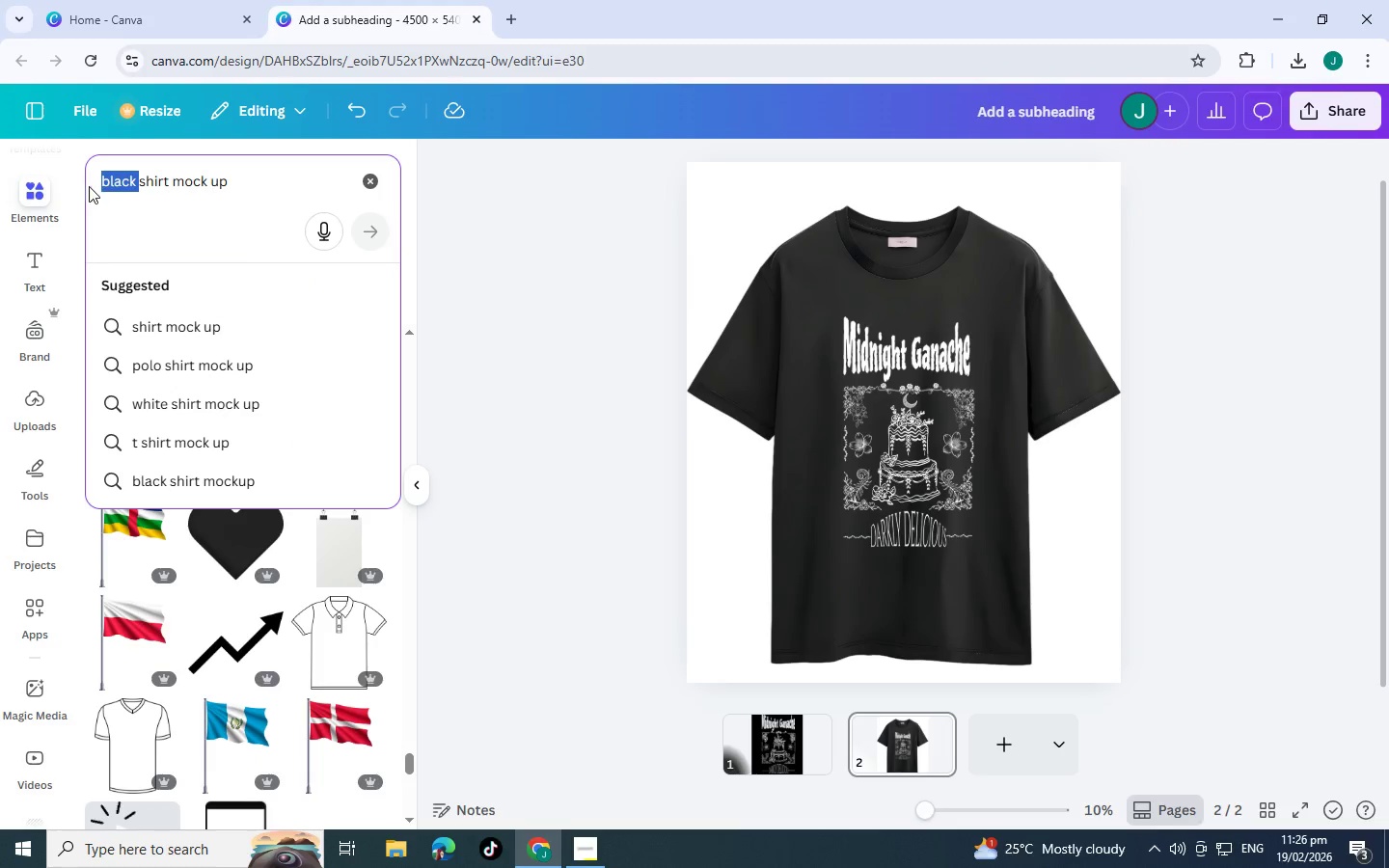 
key(Backspace)
 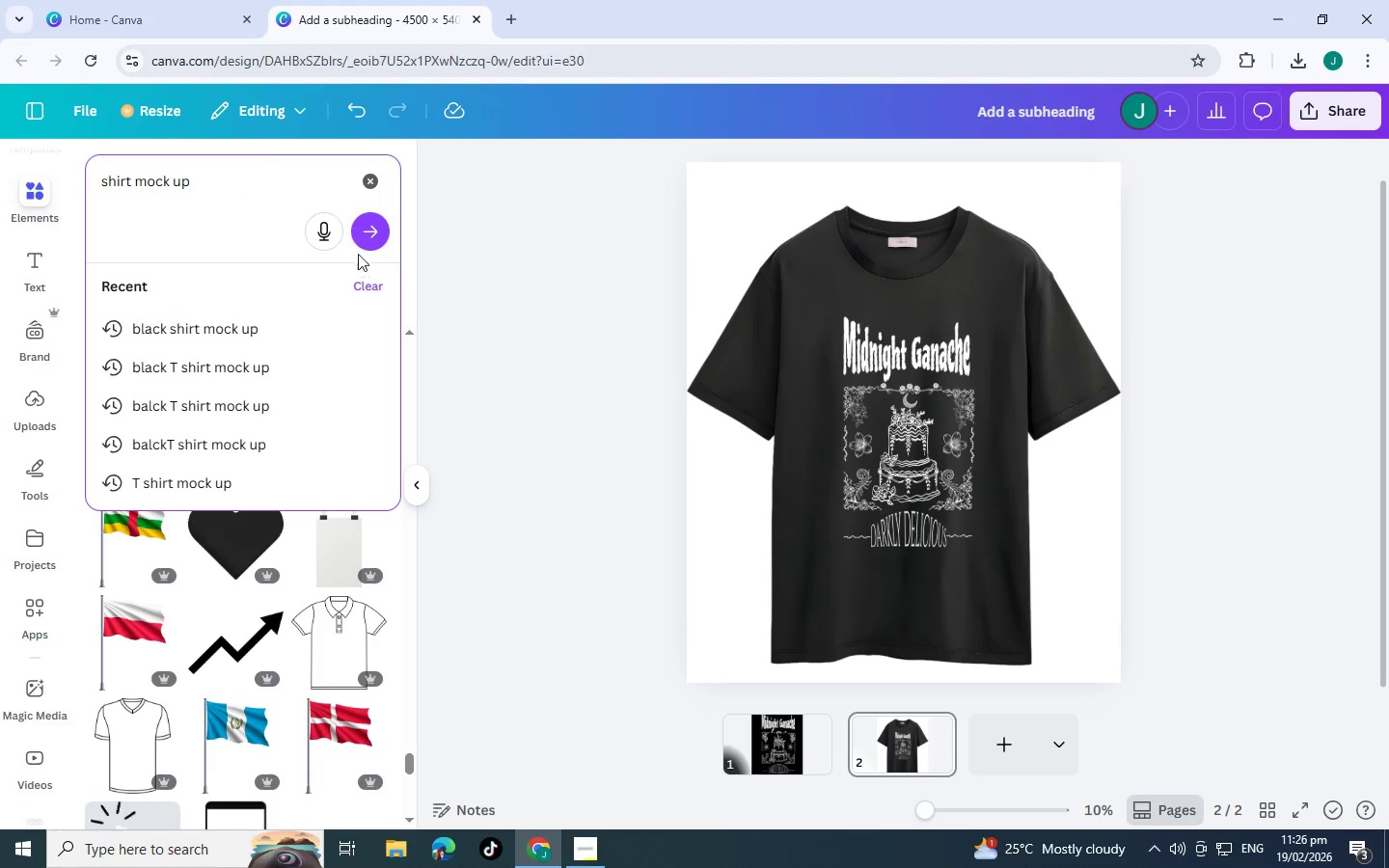 
left_click([364, 233])
 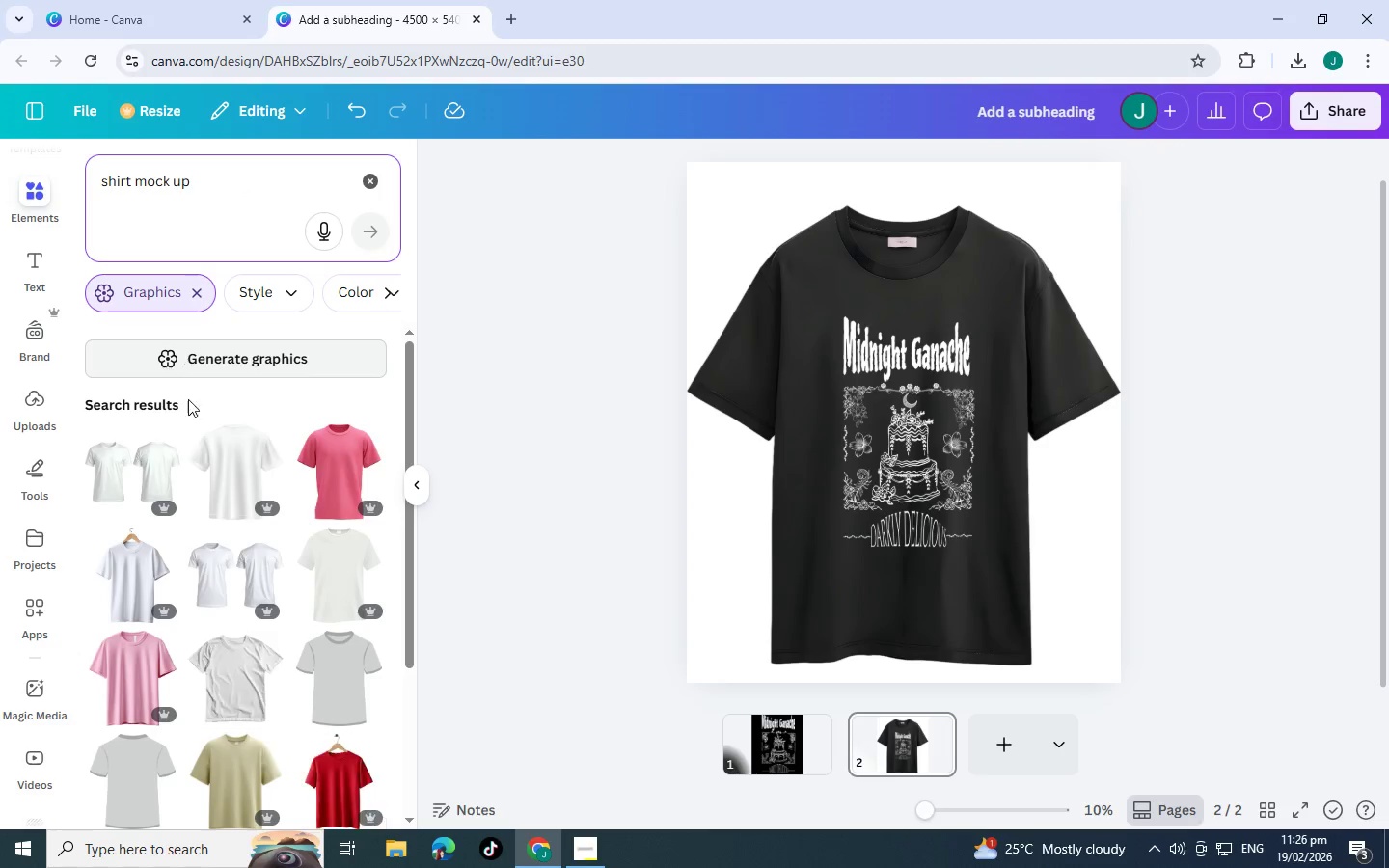 
scroll: coordinate [234, 496], scroll_direction: down, amount: 5.0
 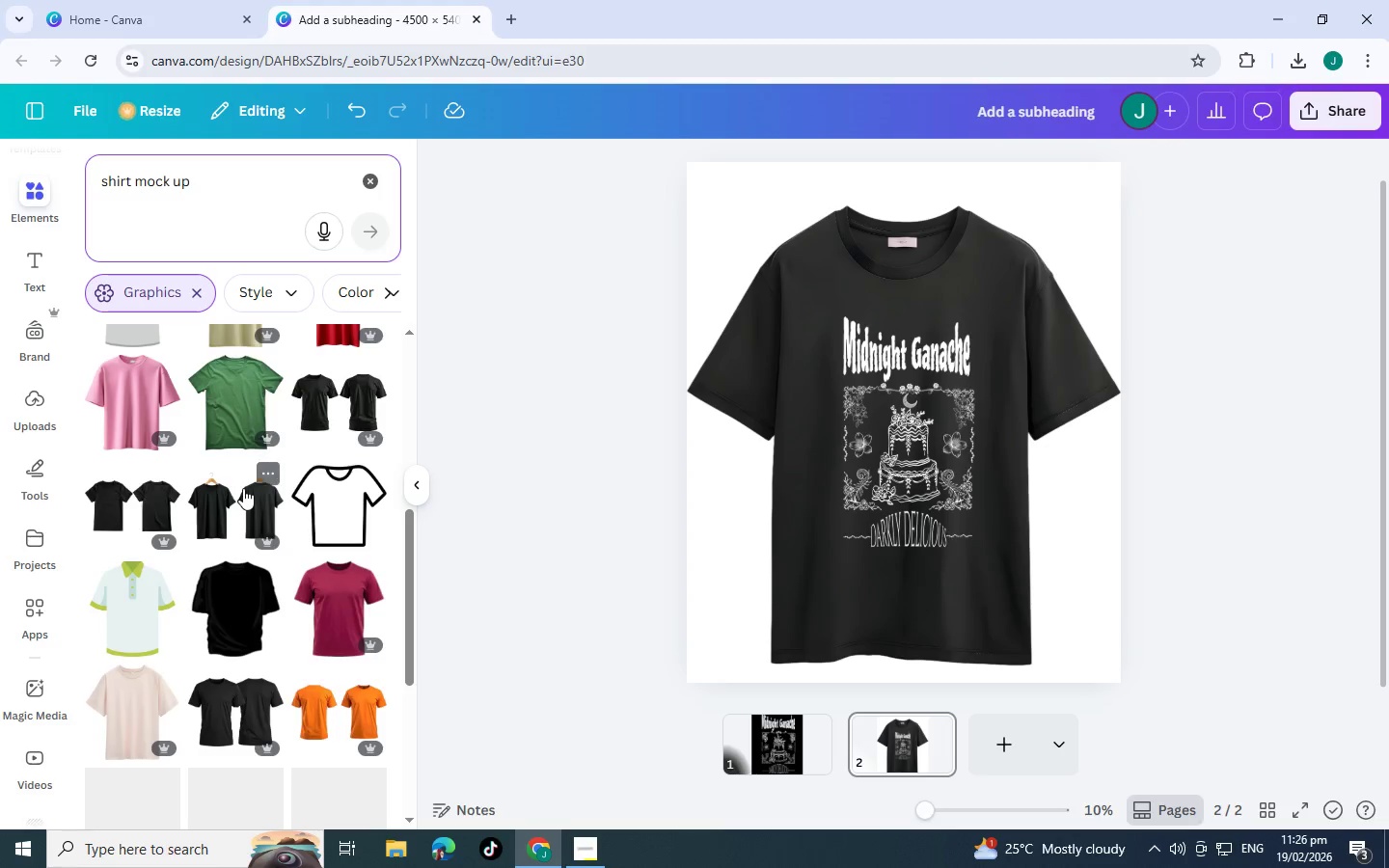 
scroll: coordinate [245, 488], scroll_direction: up, amount: 1.0
 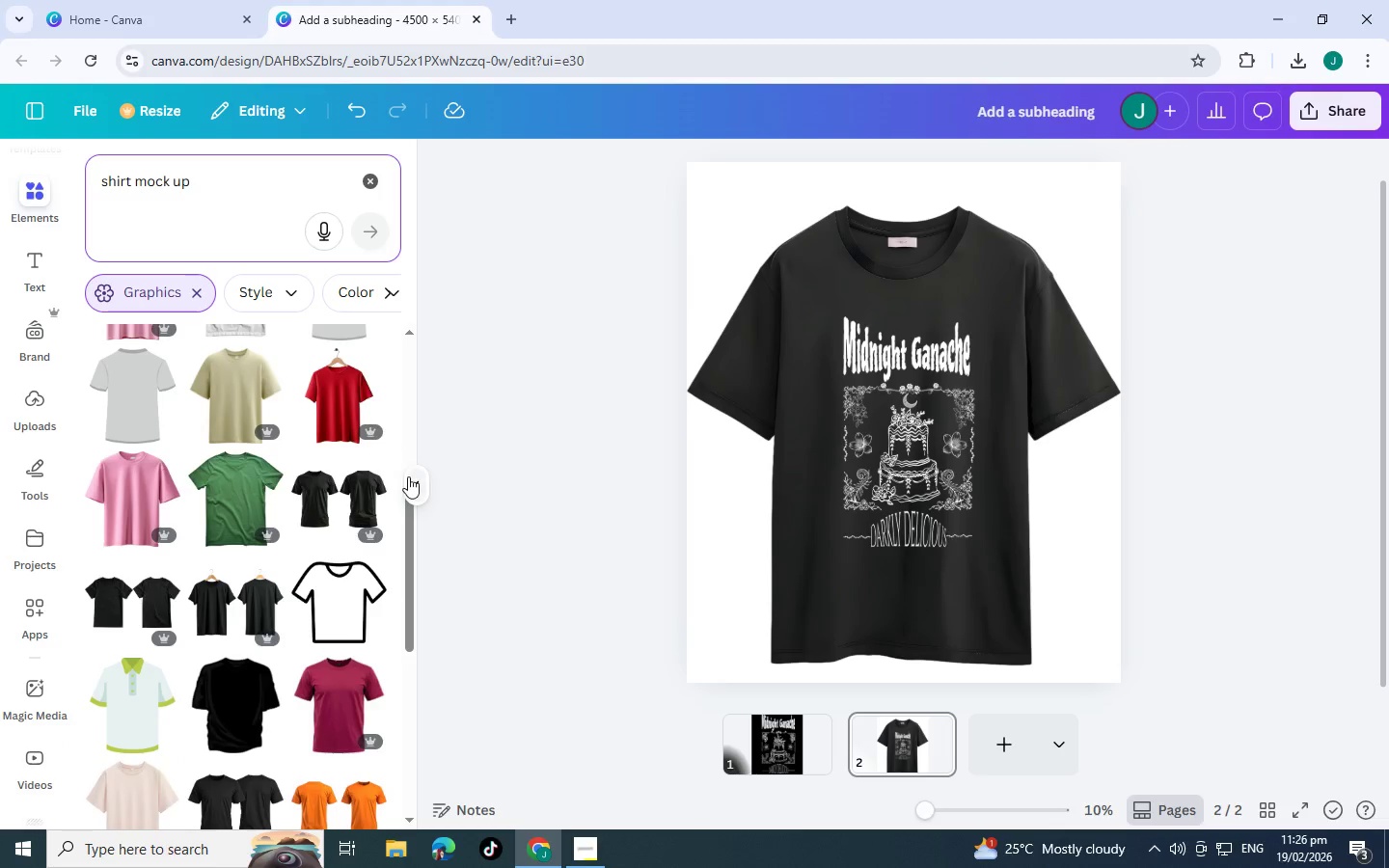 
mouse_move([345, 492])
 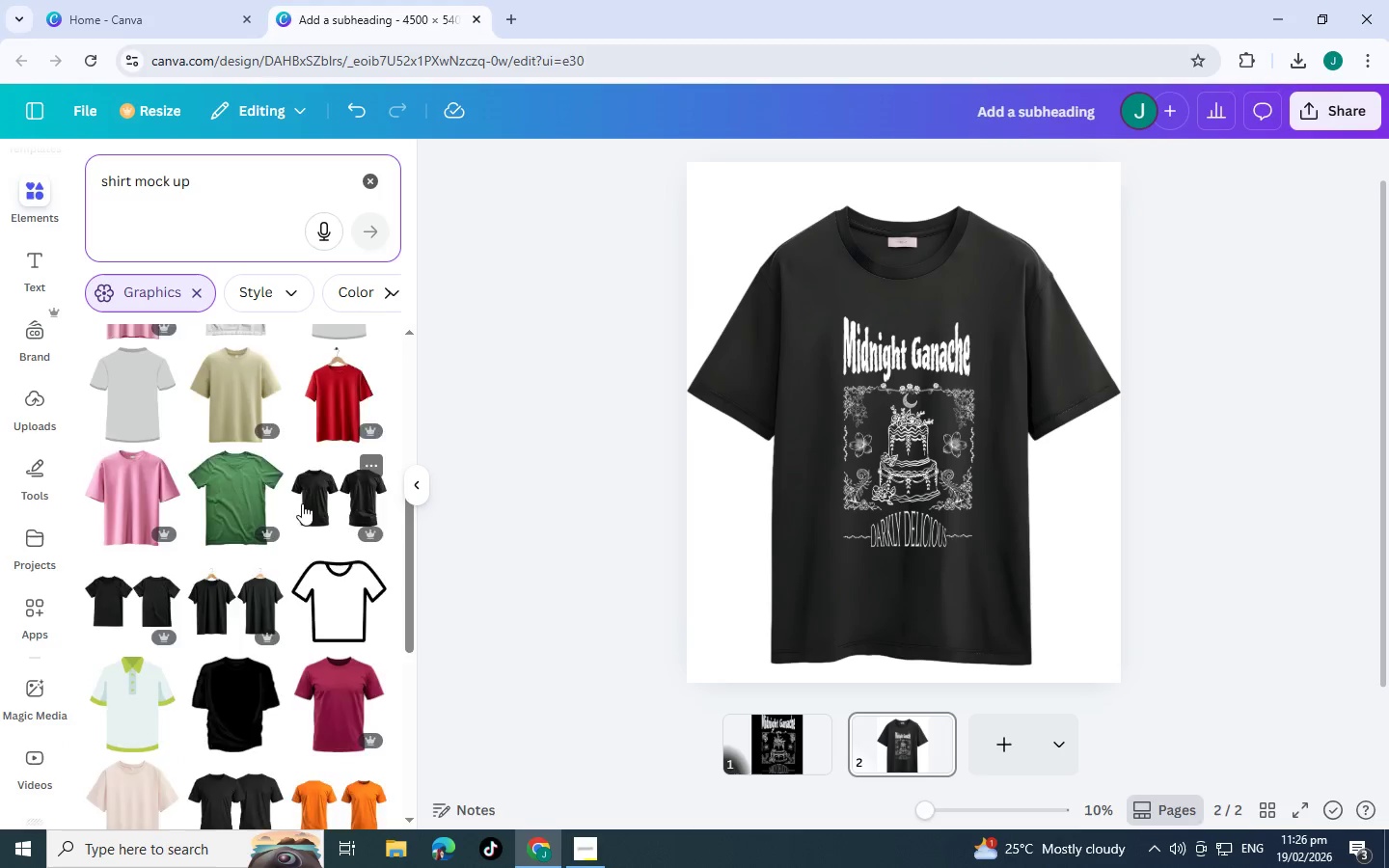 
scroll: coordinate [209, 530], scroll_direction: down, amount: 8.0
 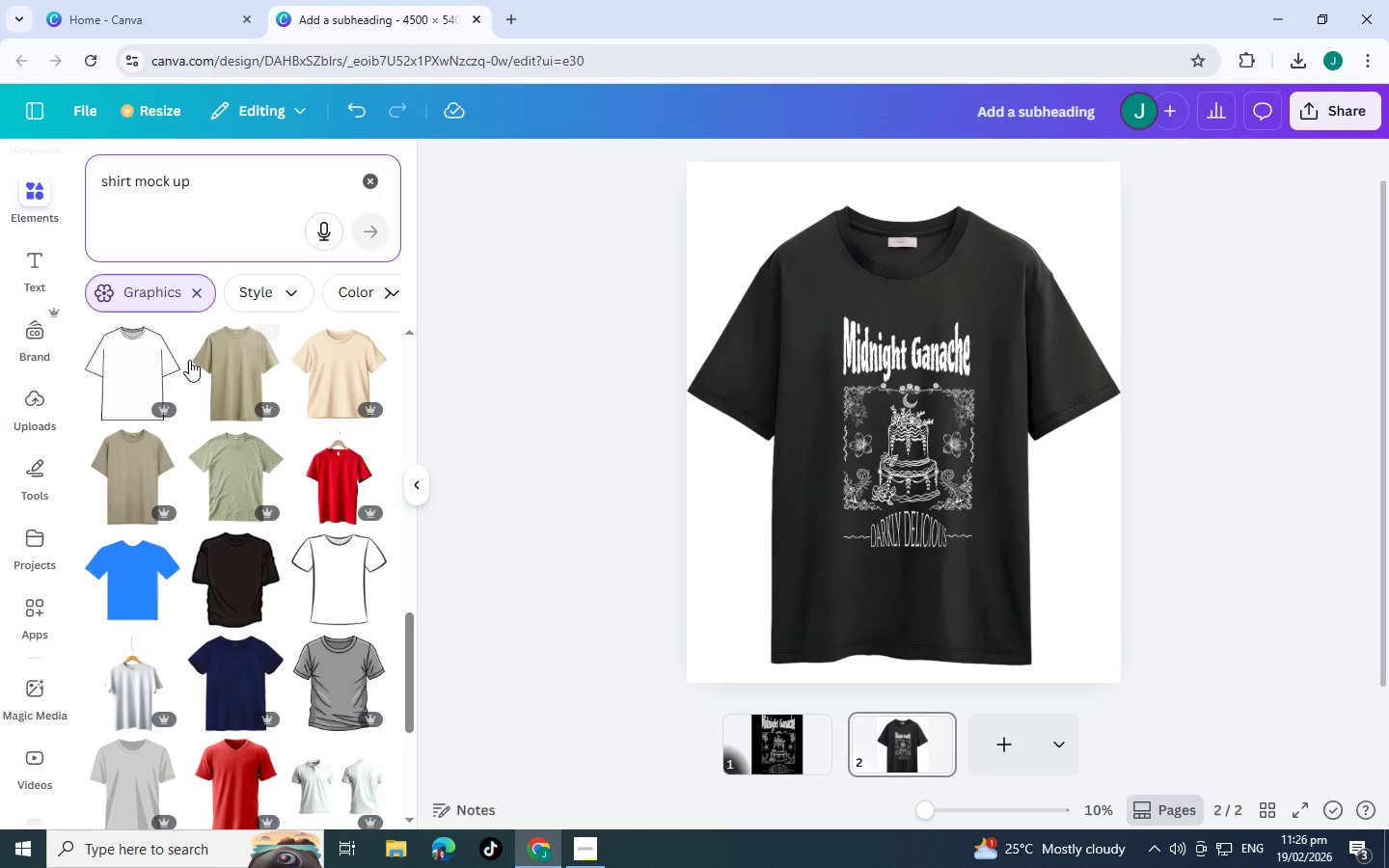 
left_click([197, 295])
 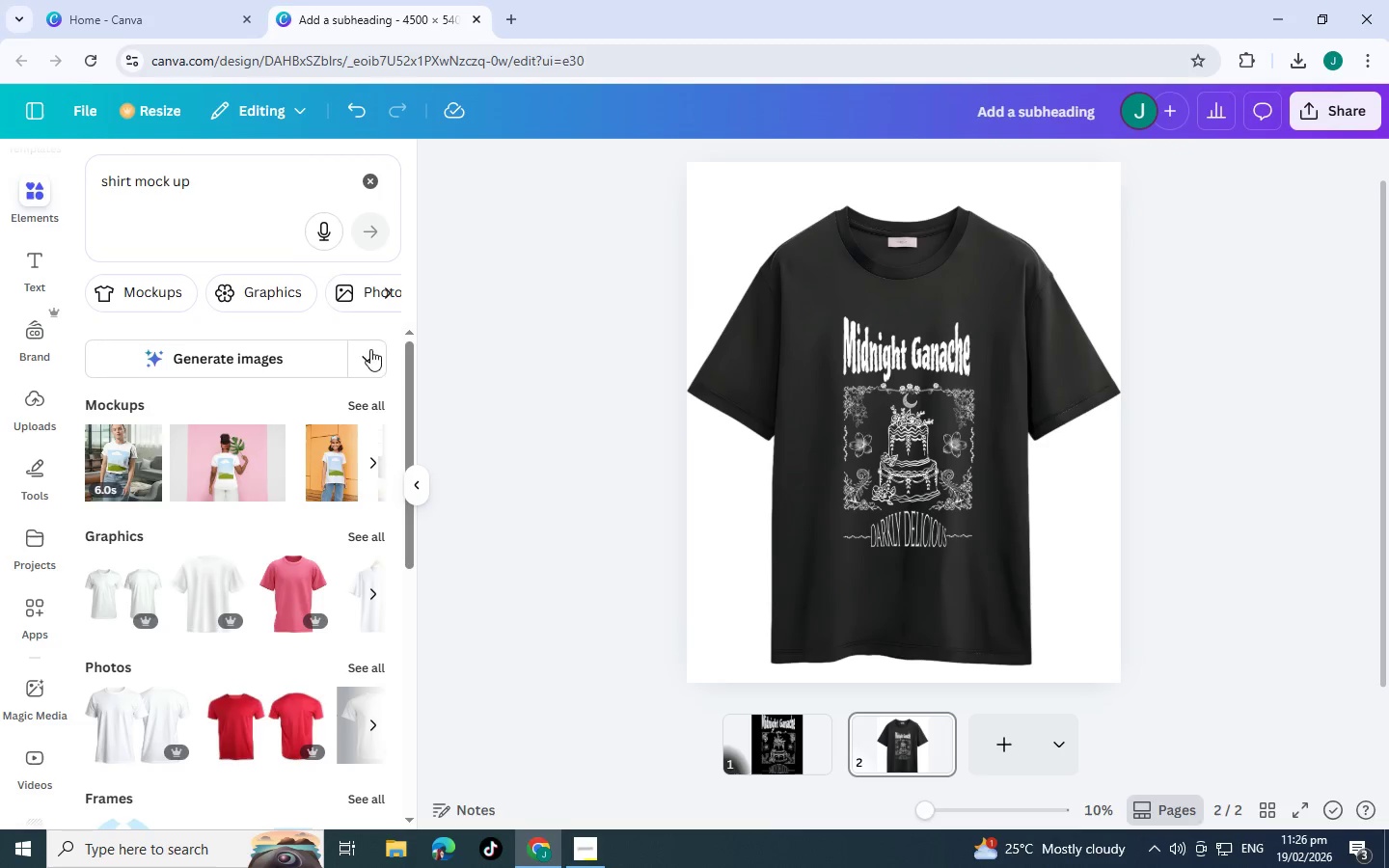 
left_click([374, 407])
 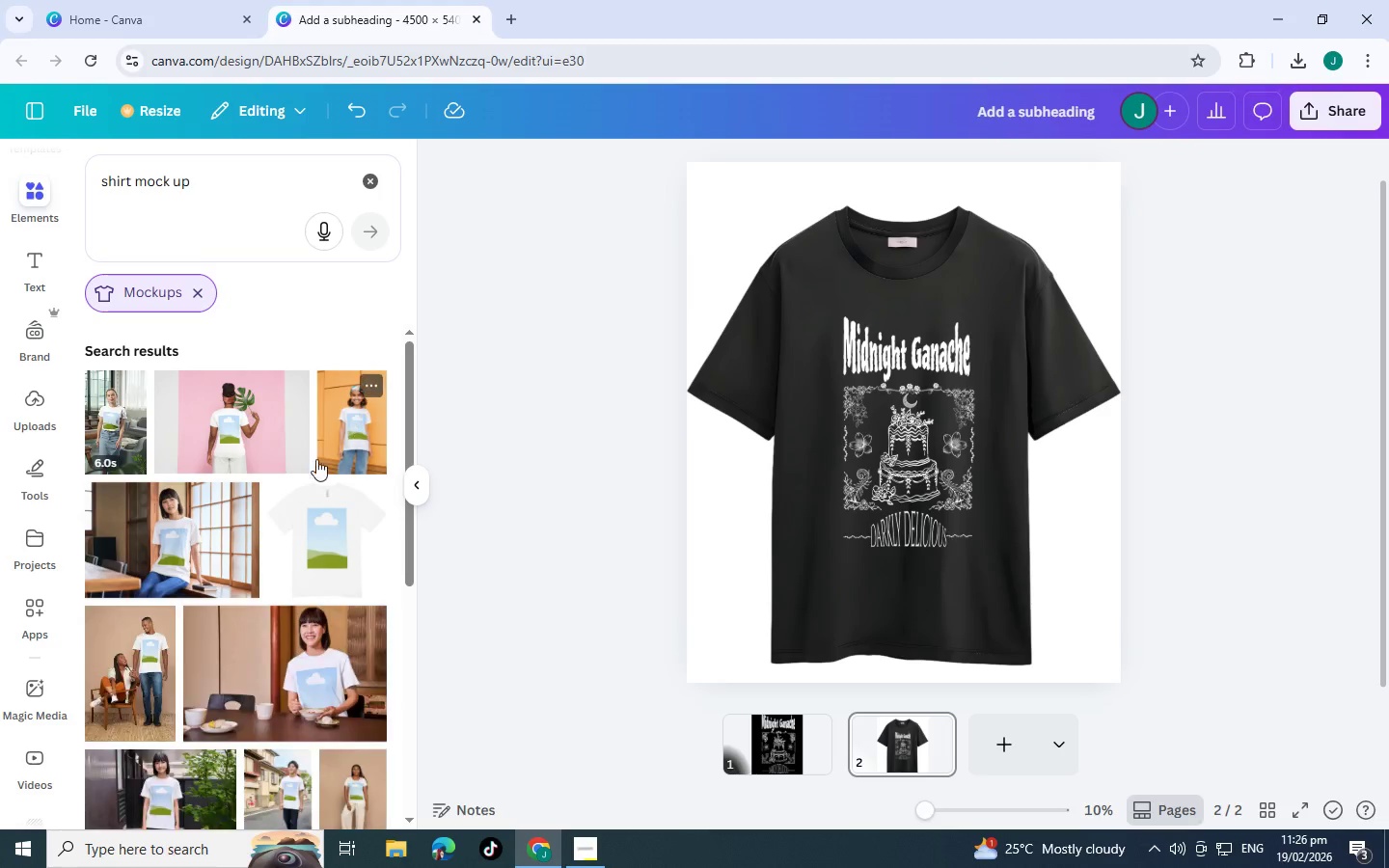 
scroll: coordinate [312, 465], scroll_direction: down, amount: 4.0
 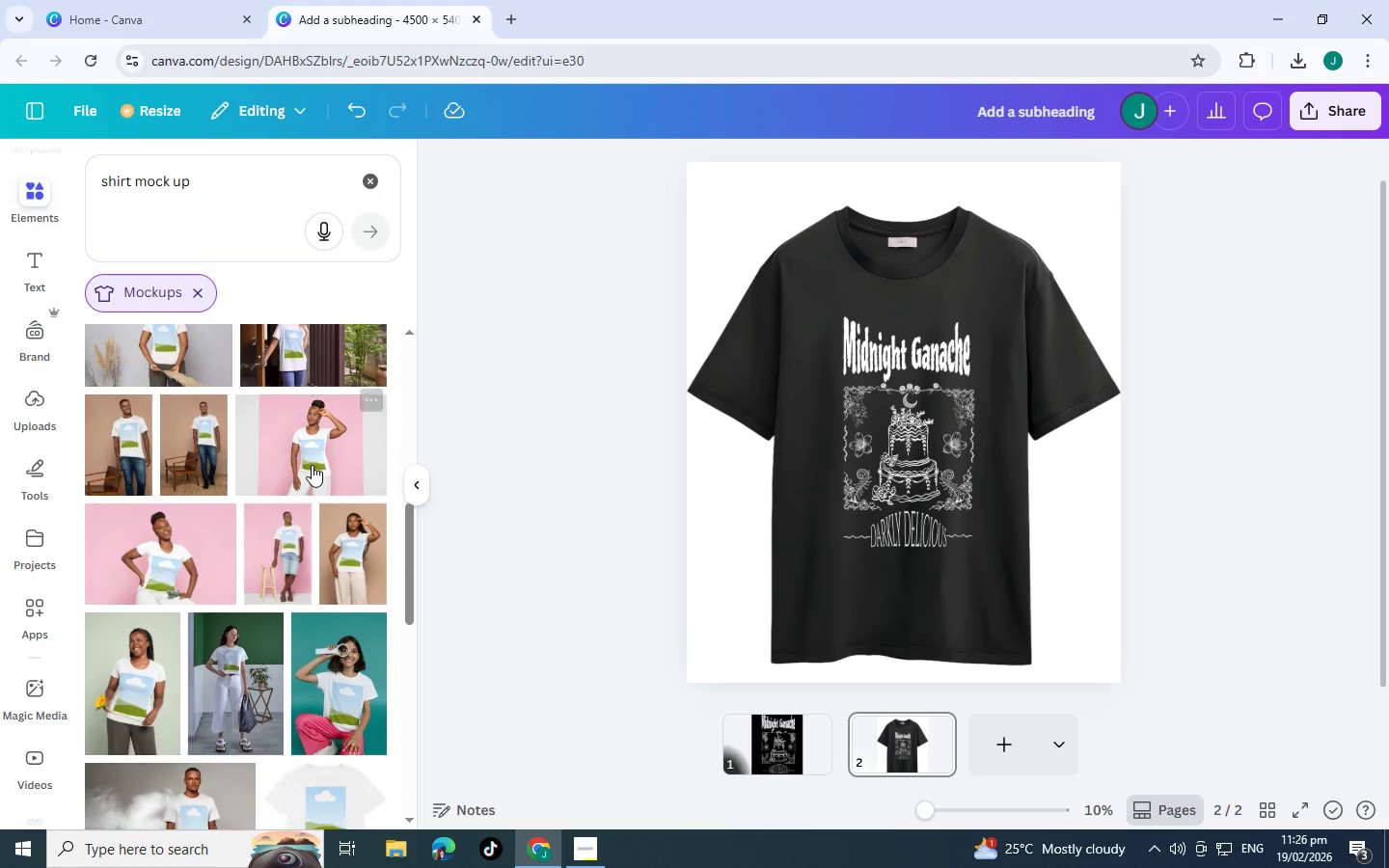 
scroll: coordinate [312, 465], scroll_direction: up, amount: 1.0
 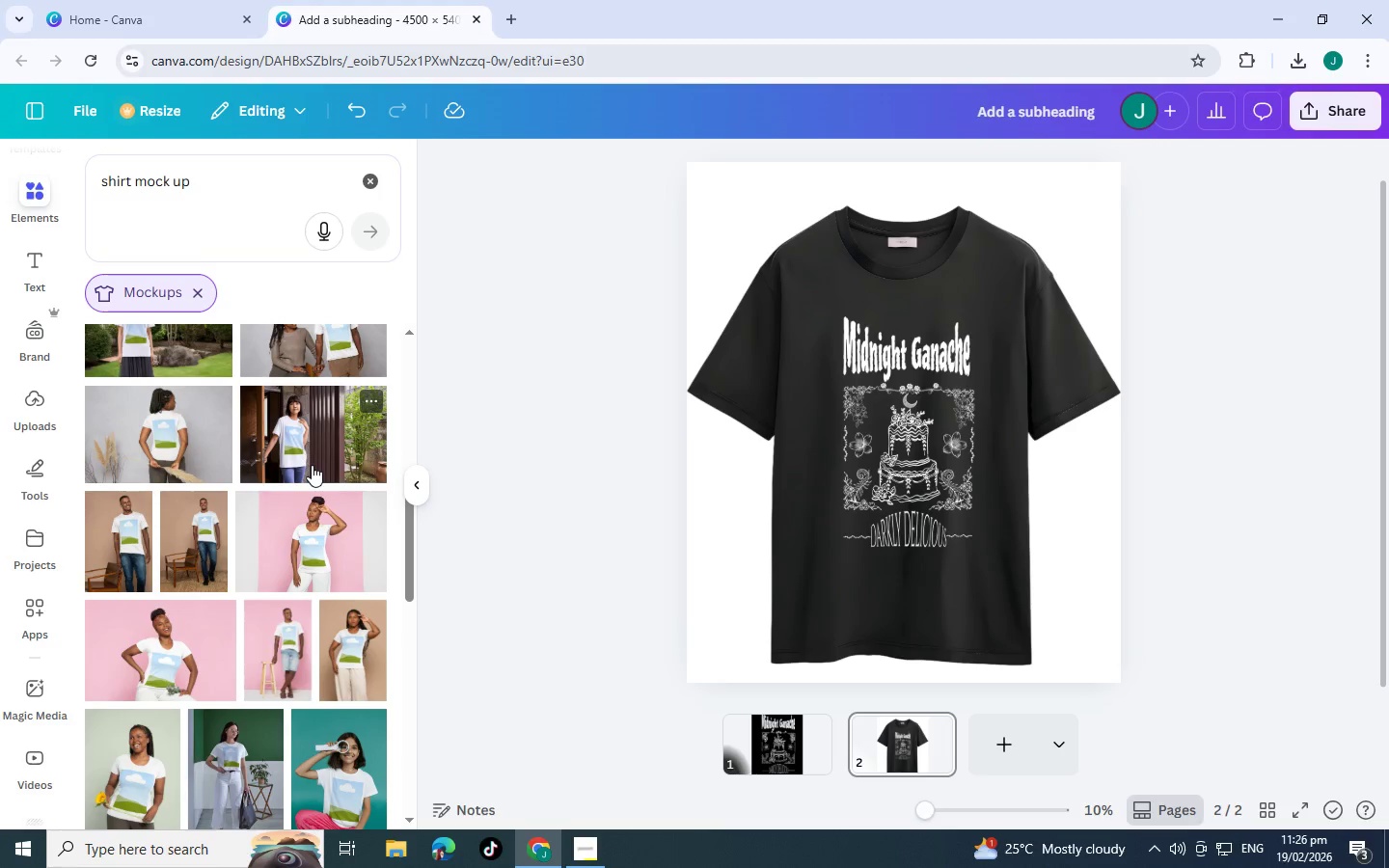 
scroll: coordinate [292, 479], scroll_direction: down, amount: 10.0
 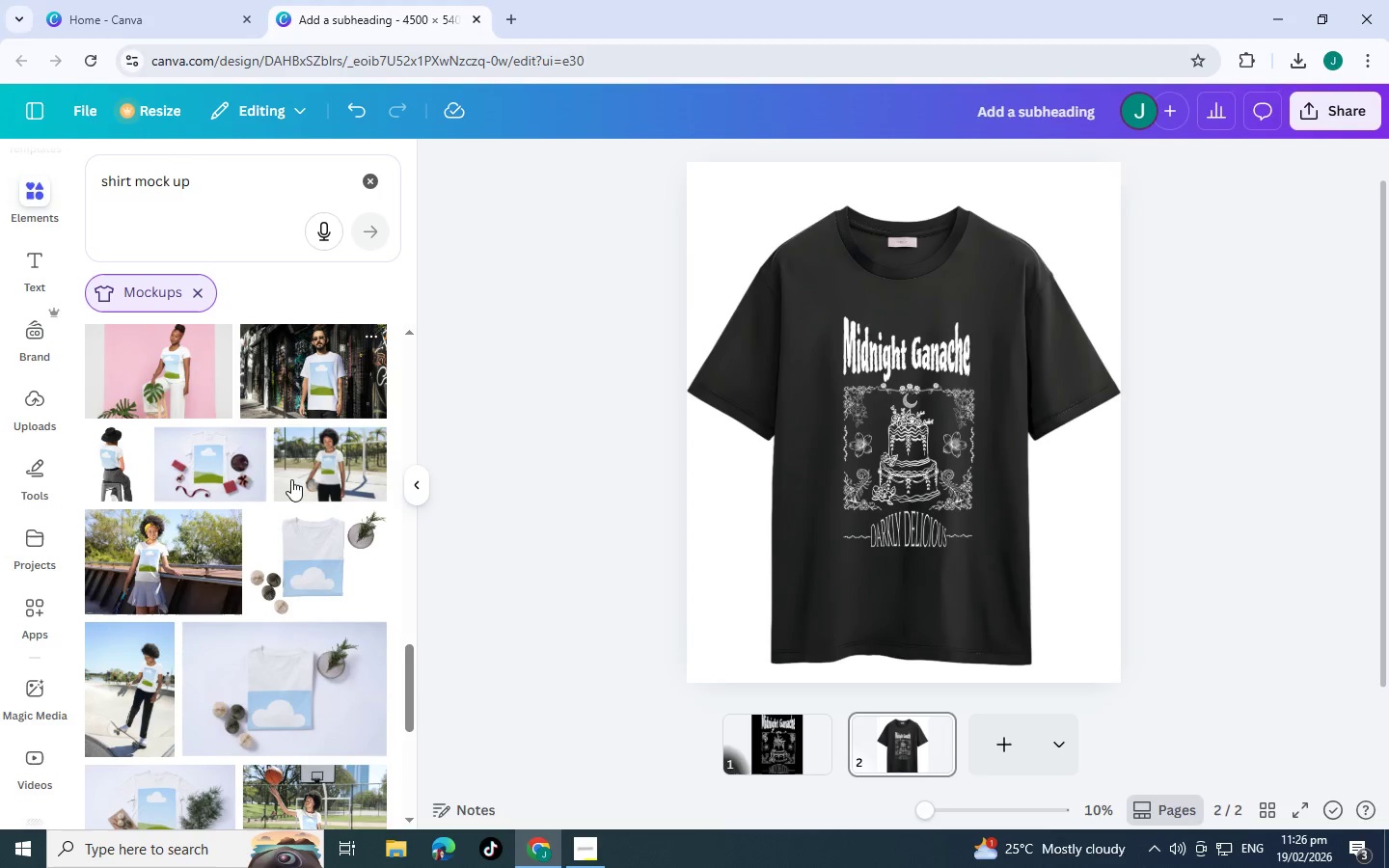 
scroll: coordinate [286, 469], scroll_direction: down, amount: 5.0
 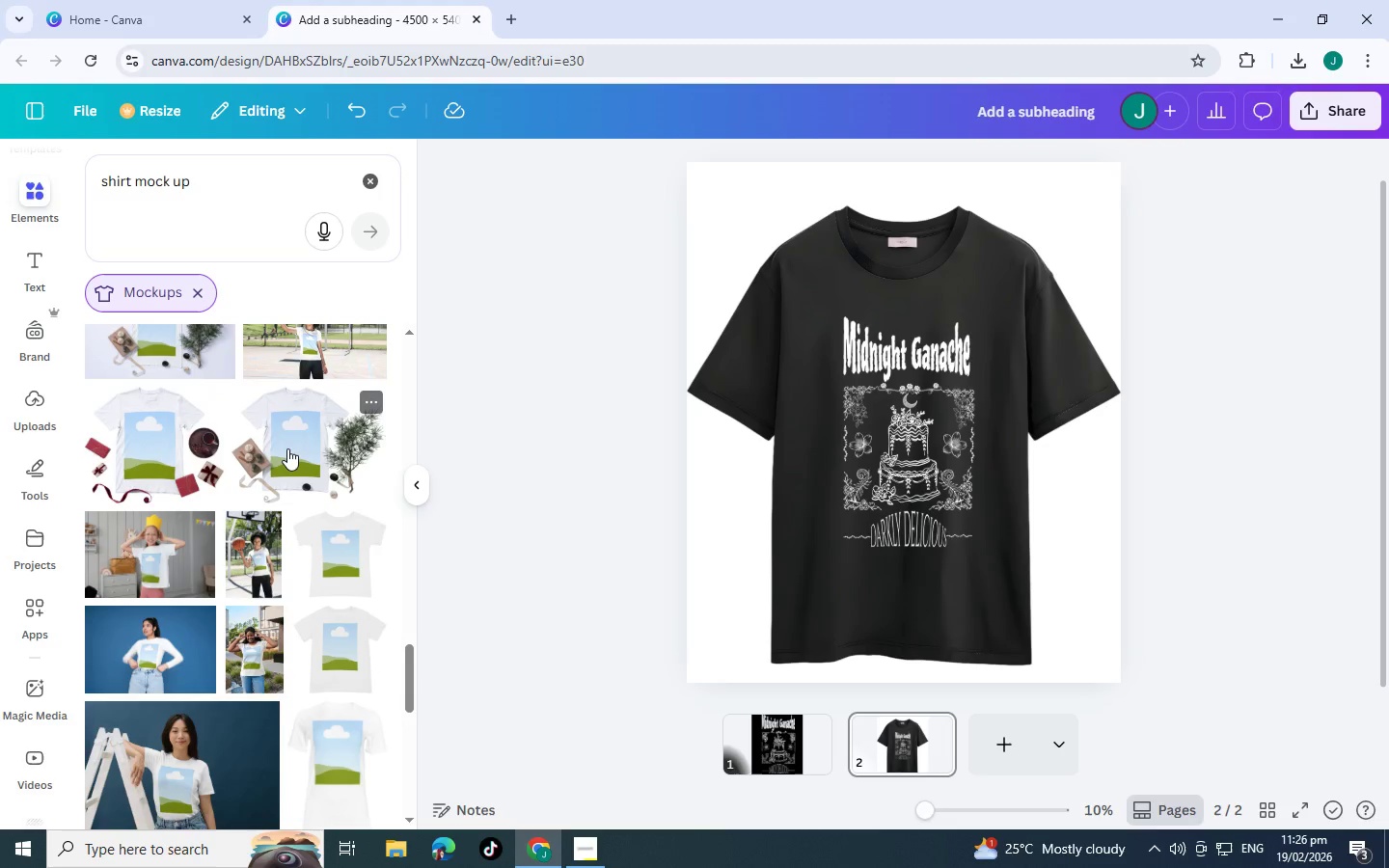 
scroll: coordinate [273, 491], scroll_direction: down, amount: 6.0
 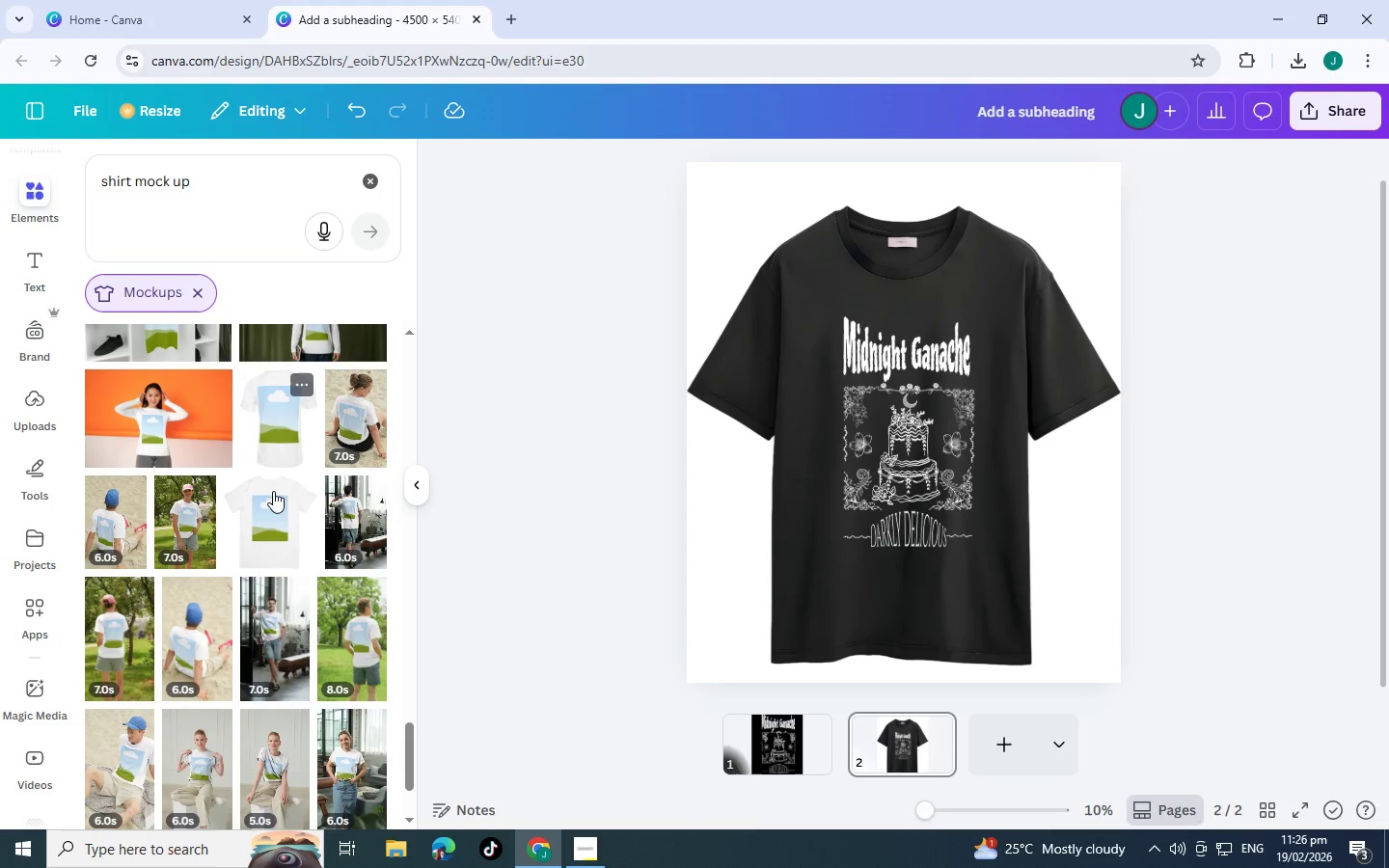 
scroll: coordinate [266, 488], scroll_direction: down, amount: 3.0
 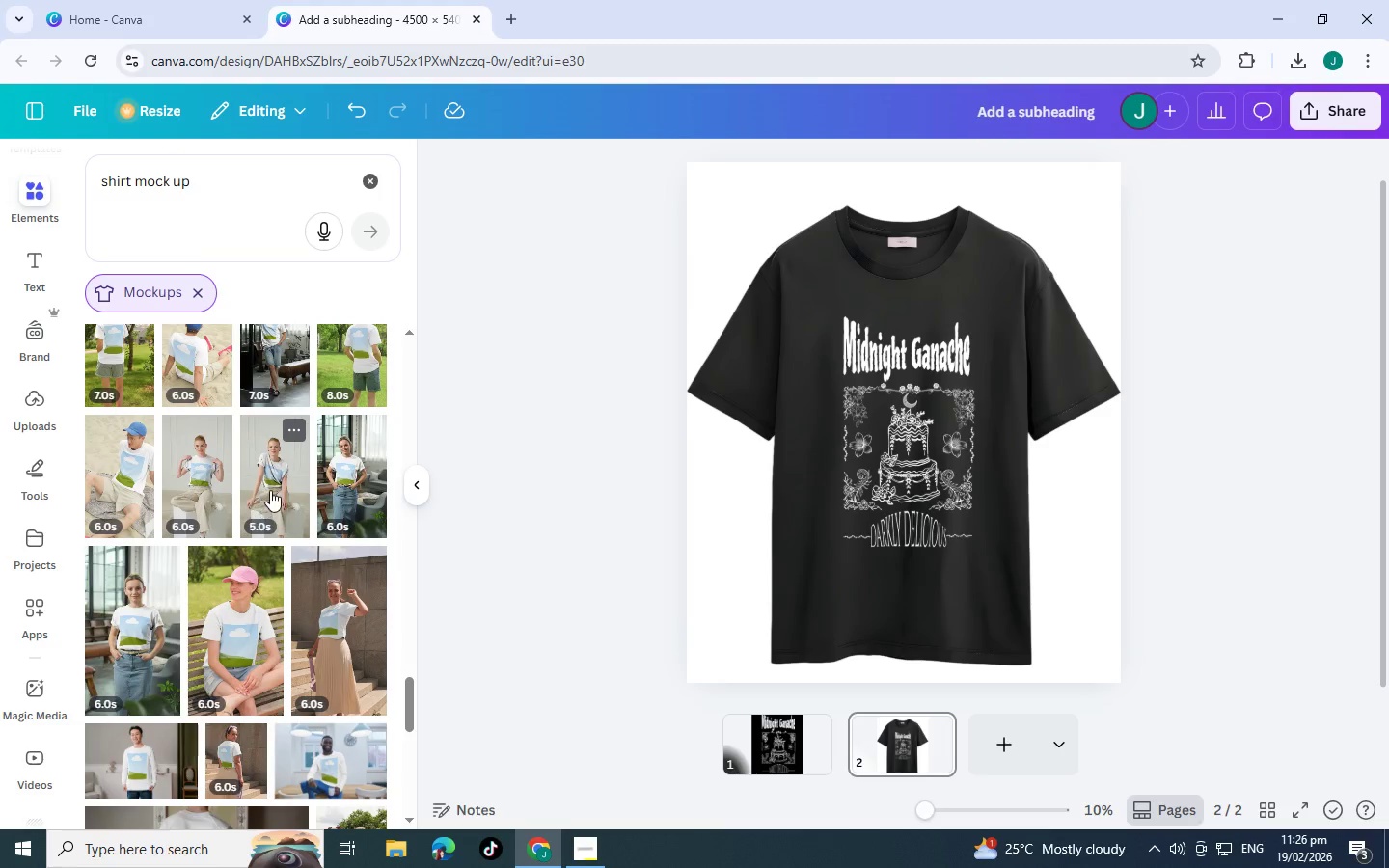 
scroll: coordinate [271, 492], scroll_direction: up, amount: 4.0
 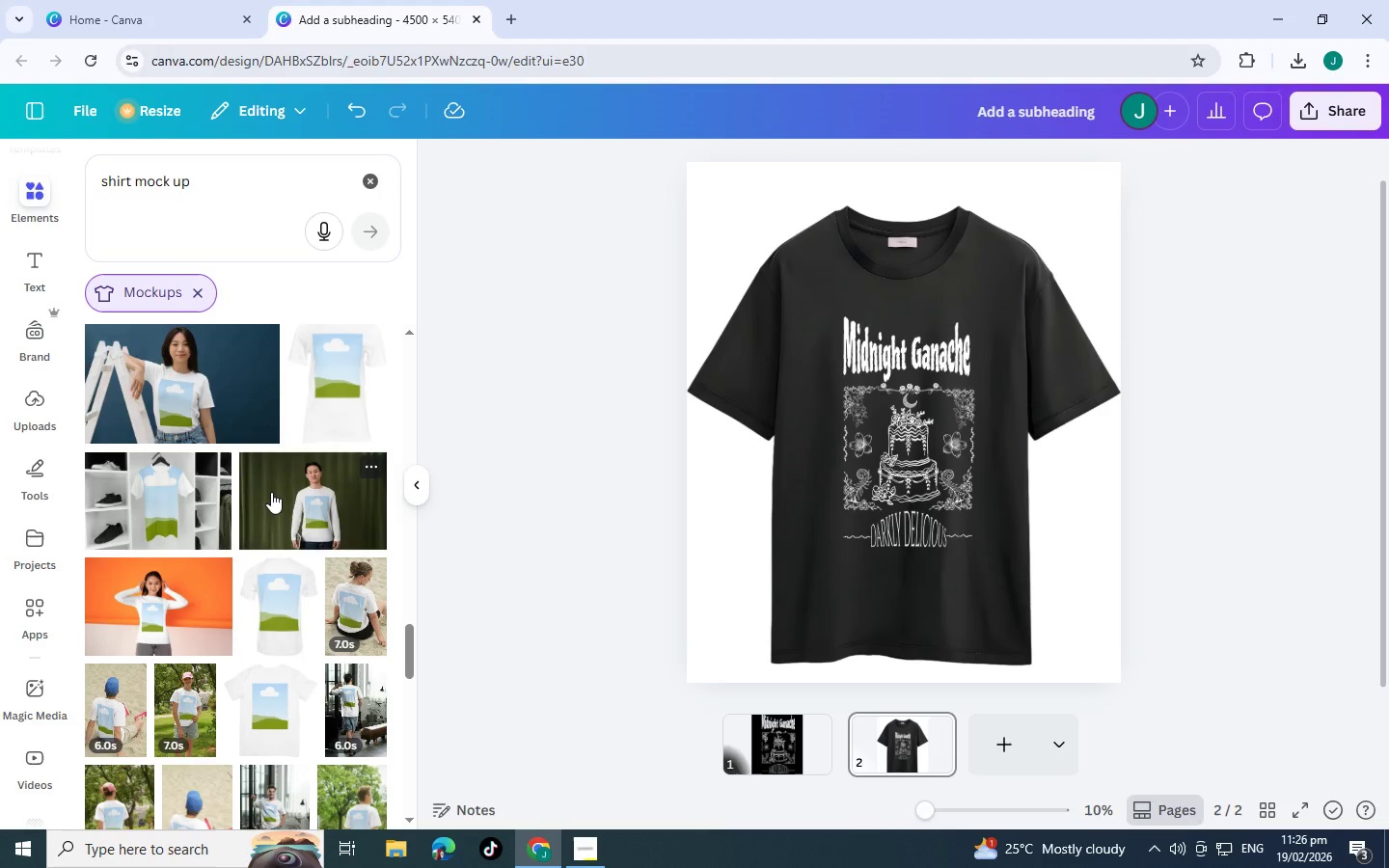 
scroll: coordinate [280, 594], scroll_direction: down, amount: 10.0
 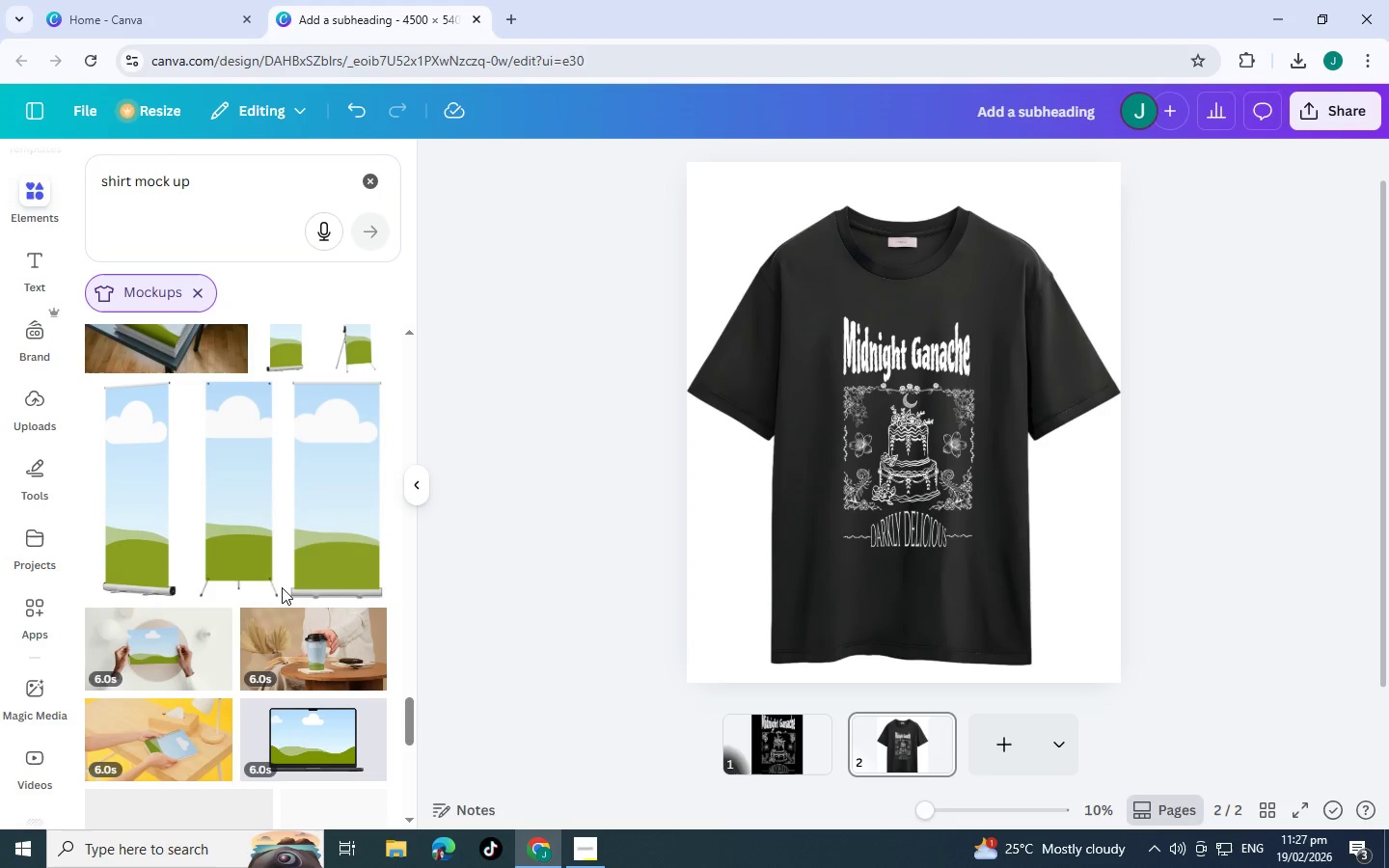 
scroll: coordinate [279, 584], scroll_direction: down, amount: 6.0
 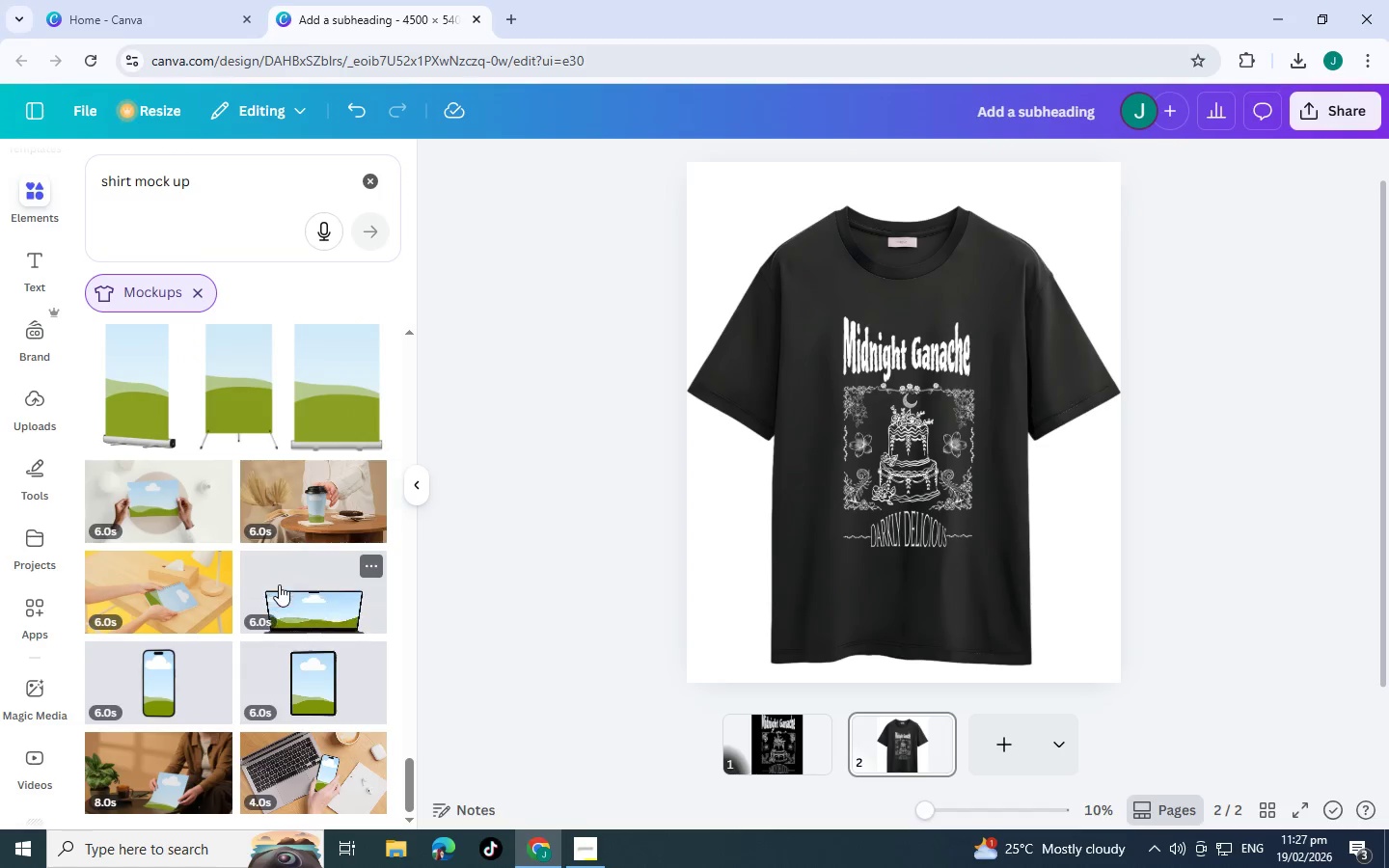 
scroll: coordinate [279, 584], scroll_direction: up, amount: 4.0
 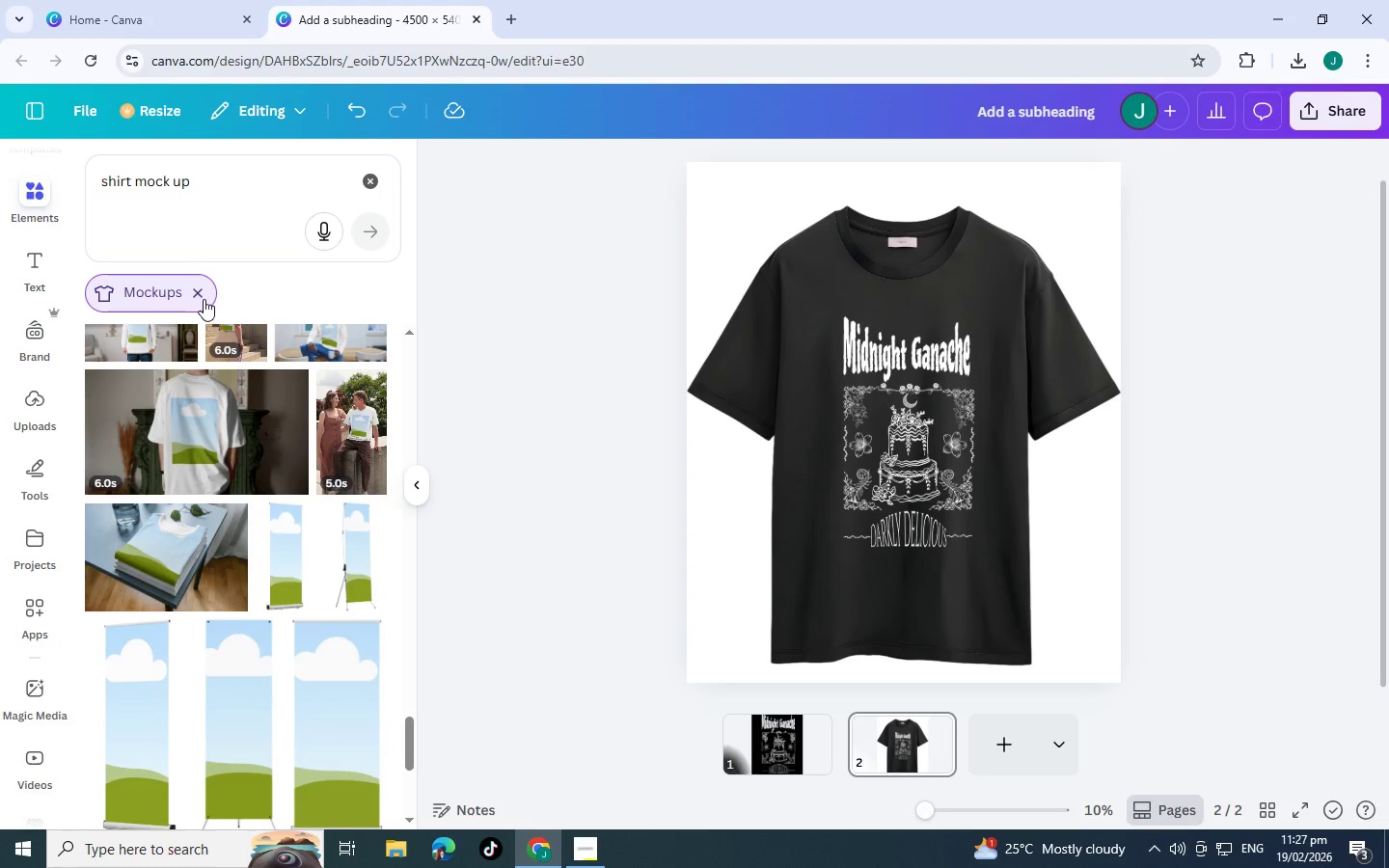 
left_click([200, 298])
 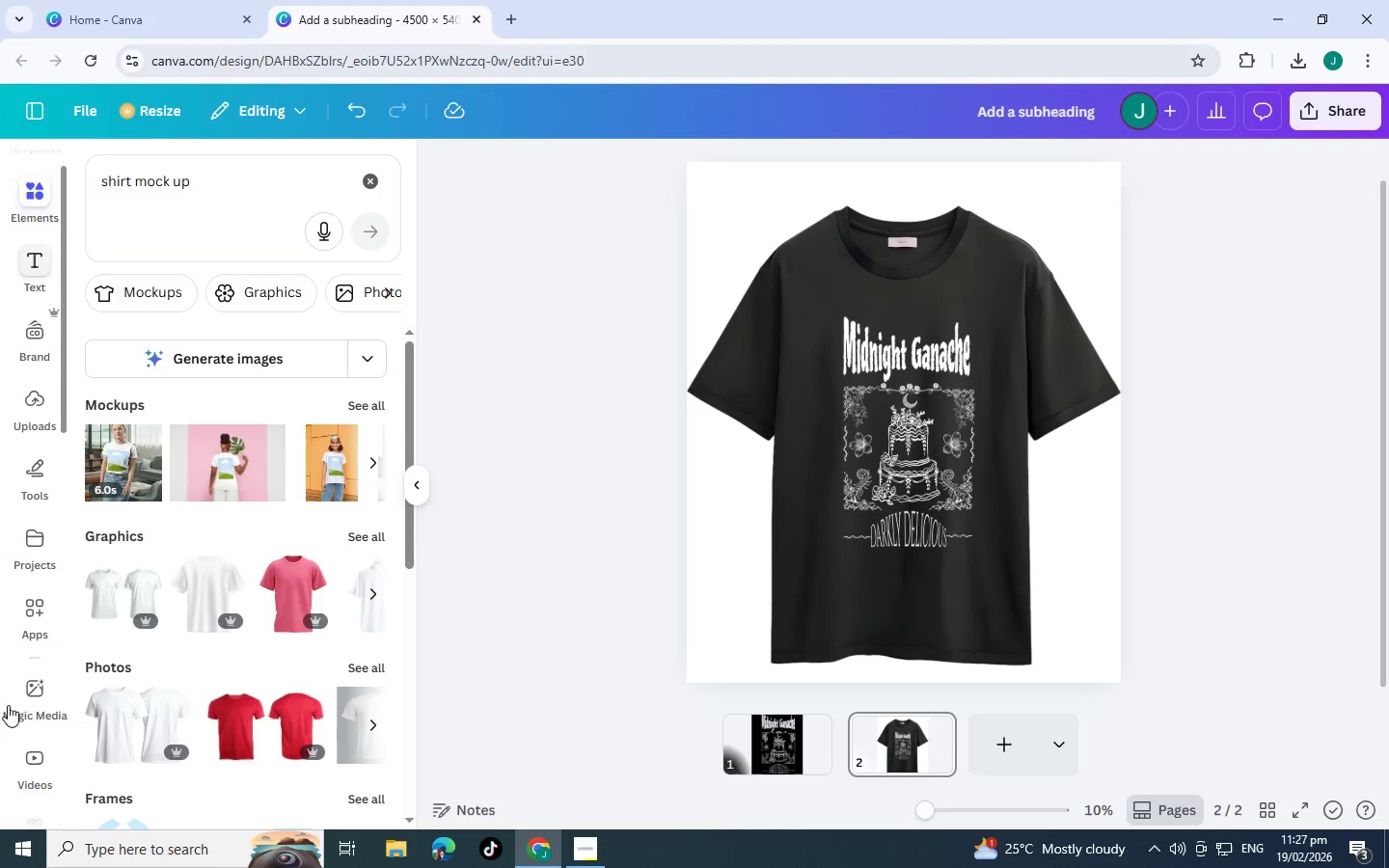 
scroll: coordinate [39, 719], scroll_direction: down, amount: 20.0
 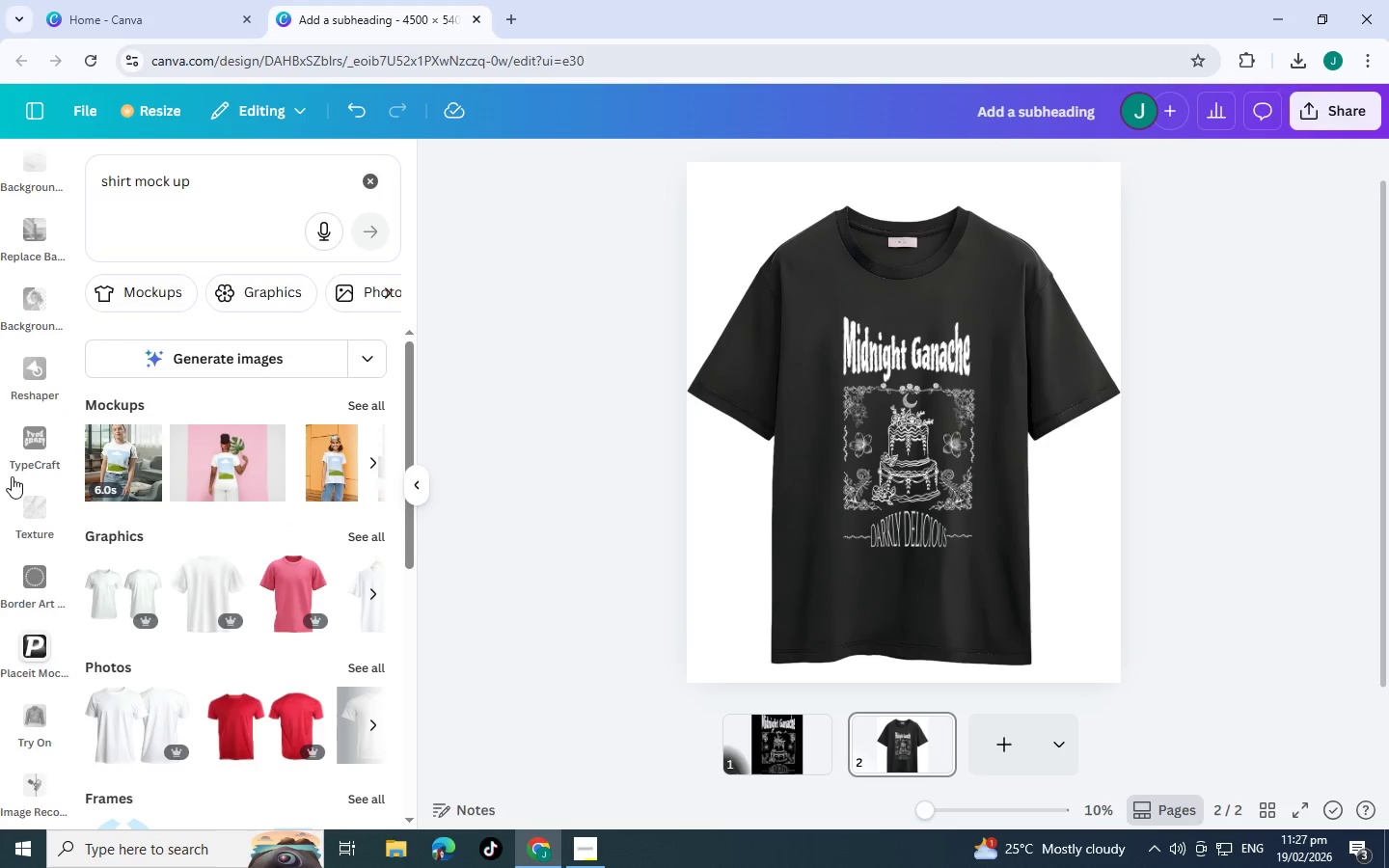 
scroll: coordinate [35, 297], scroll_direction: up, amount: 7.0
 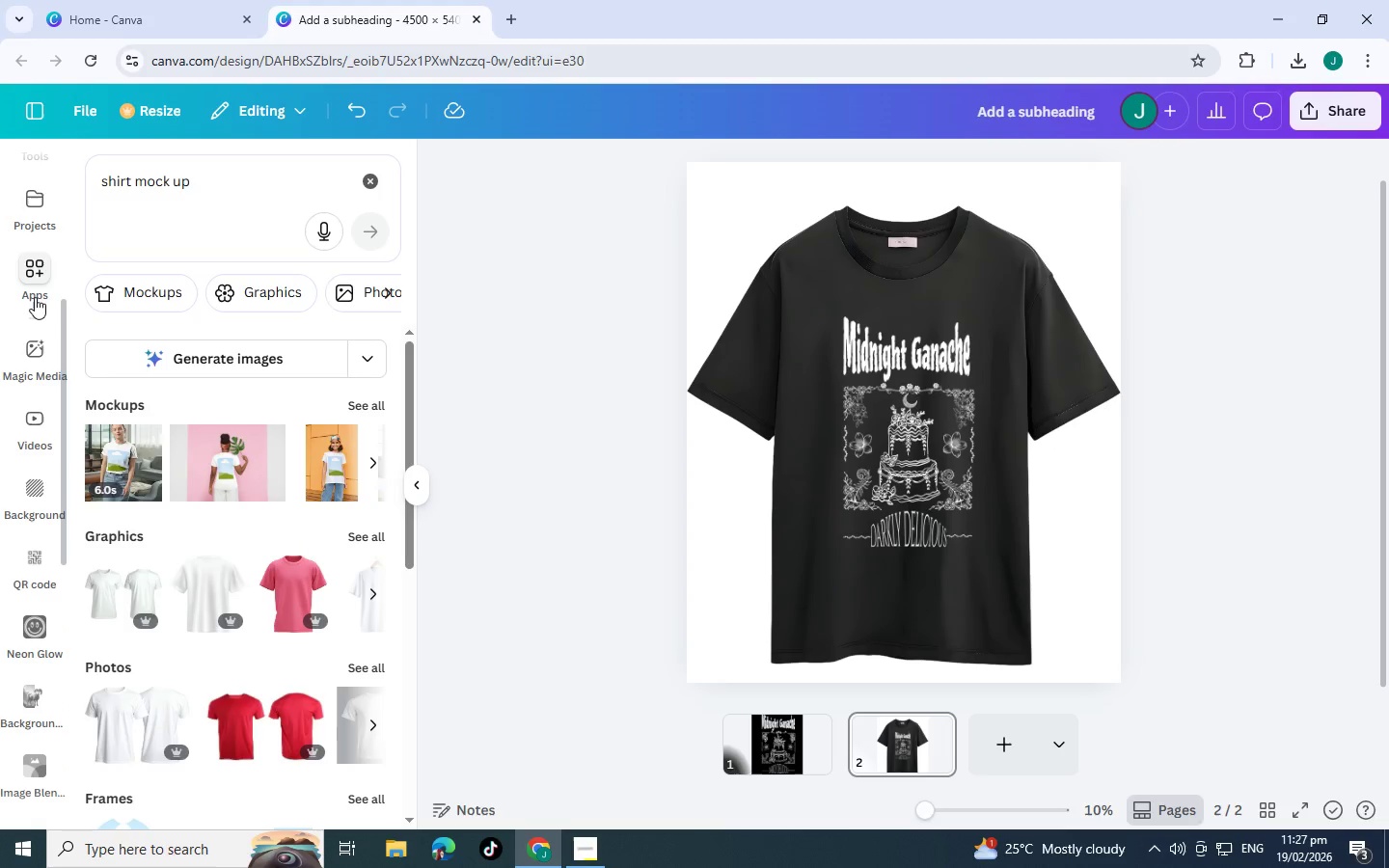 
left_click([35, 285])
 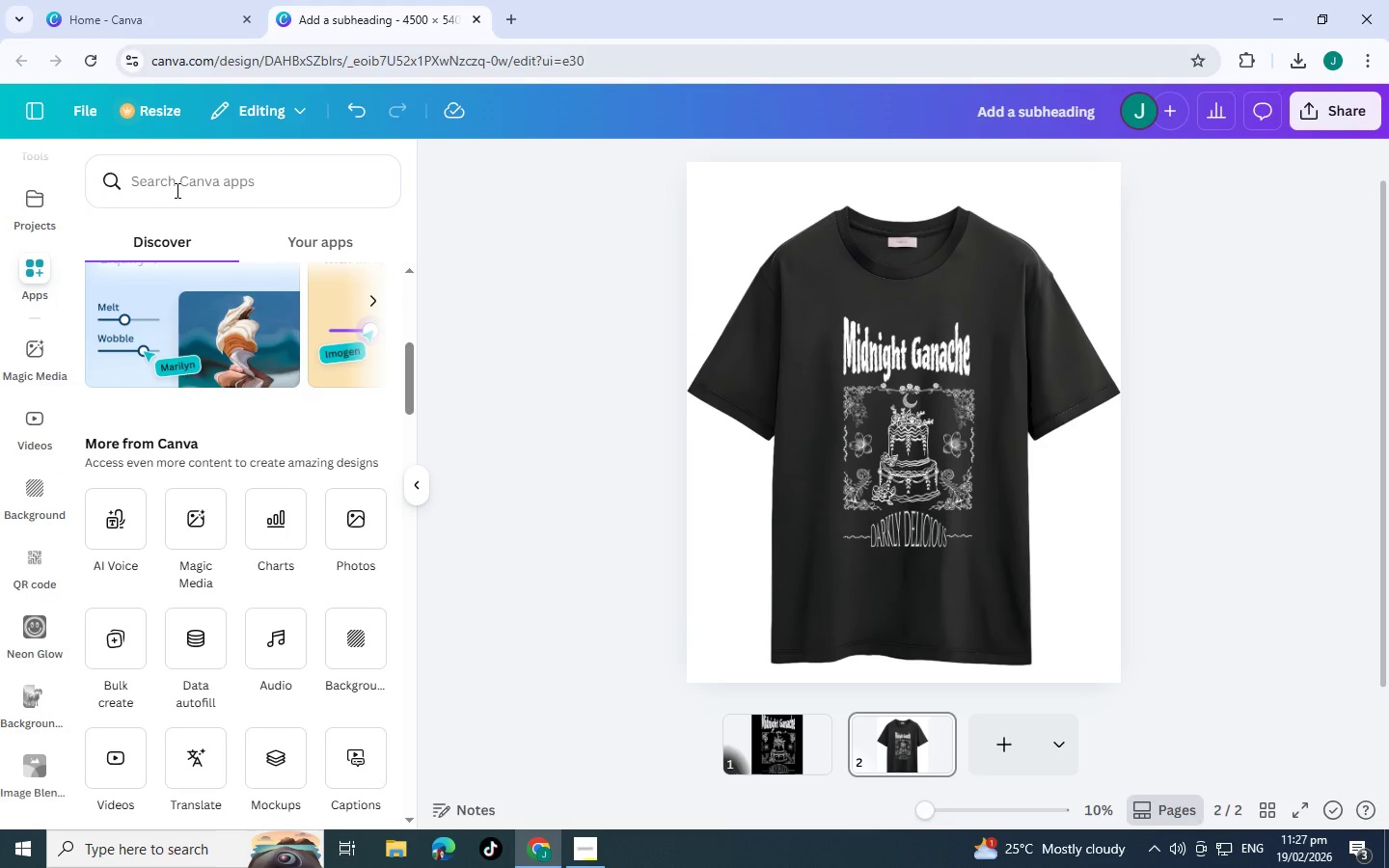 
left_click([177, 186])
 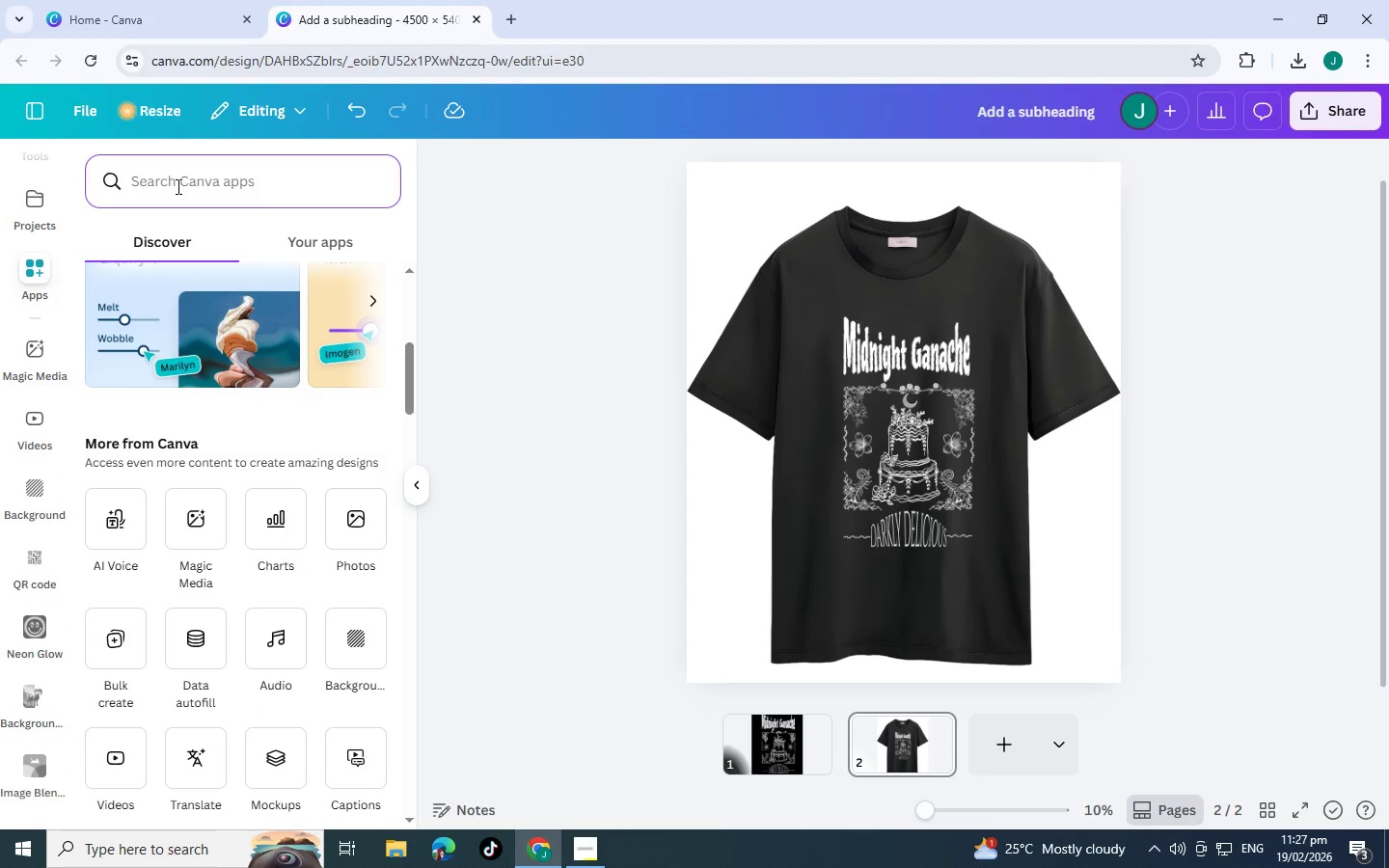 
type(mock up)
 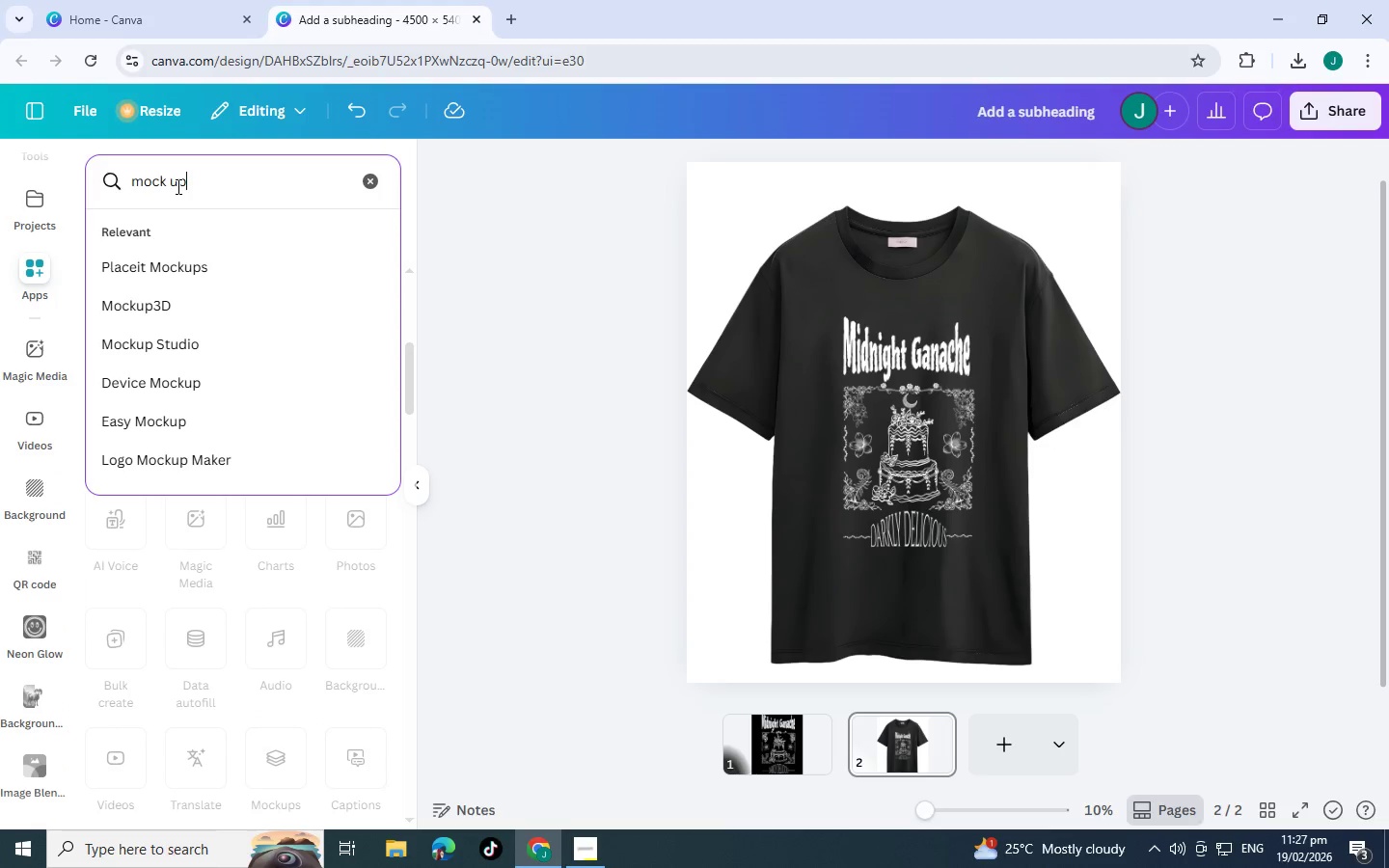 
key(Enter)
 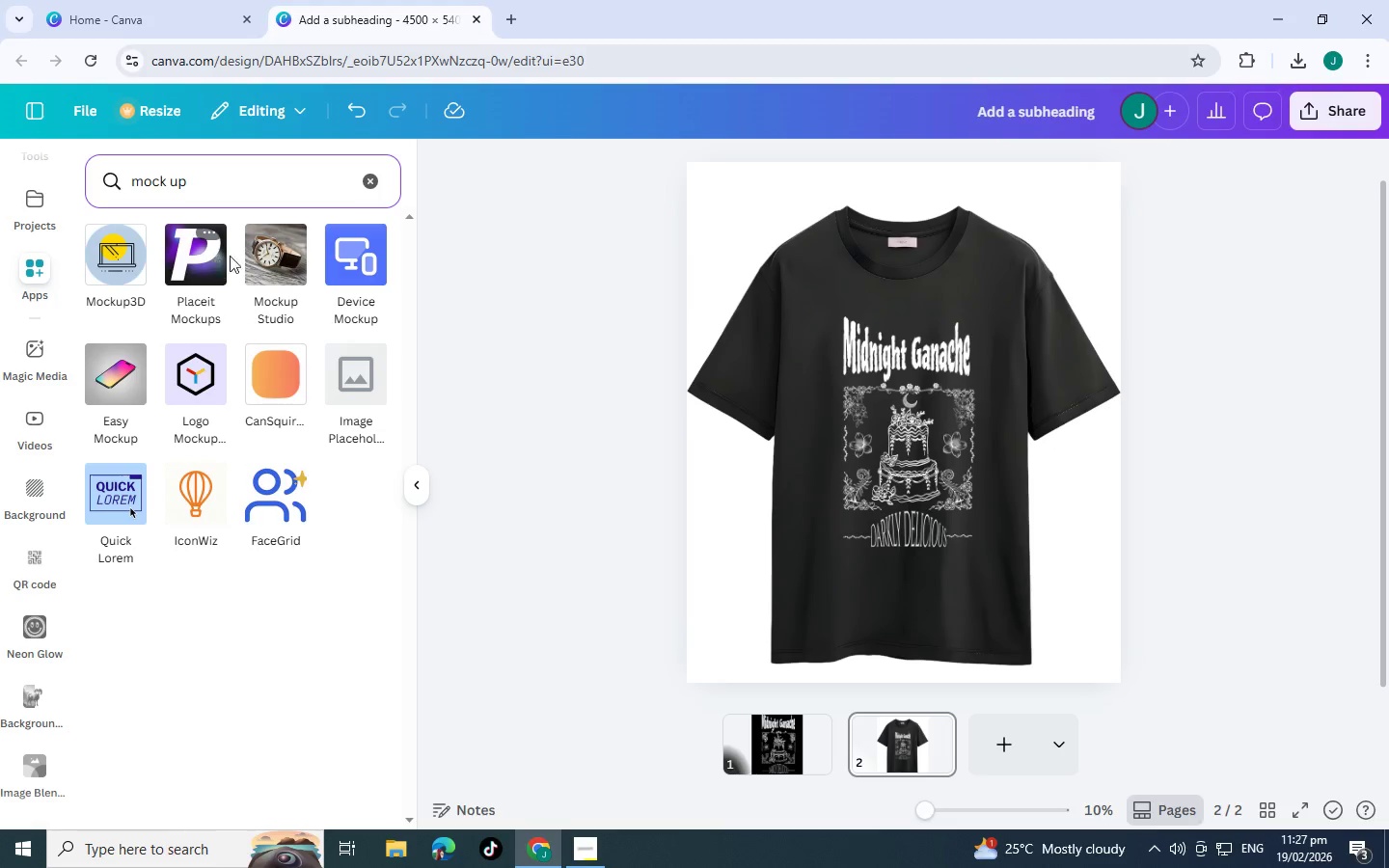 
wait(9.22)
 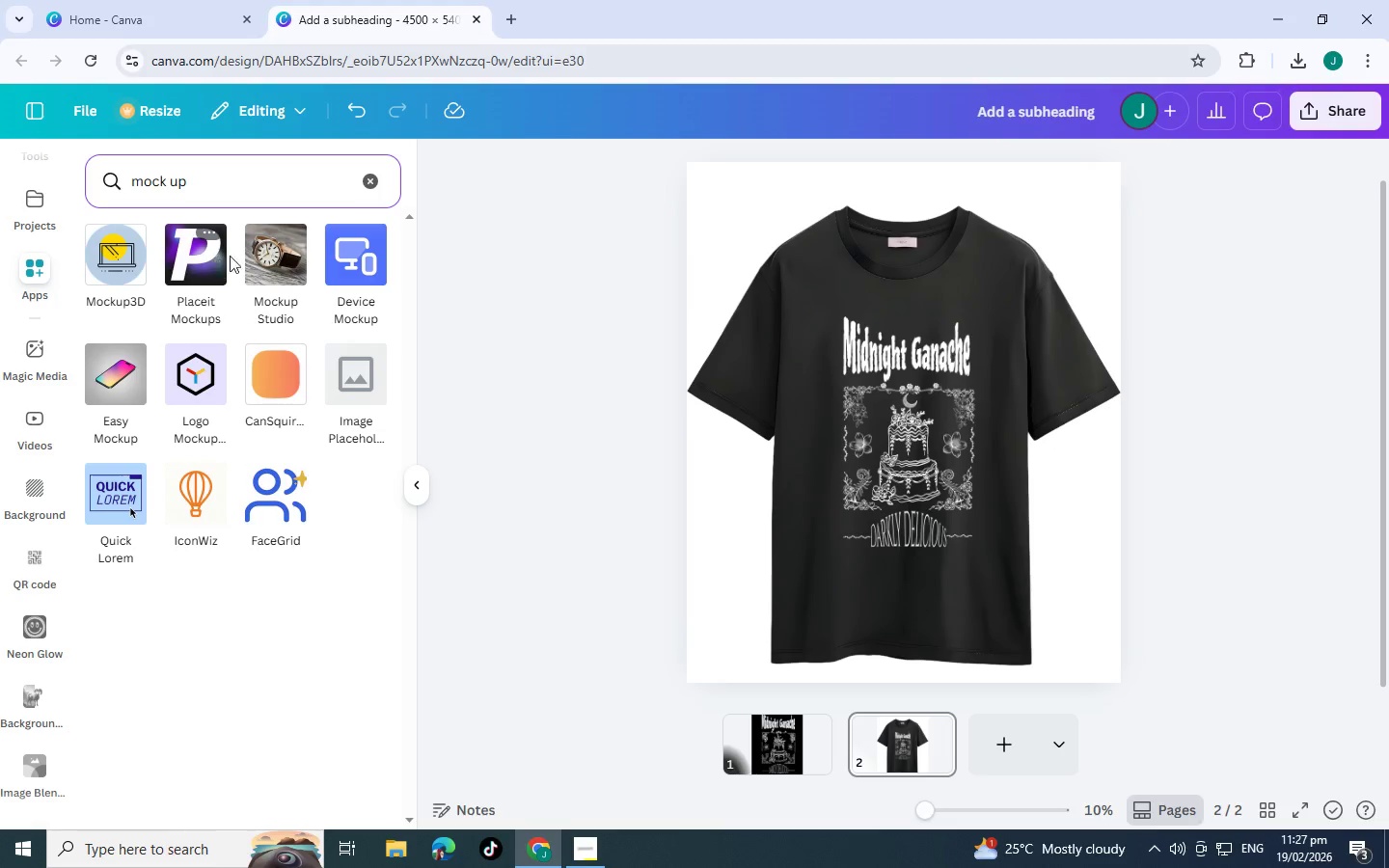 
left_click([164, 178])
 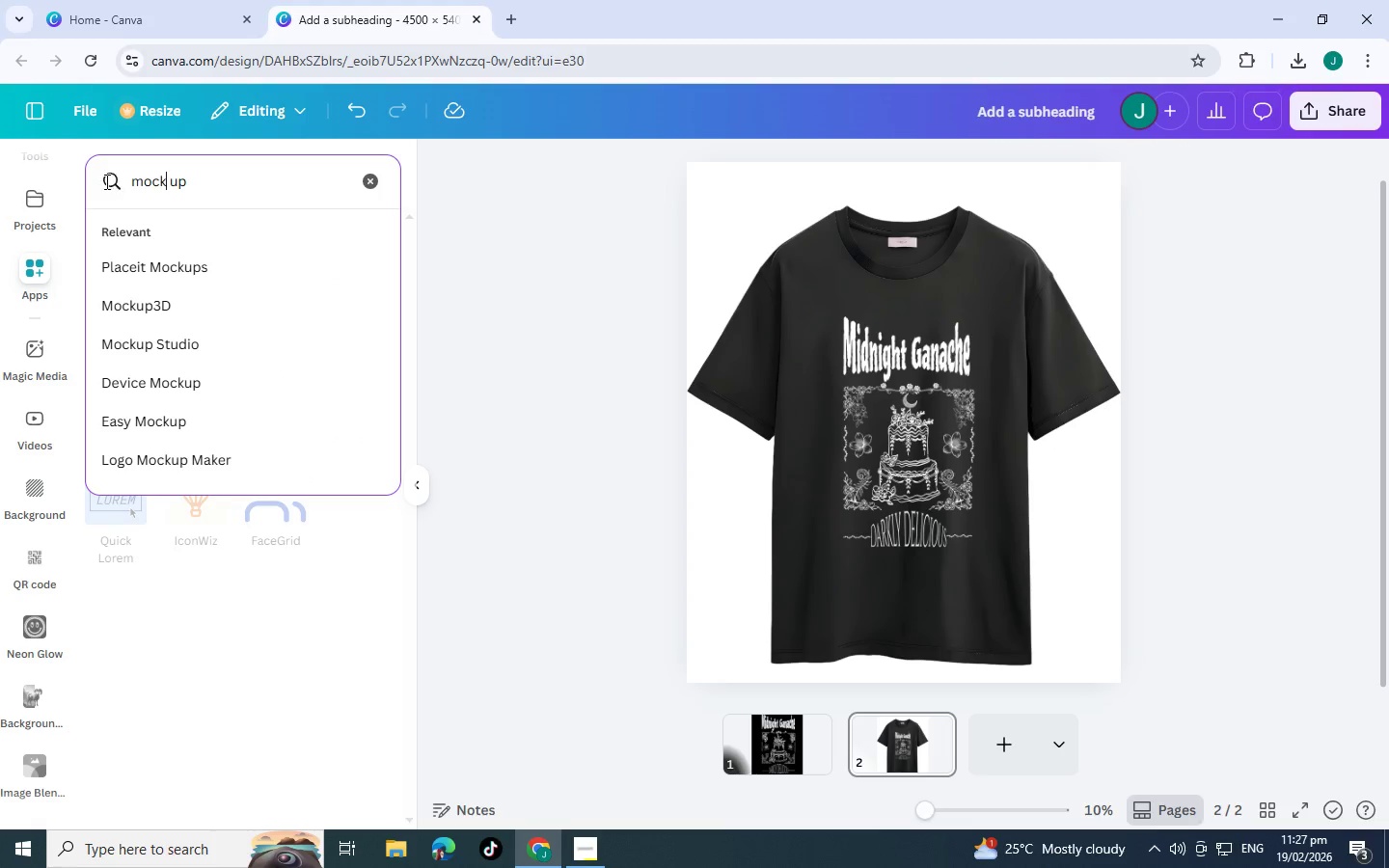 
left_click([132, 182])
 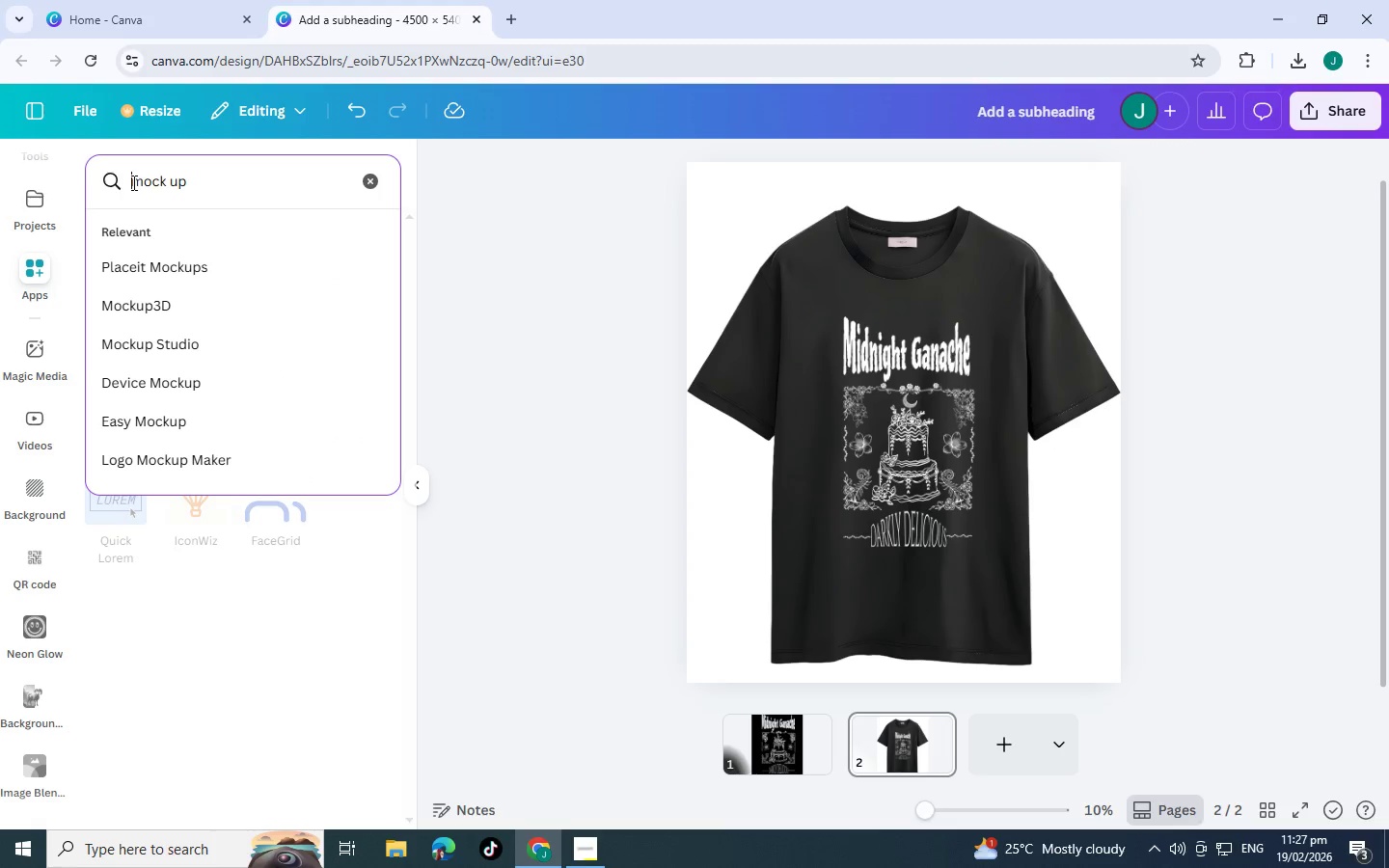 
type(shirt )
 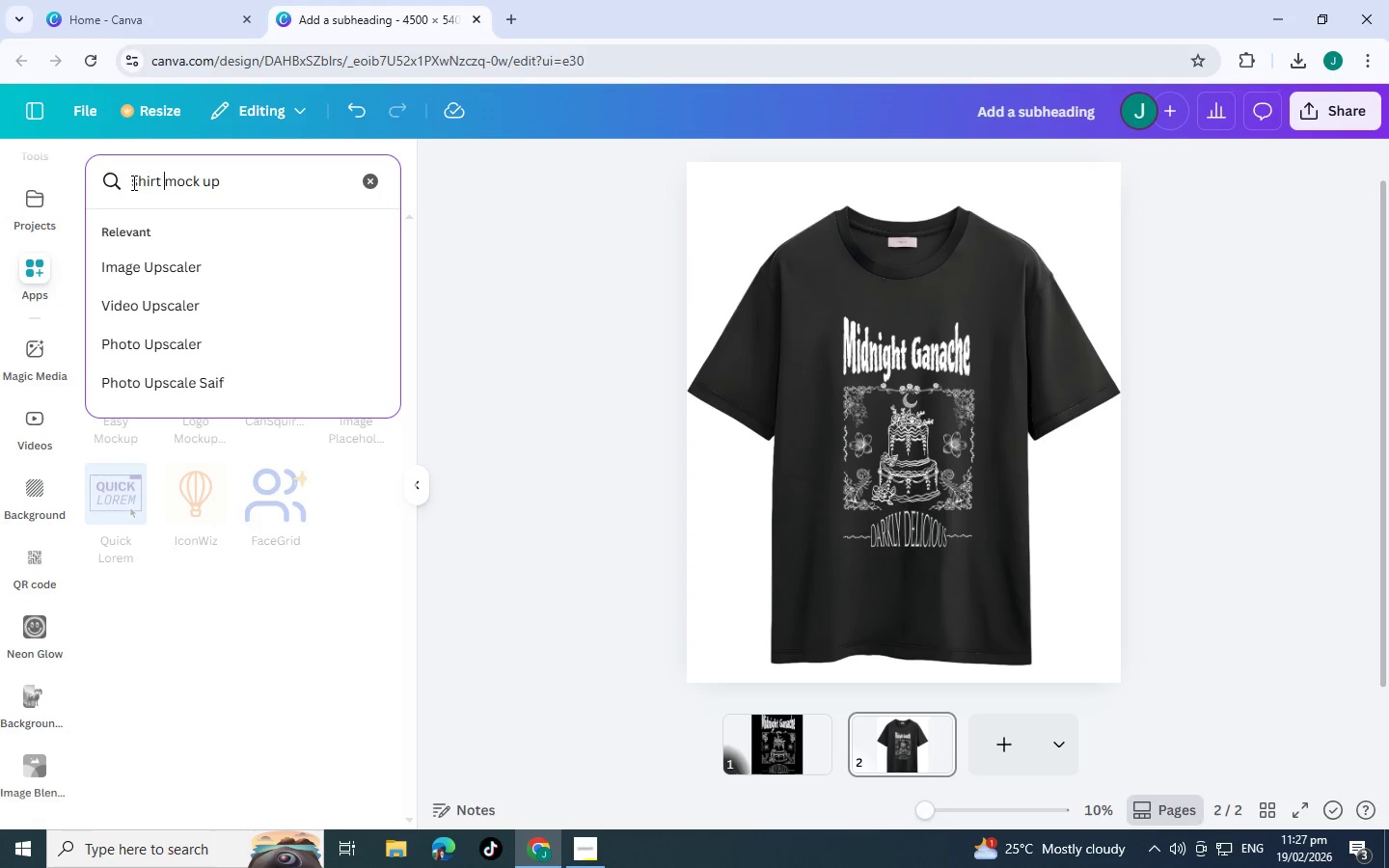 
key(Enter)
 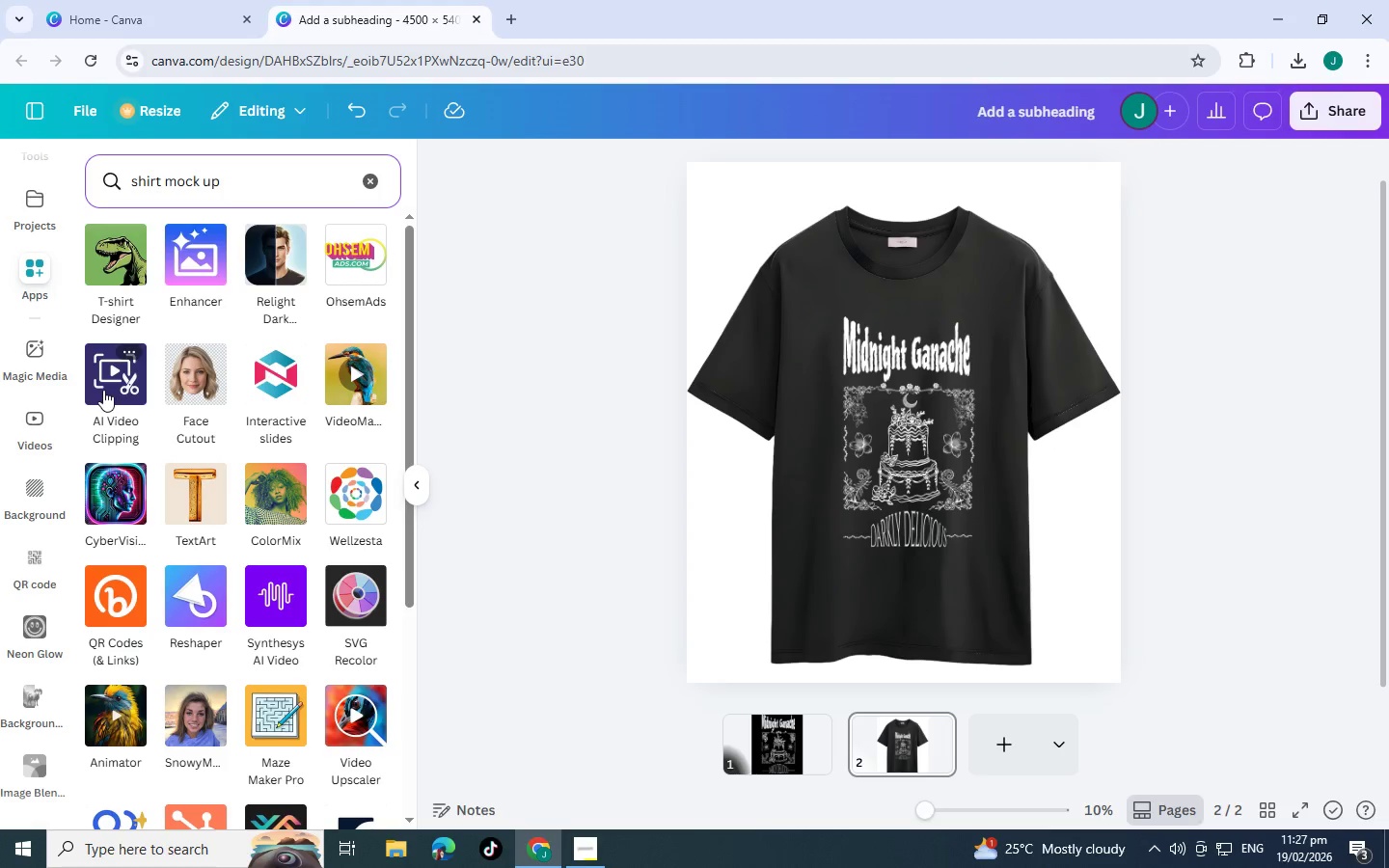 
wait(6.62)
 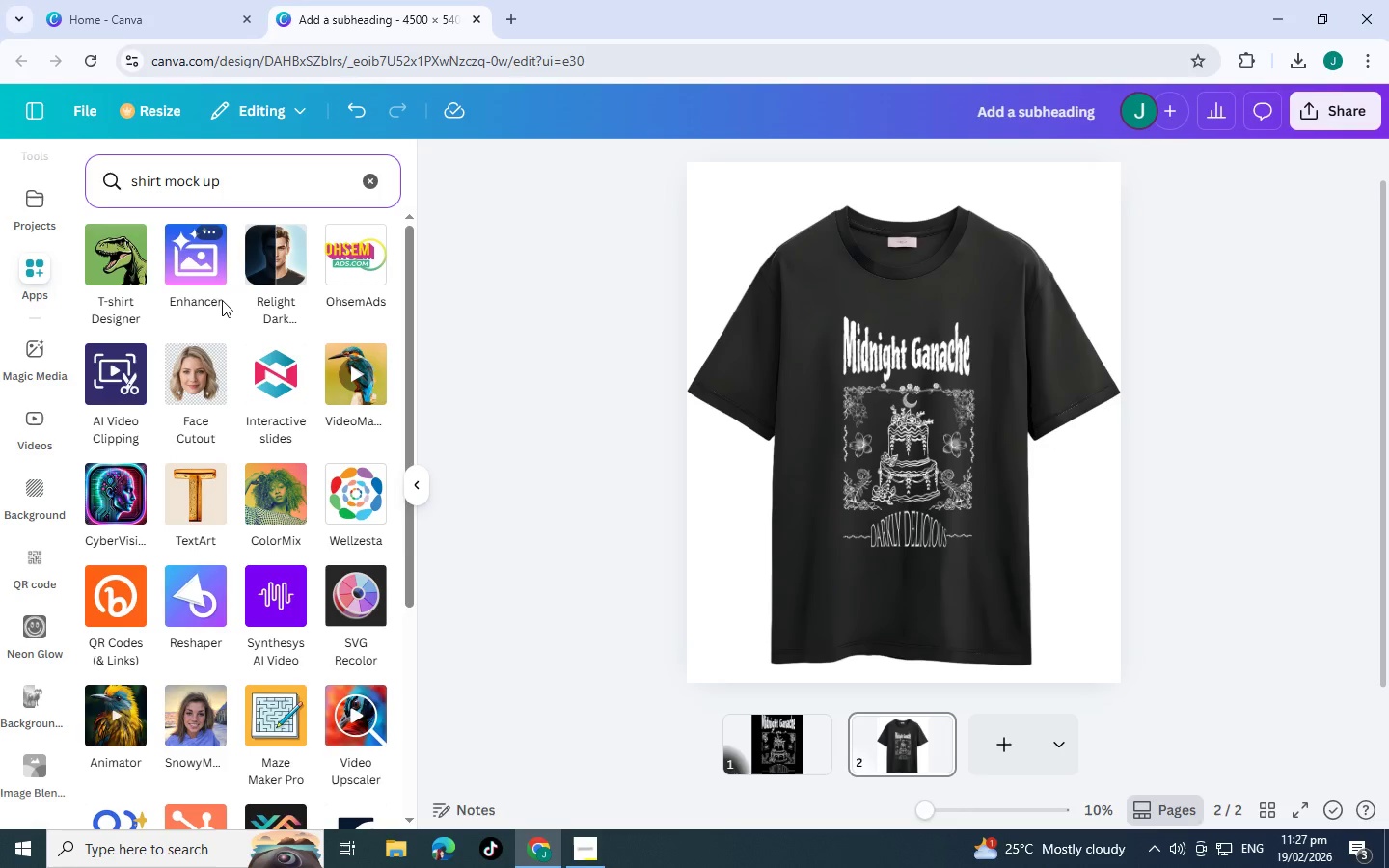 
scroll: coordinate [312, 358], scroll_direction: down, amount: 5.0
 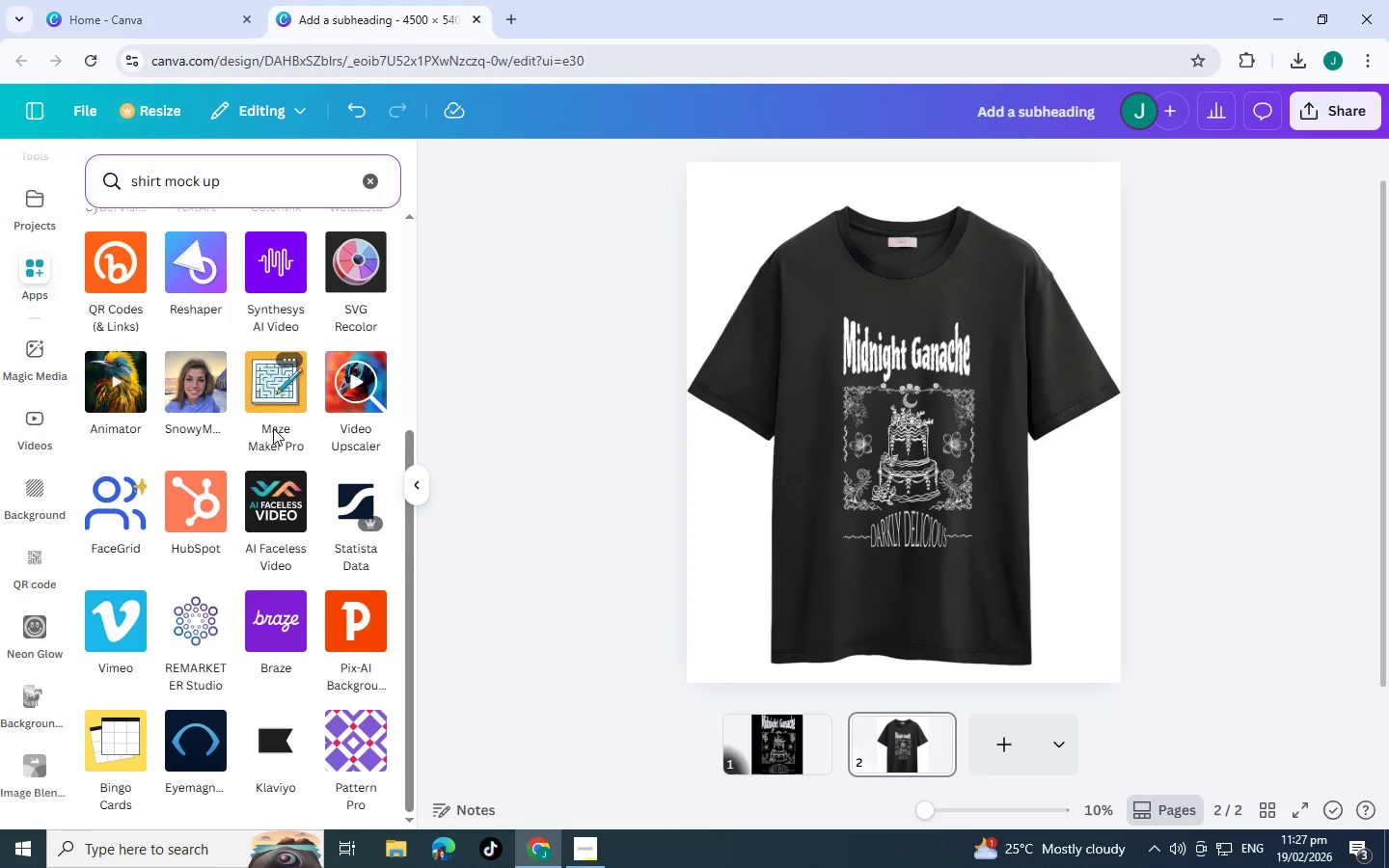 
scroll: coordinate [254, 604], scroll_direction: up, amount: 4.0
 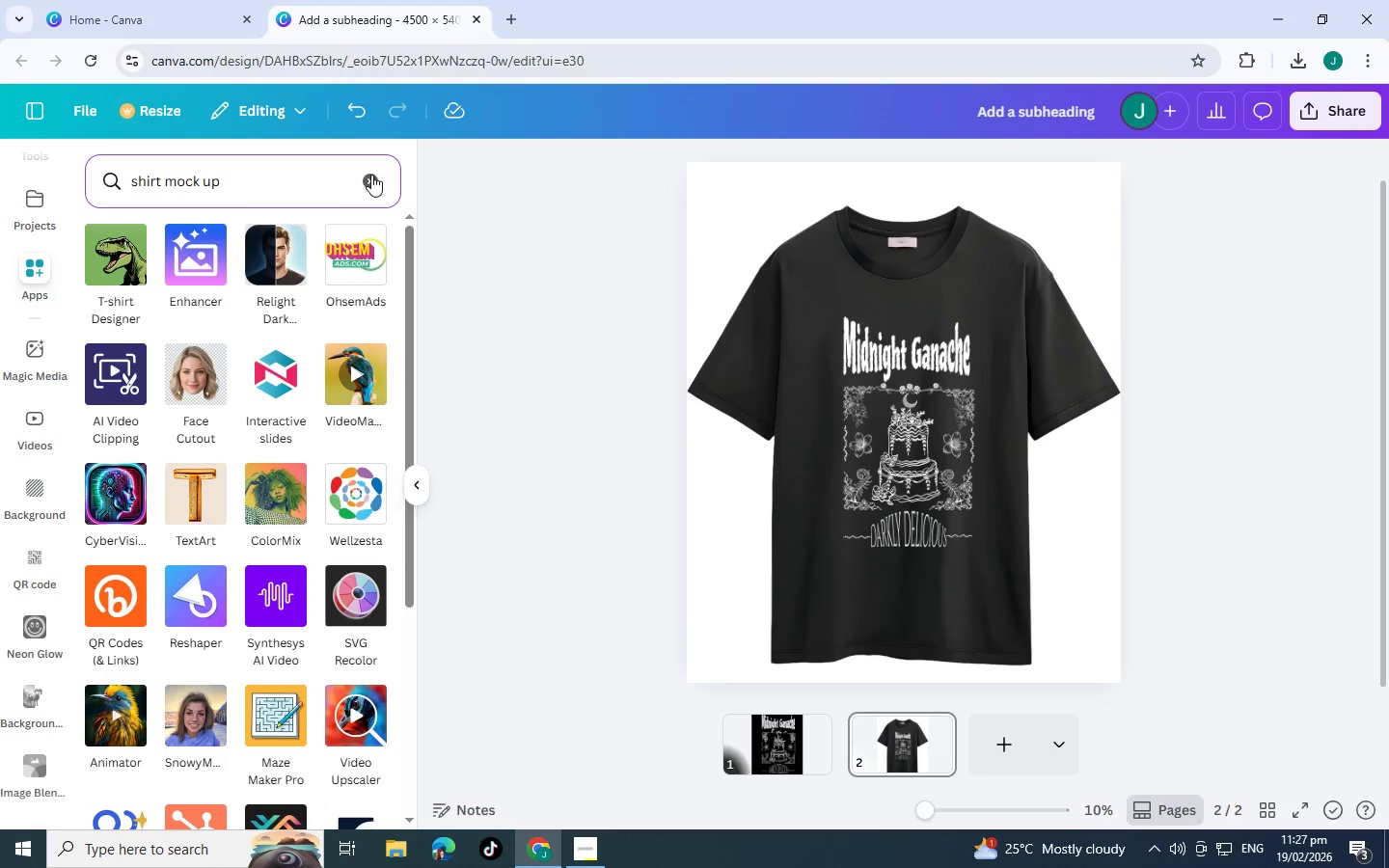 
left_click([371, 175])
 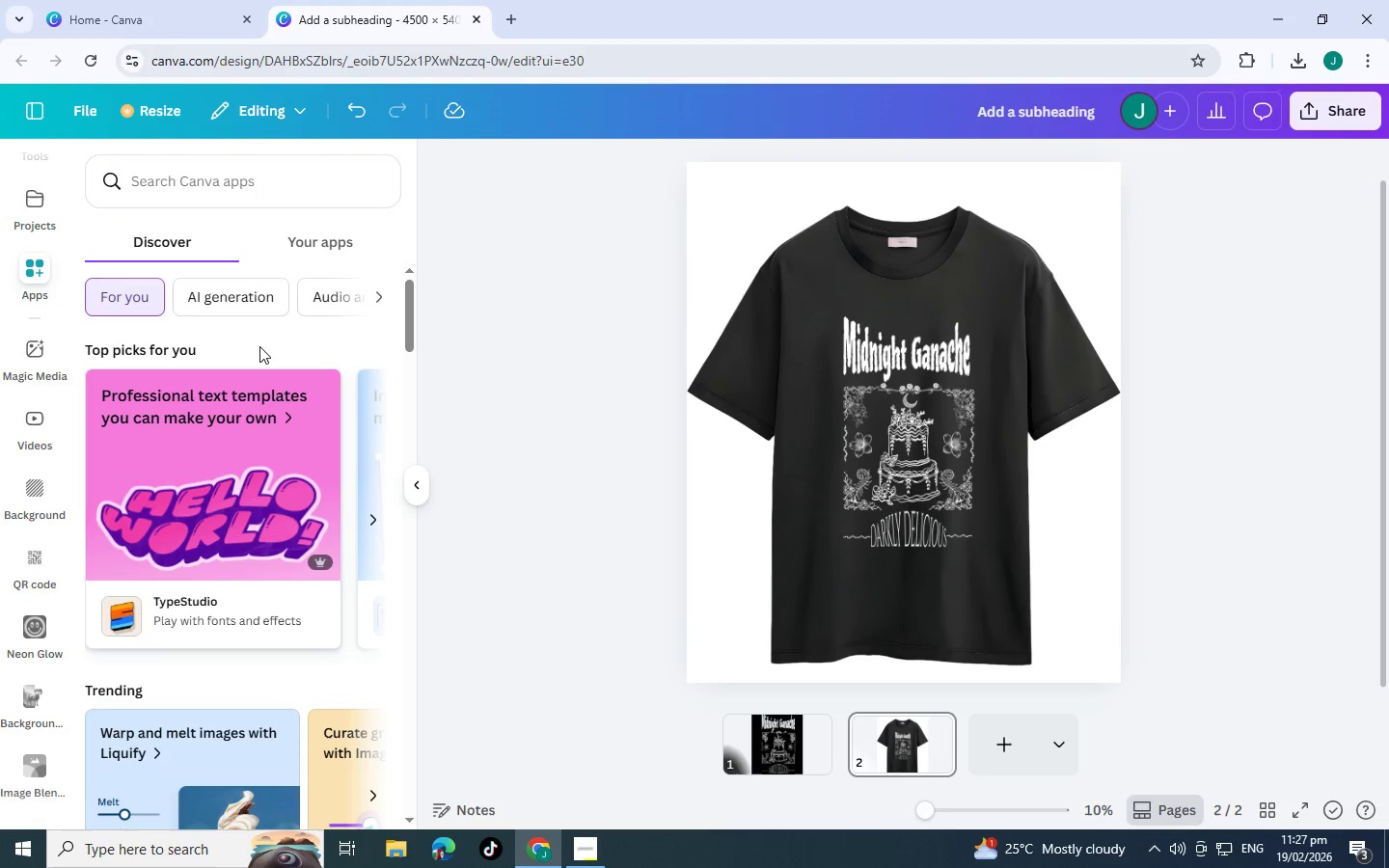 
scroll: coordinate [181, 566], scroll_direction: down, amount: 5.0
 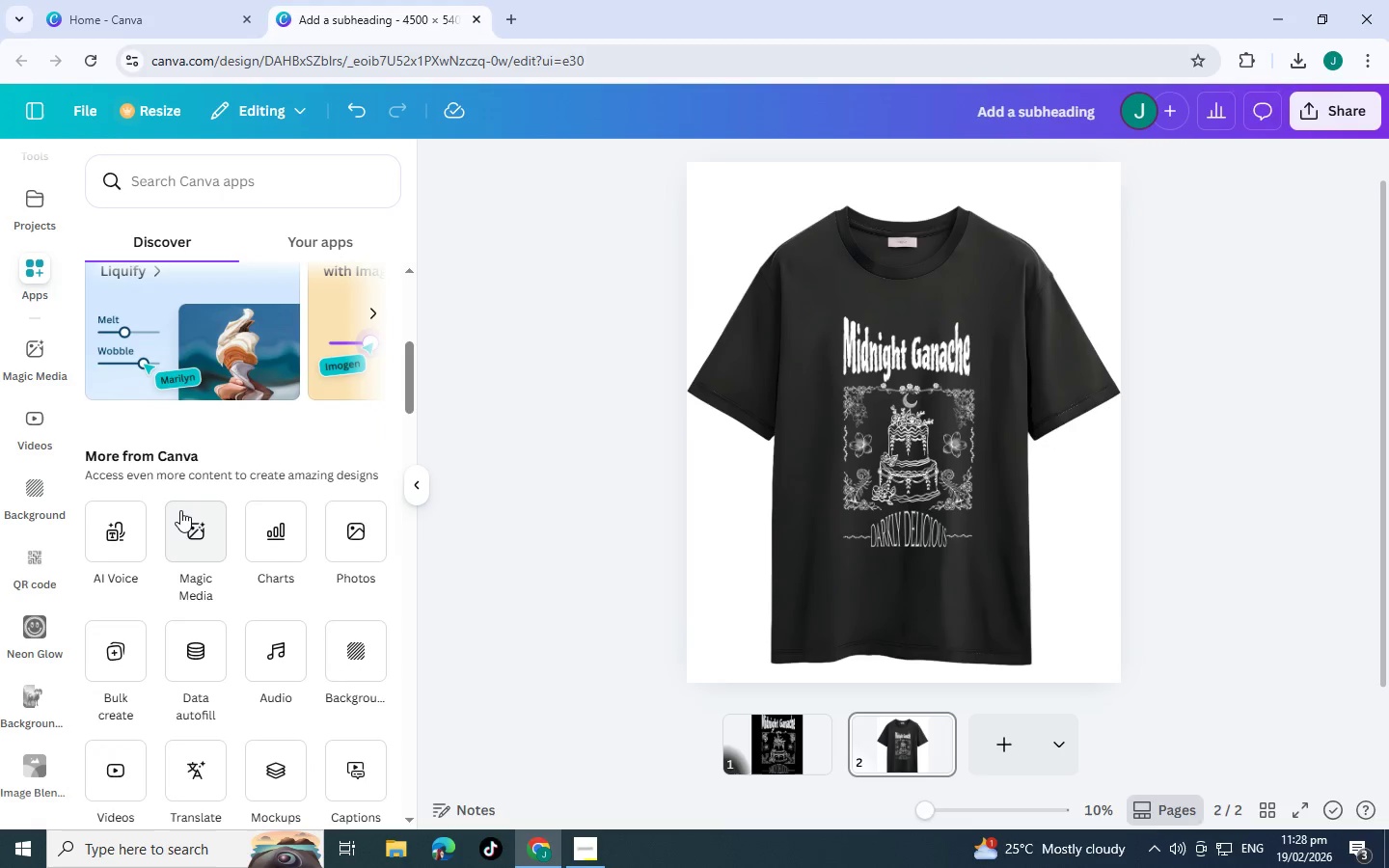 
scroll: coordinate [178, 504], scroll_direction: down, amount: 3.0
 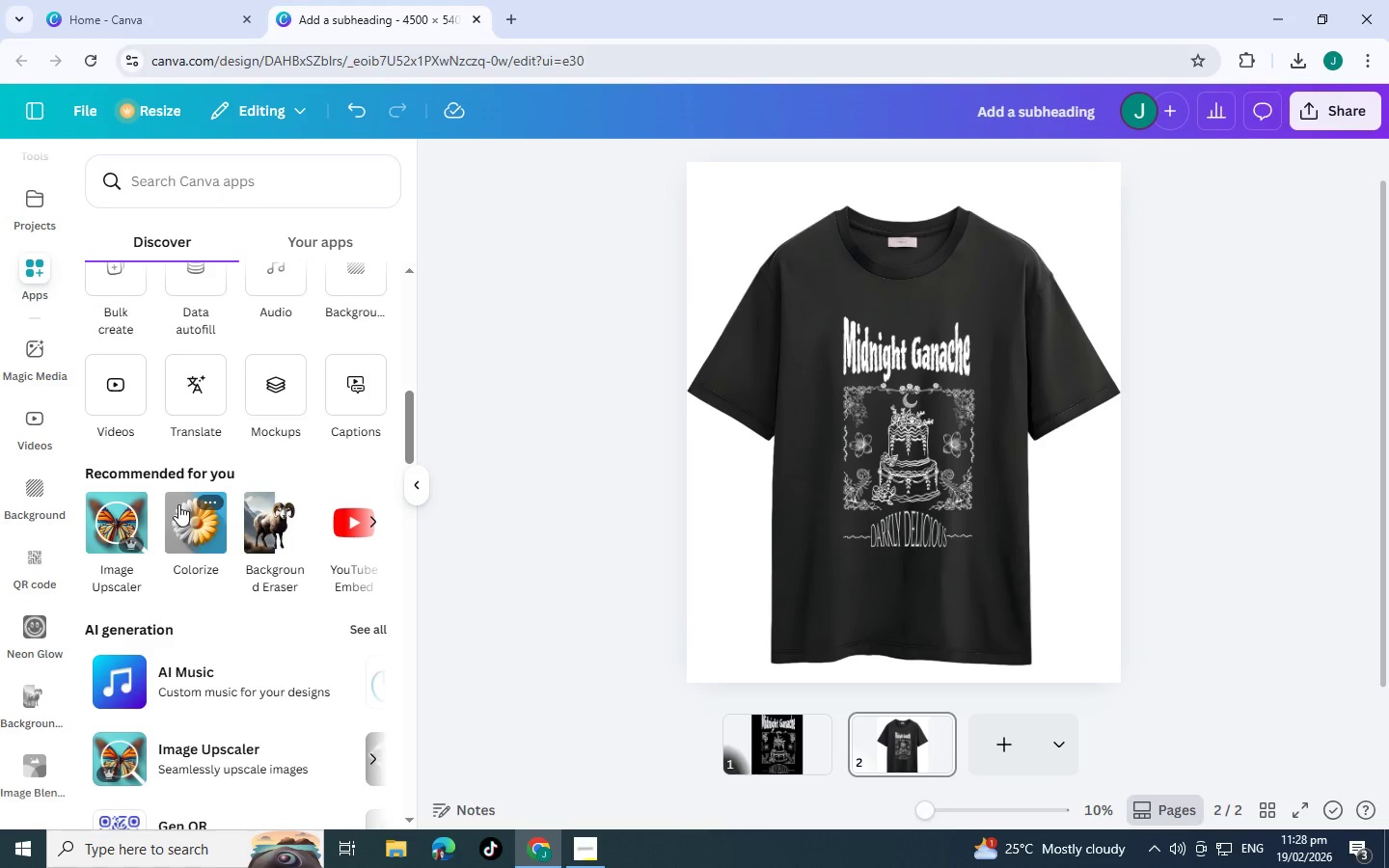 
wait(6.77)
 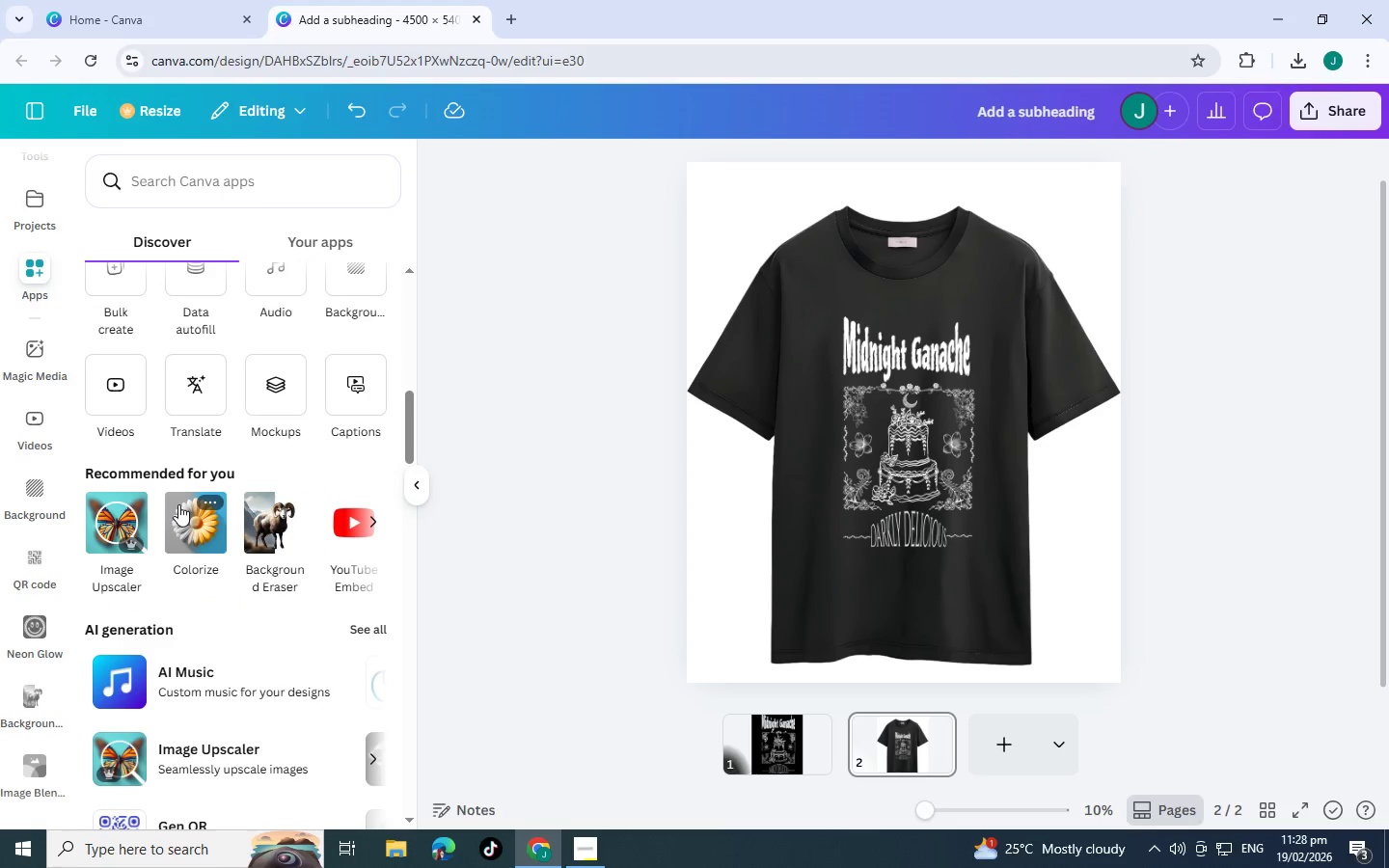 
scroll: coordinate [178, 504], scroll_direction: down, amount: 6.0
 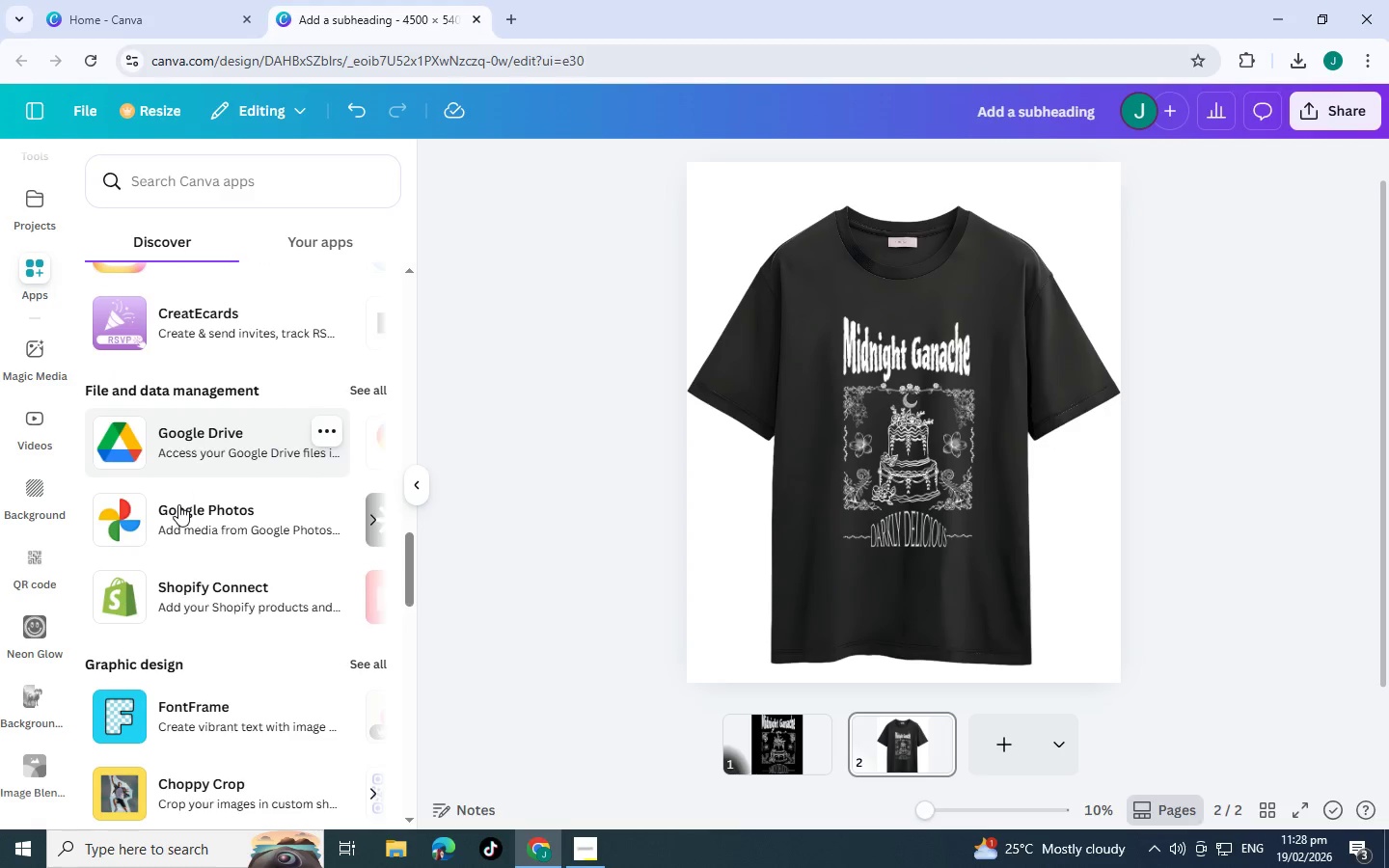 
scroll: coordinate [177, 499], scroll_direction: down, amount: 5.0
 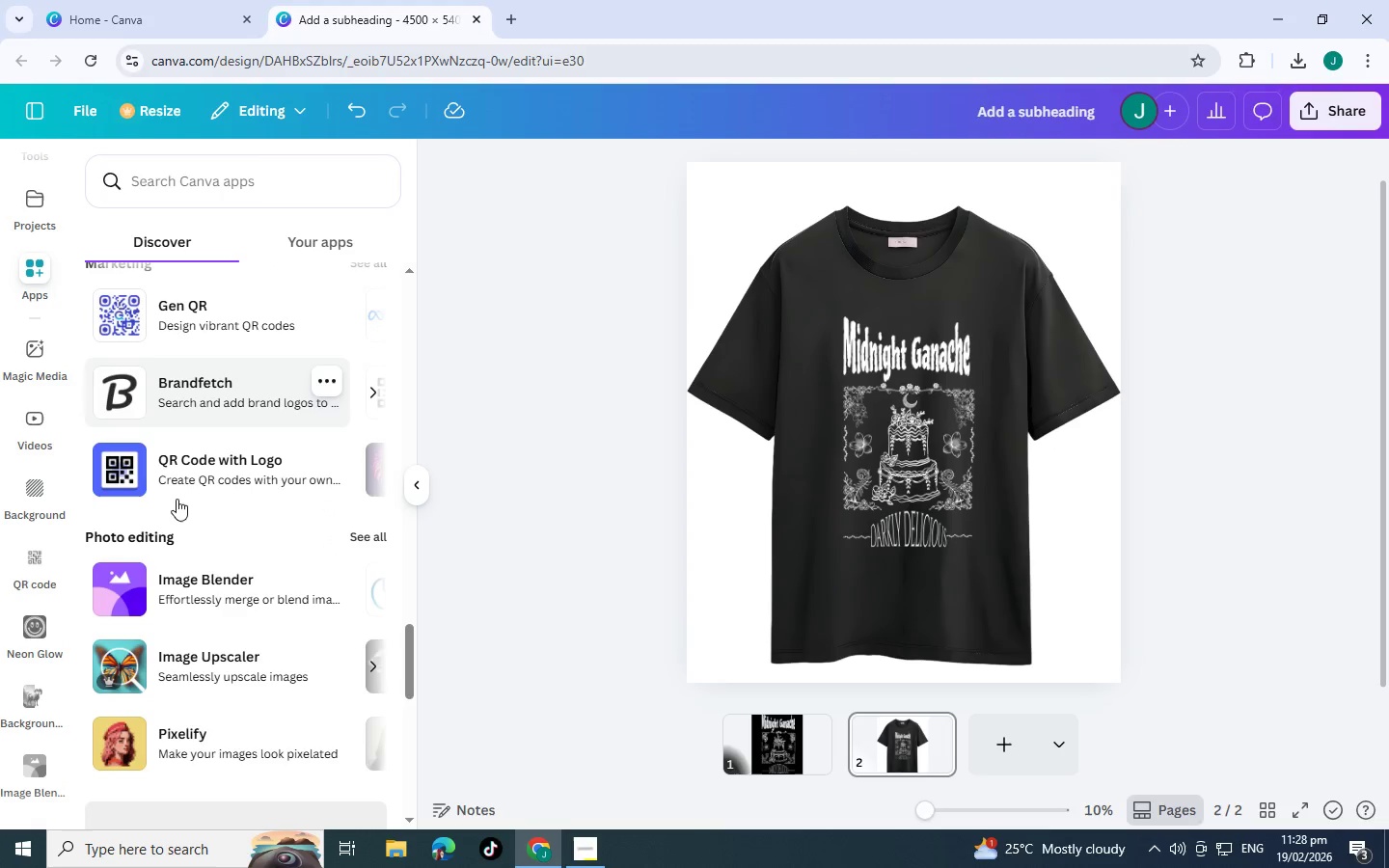 
scroll: coordinate [200, 439], scroll_direction: down, amount: 6.0
 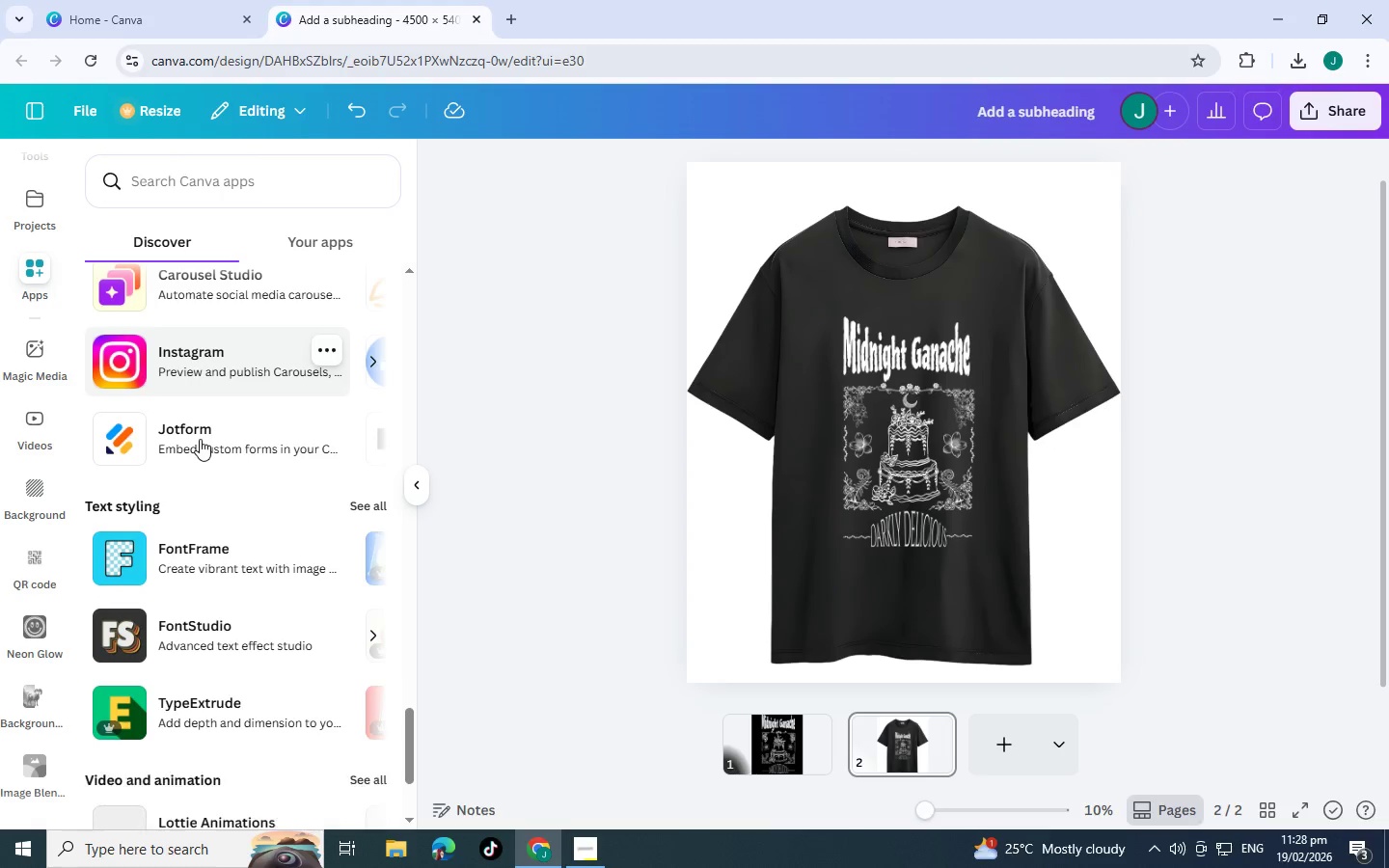 
scroll: coordinate [200, 439], scroll_direction: down, amount: 6.0
 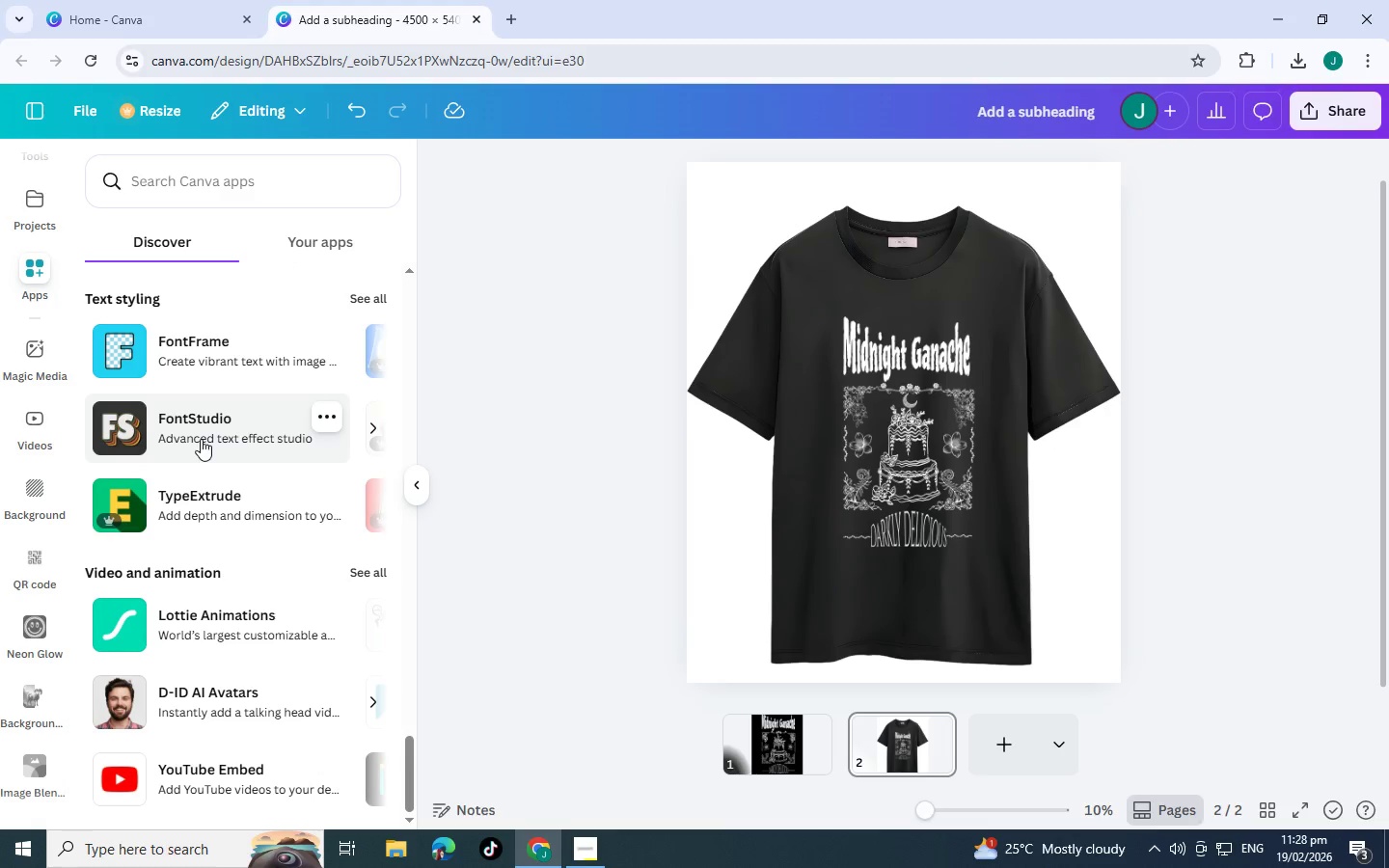 
scroll: coordinate [204, 431], scroll_direction: down, amount: 1.0
 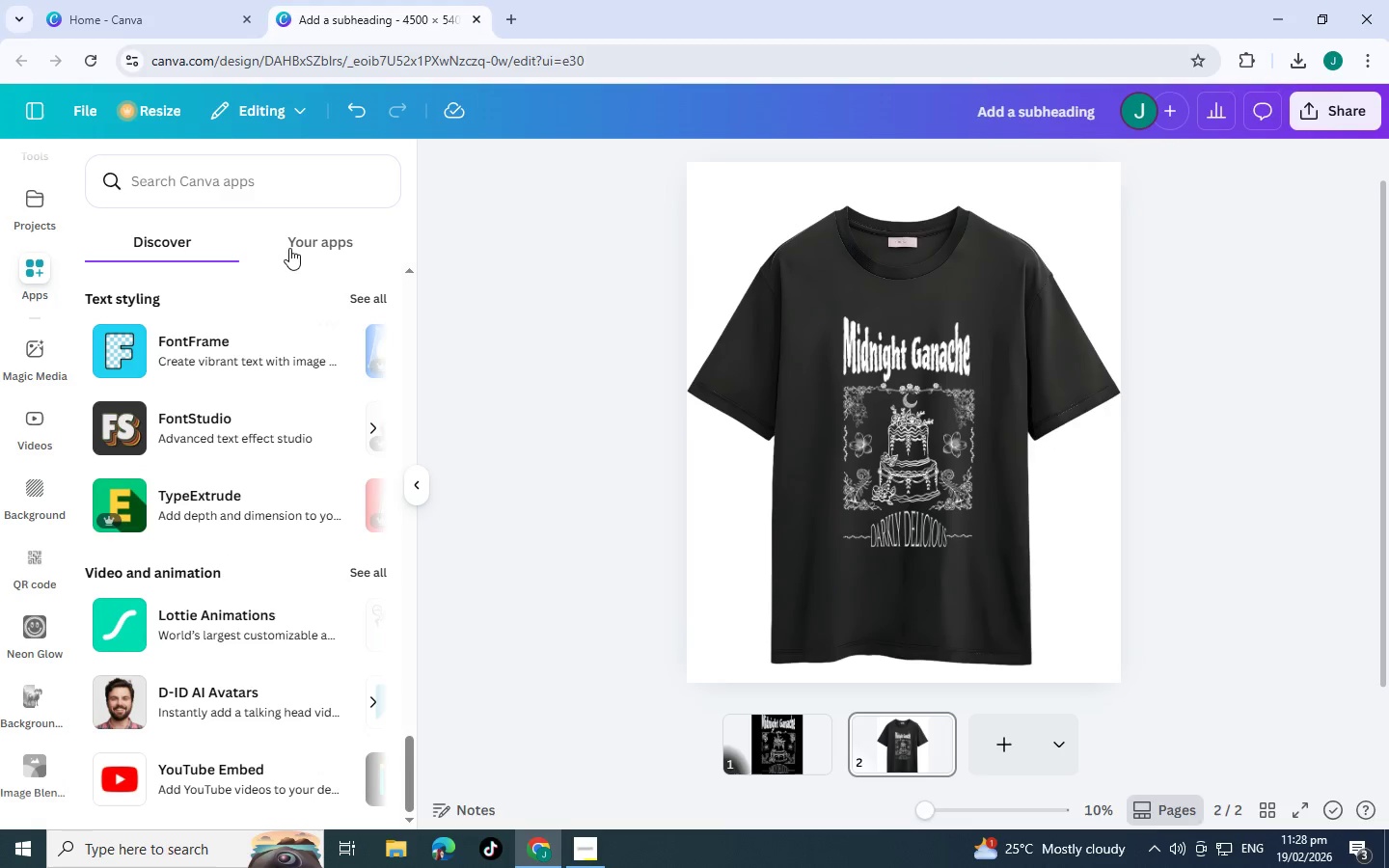 
left_click([289, 248])
 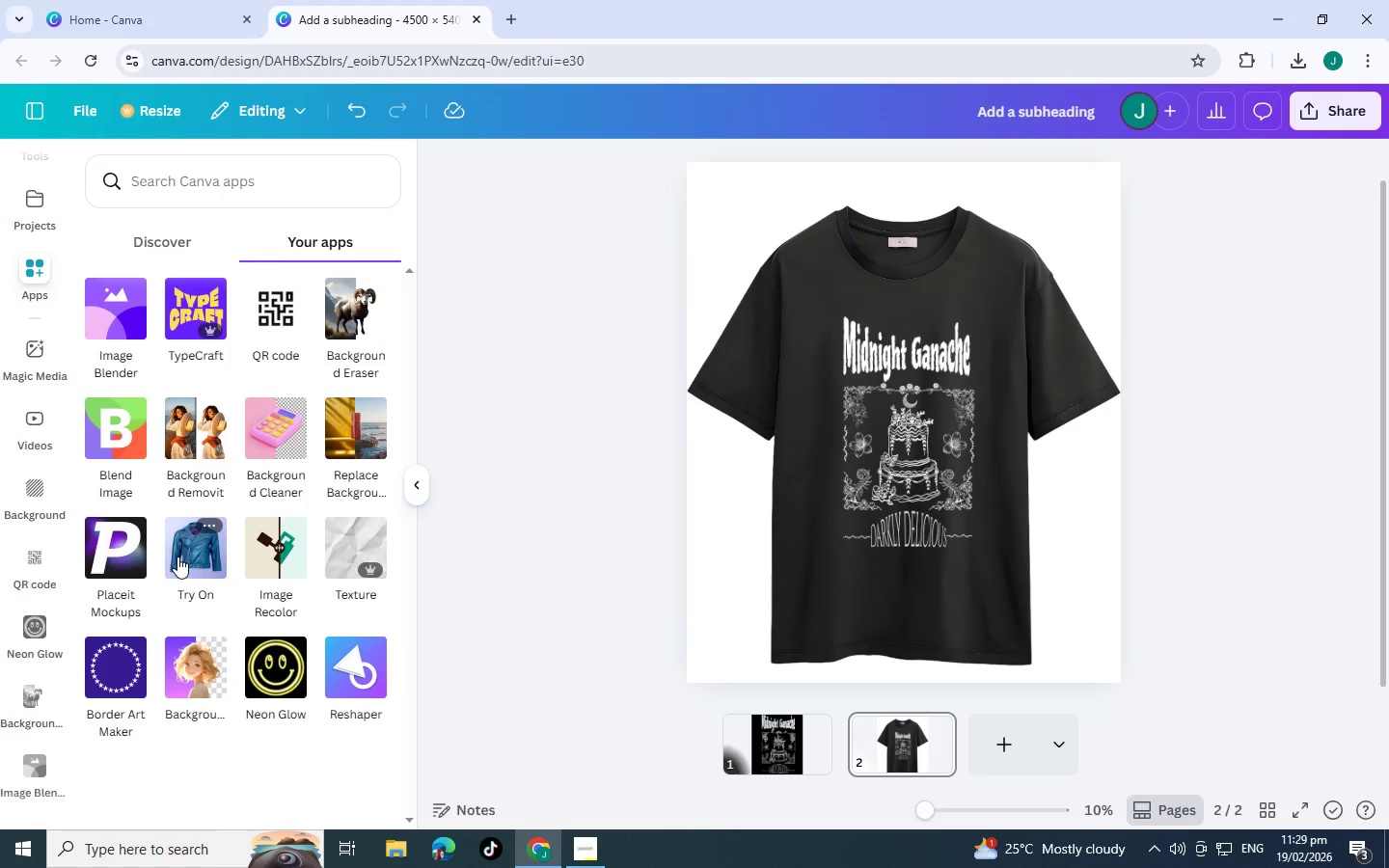 
left_click([95, 539])
 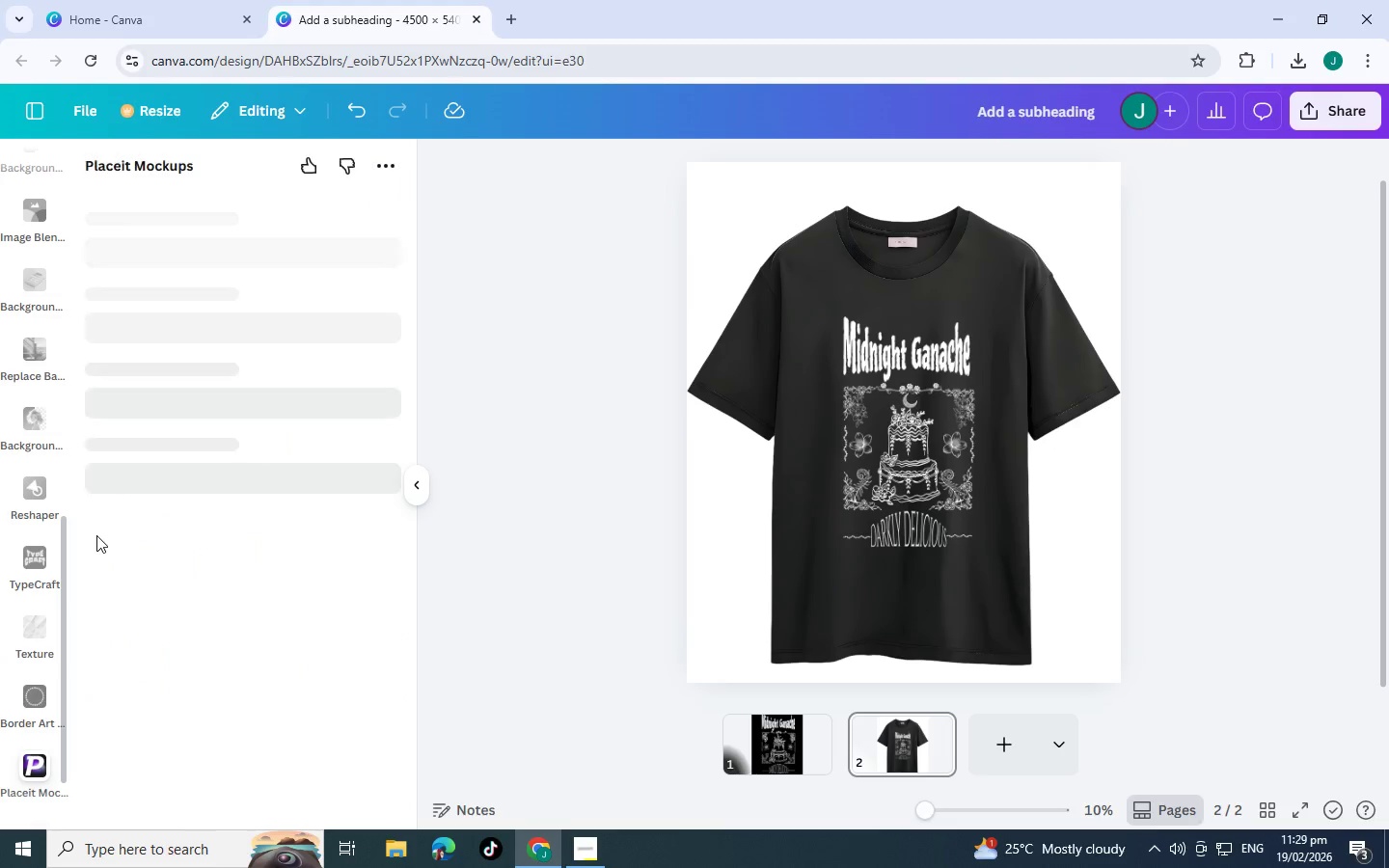 
mouse_move([219, 344])
 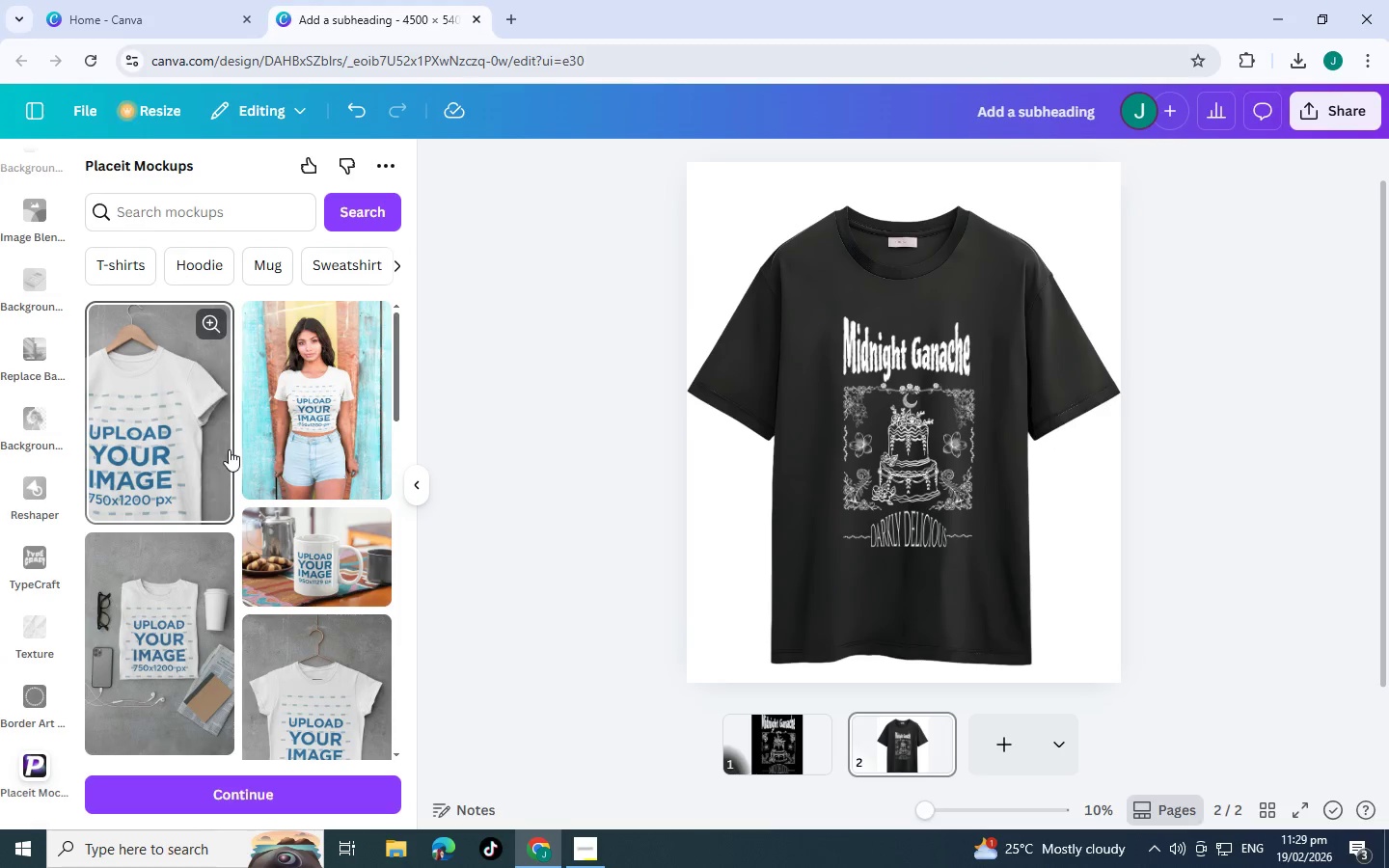 
scroll: coordinate [229, 449], scroll_direction: down, amount: 1.0
 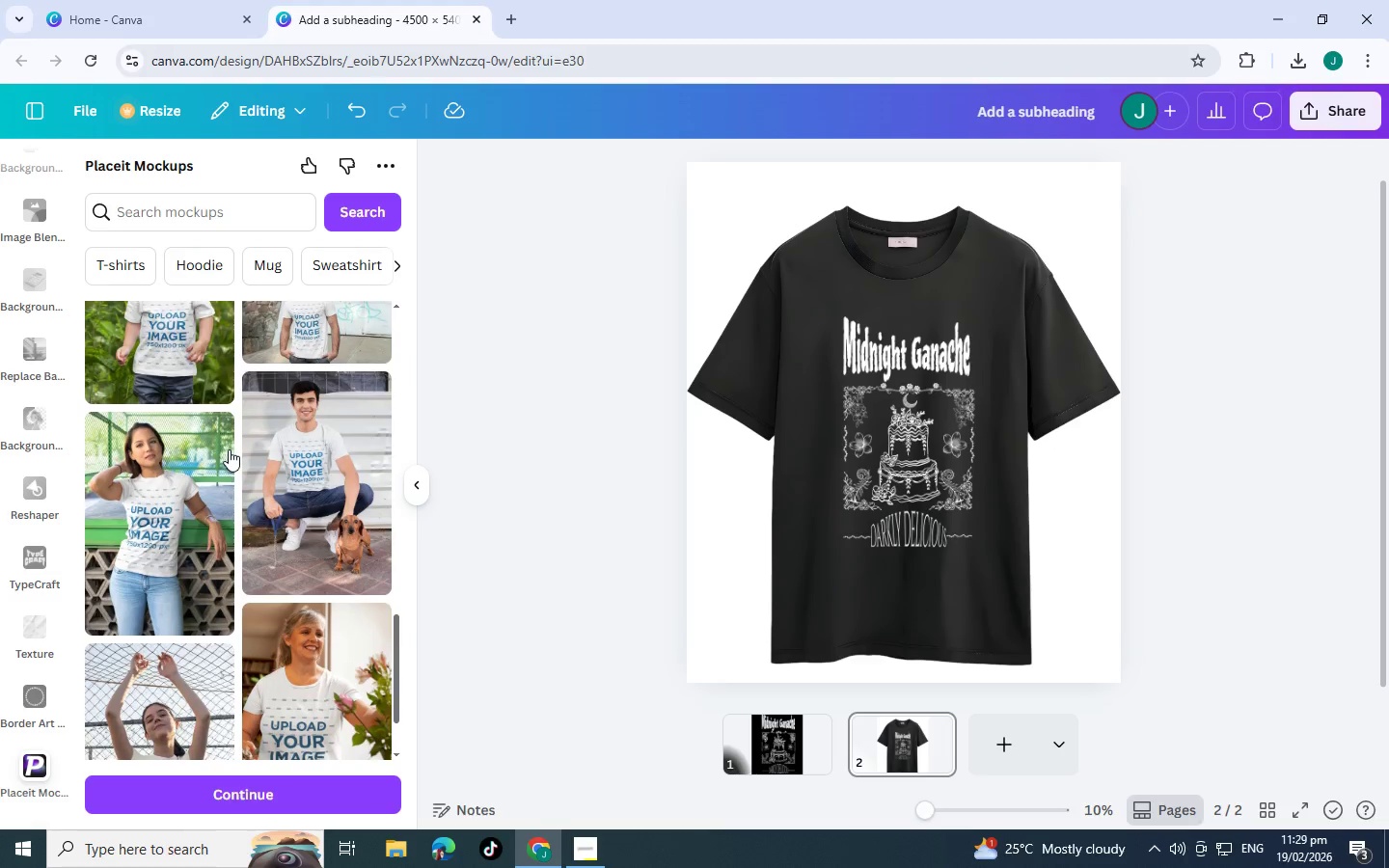 
scroll: coordinate [225, 439], scroll_direction: up, amount: 14.0
 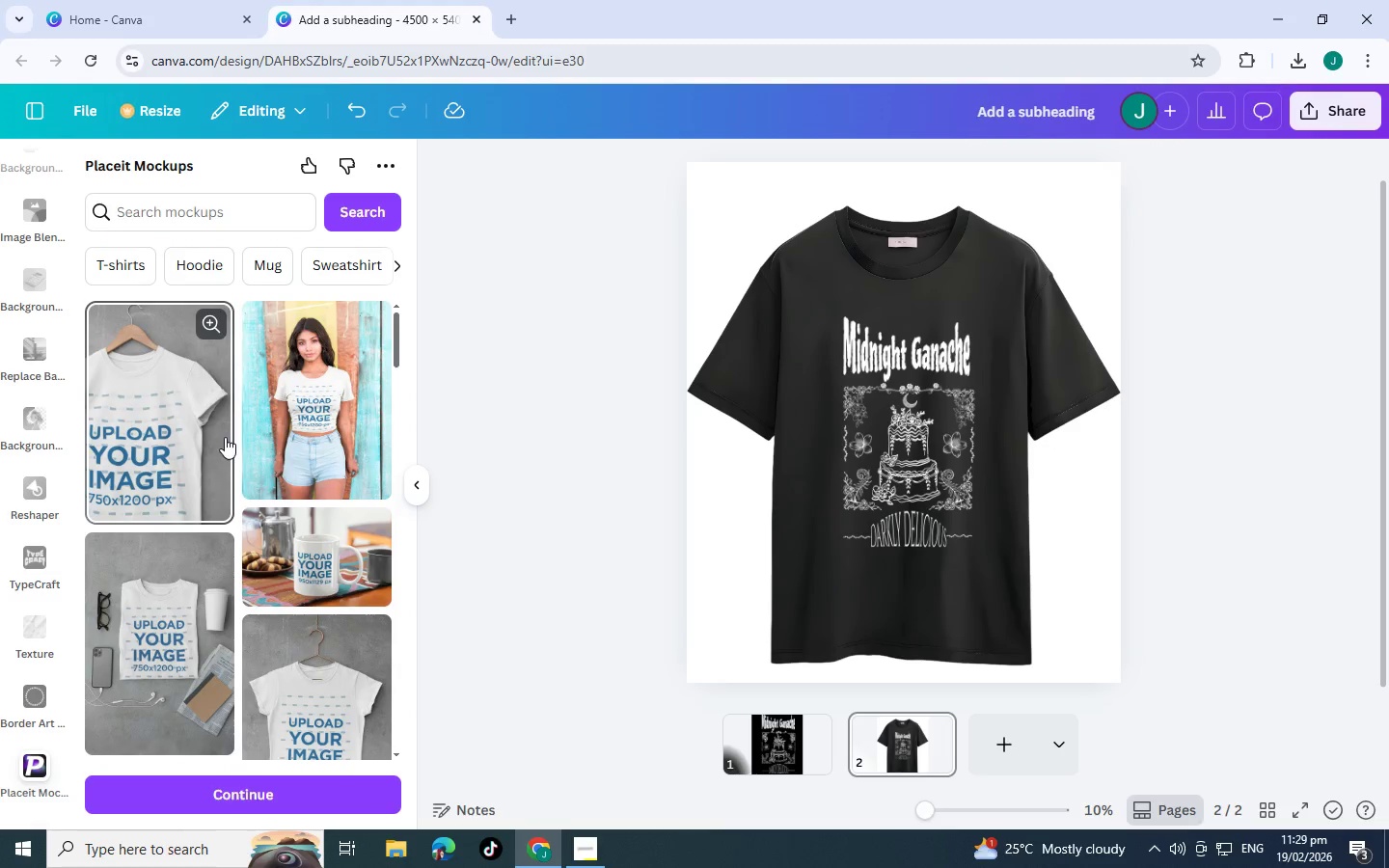 
scroll: coordinate [225, 433], scroll_direction: down, amount: 6.0
 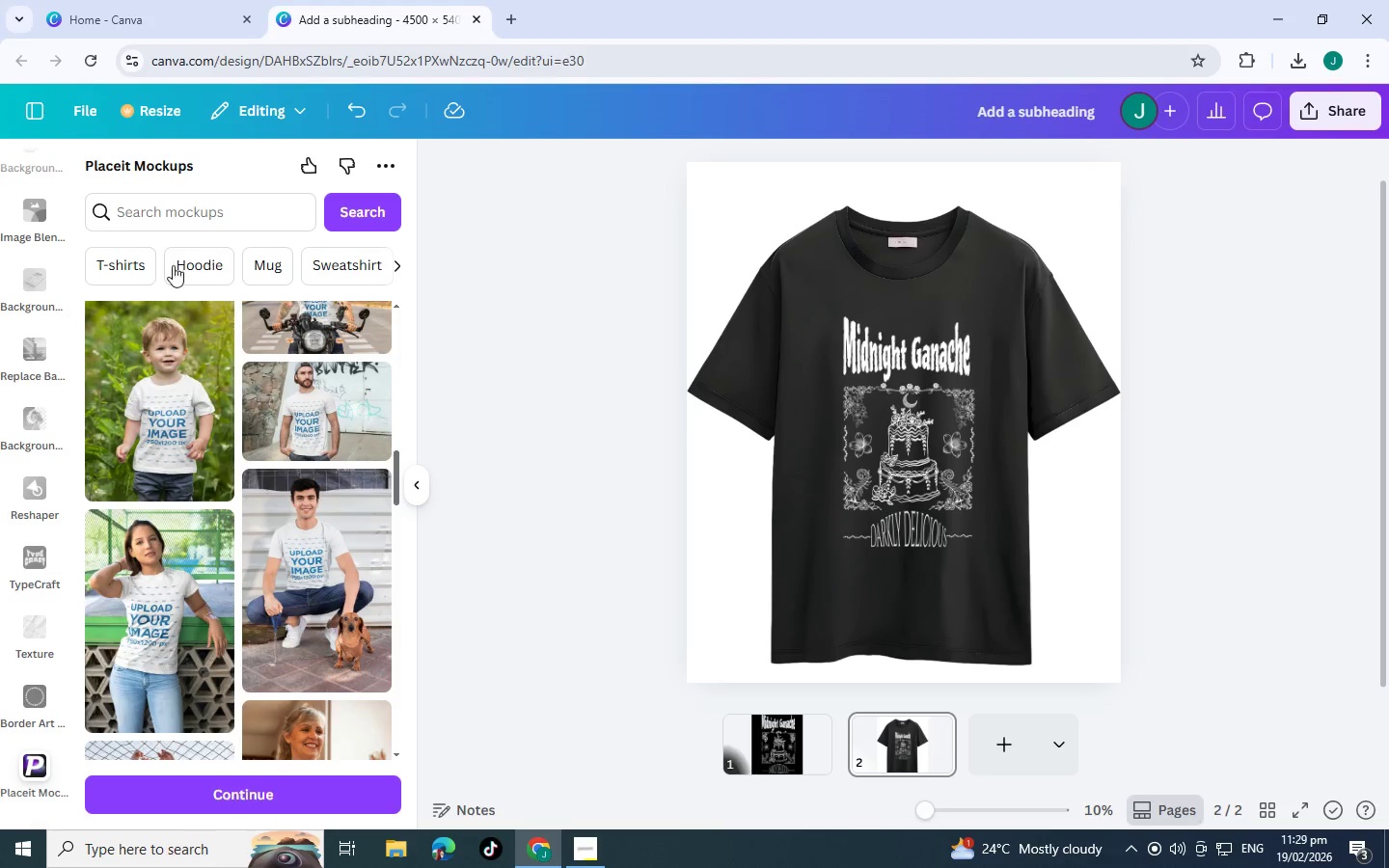 
left_click([151, 266])
 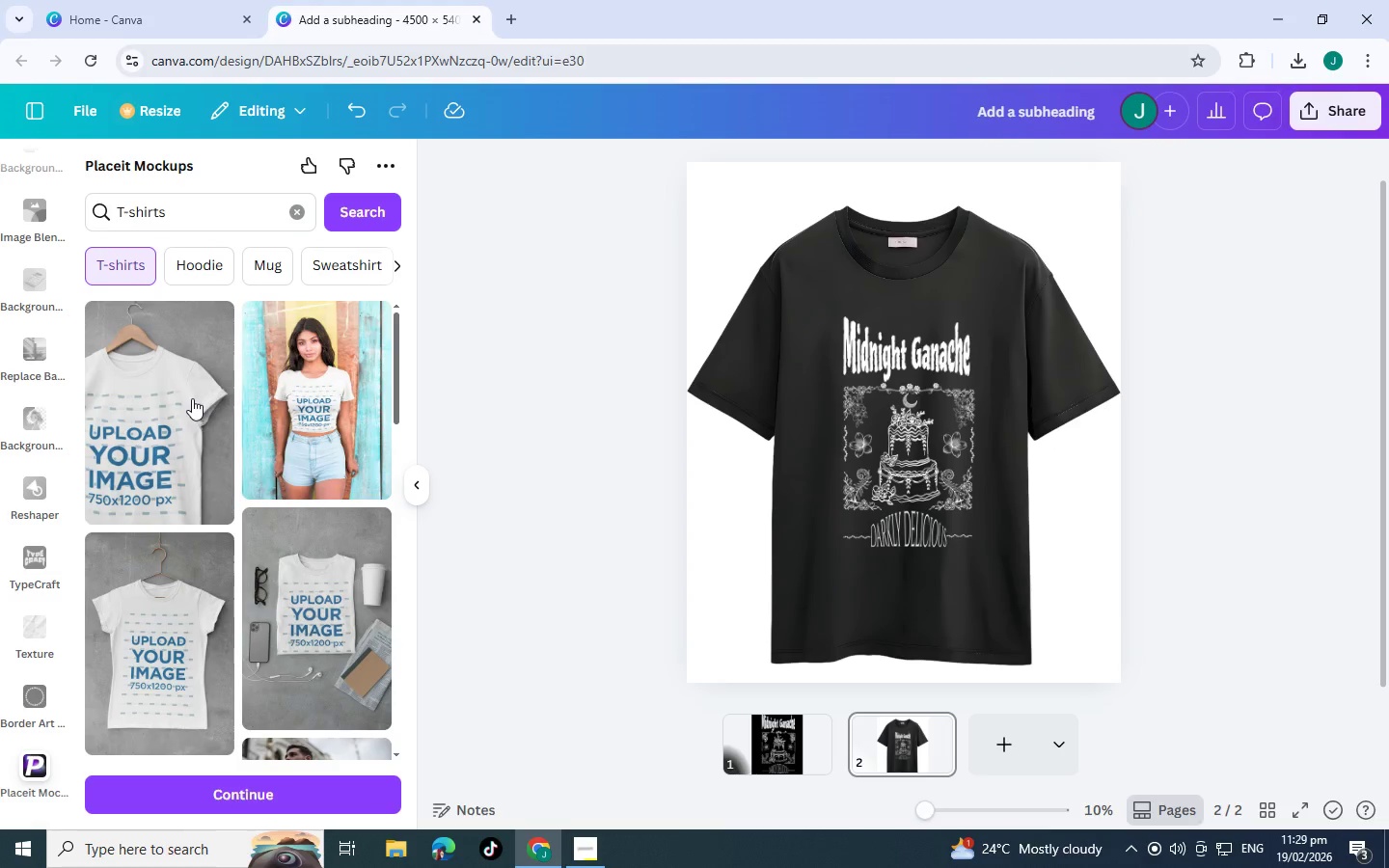 
scroll: coordinate [200, 393], scroll_direction: down, amount: 22.0
 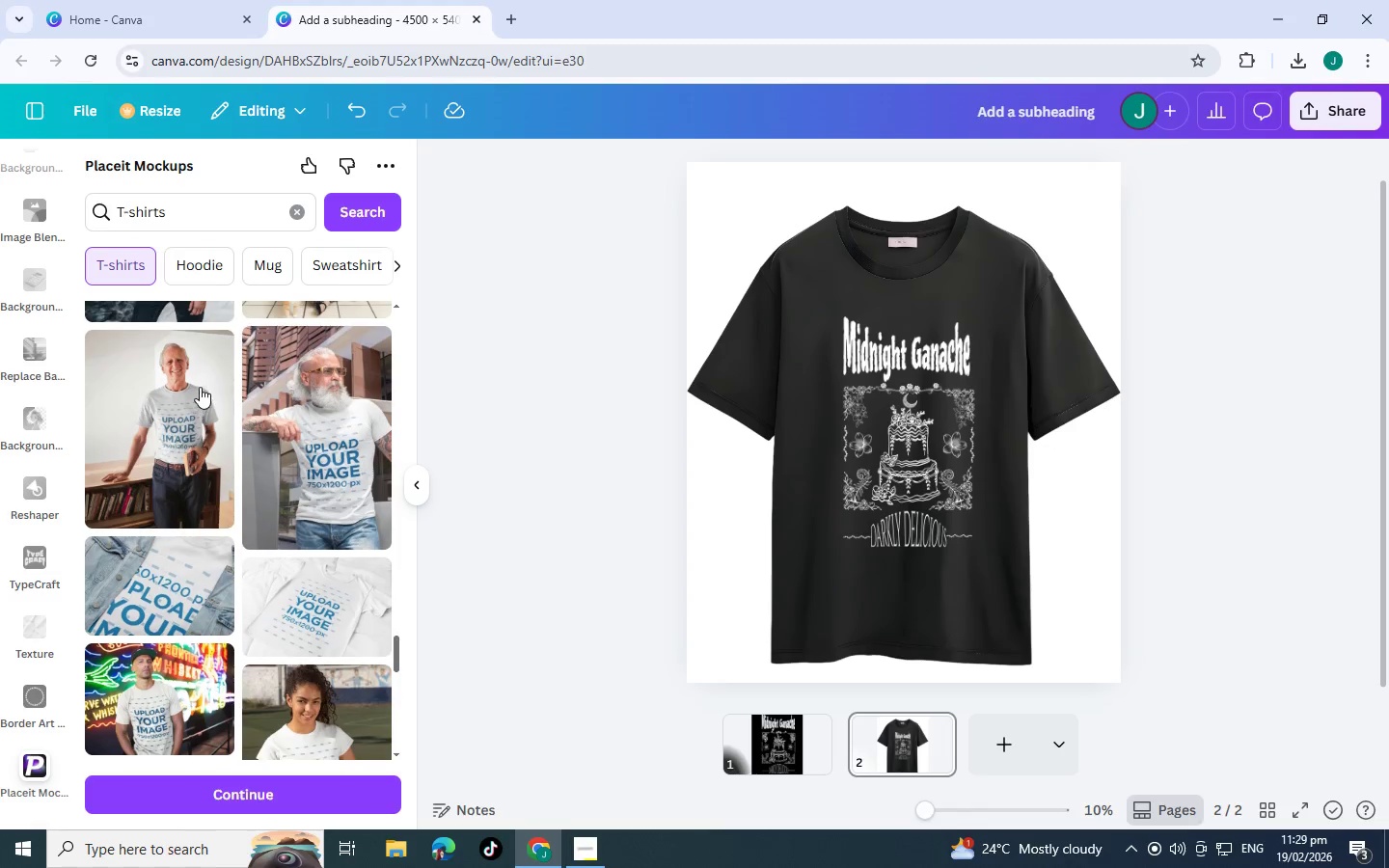 
left_click([168, 388])
 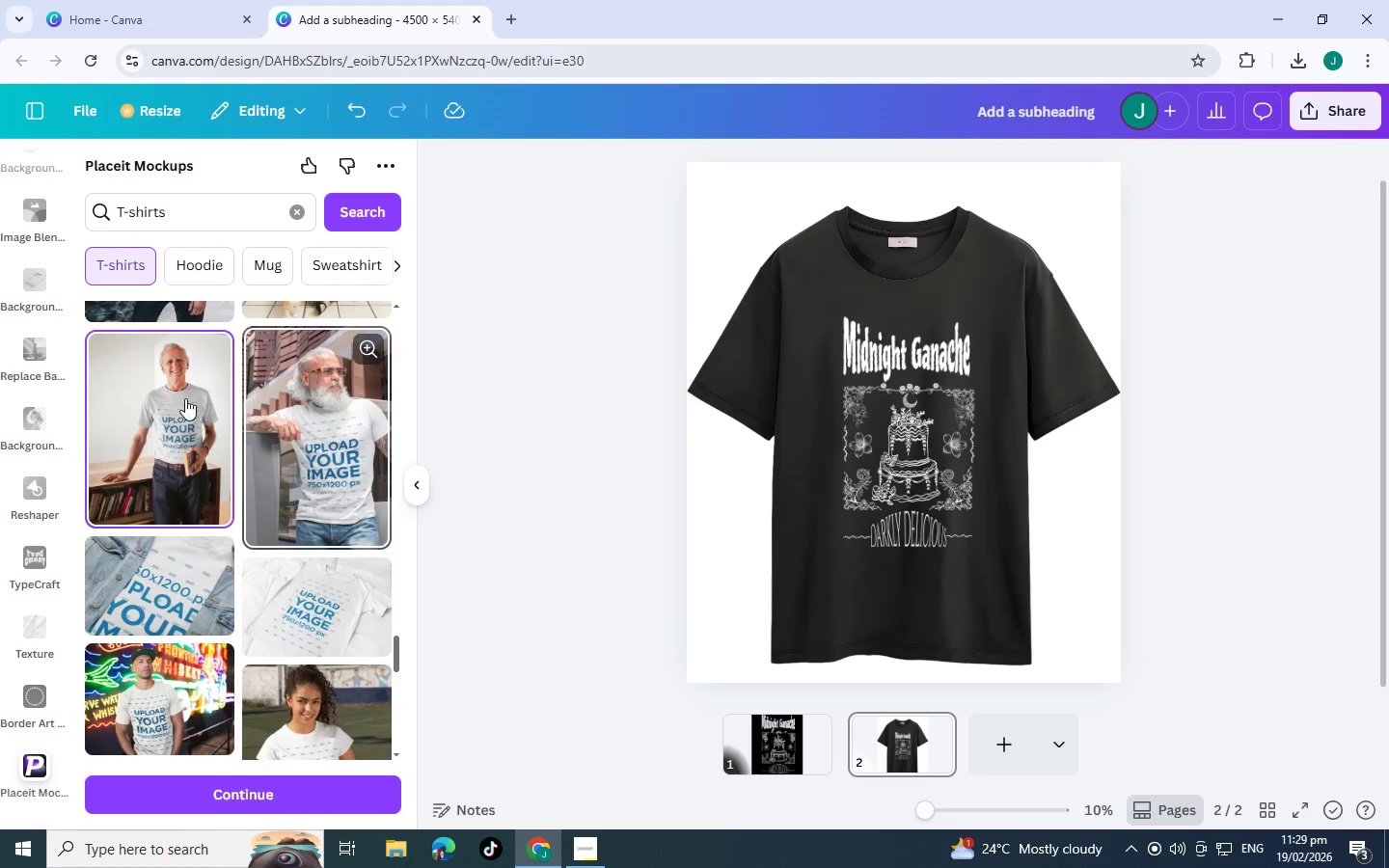 
scroll: coordinate [238, 437], scroll_direction: down, amount: 4.0
 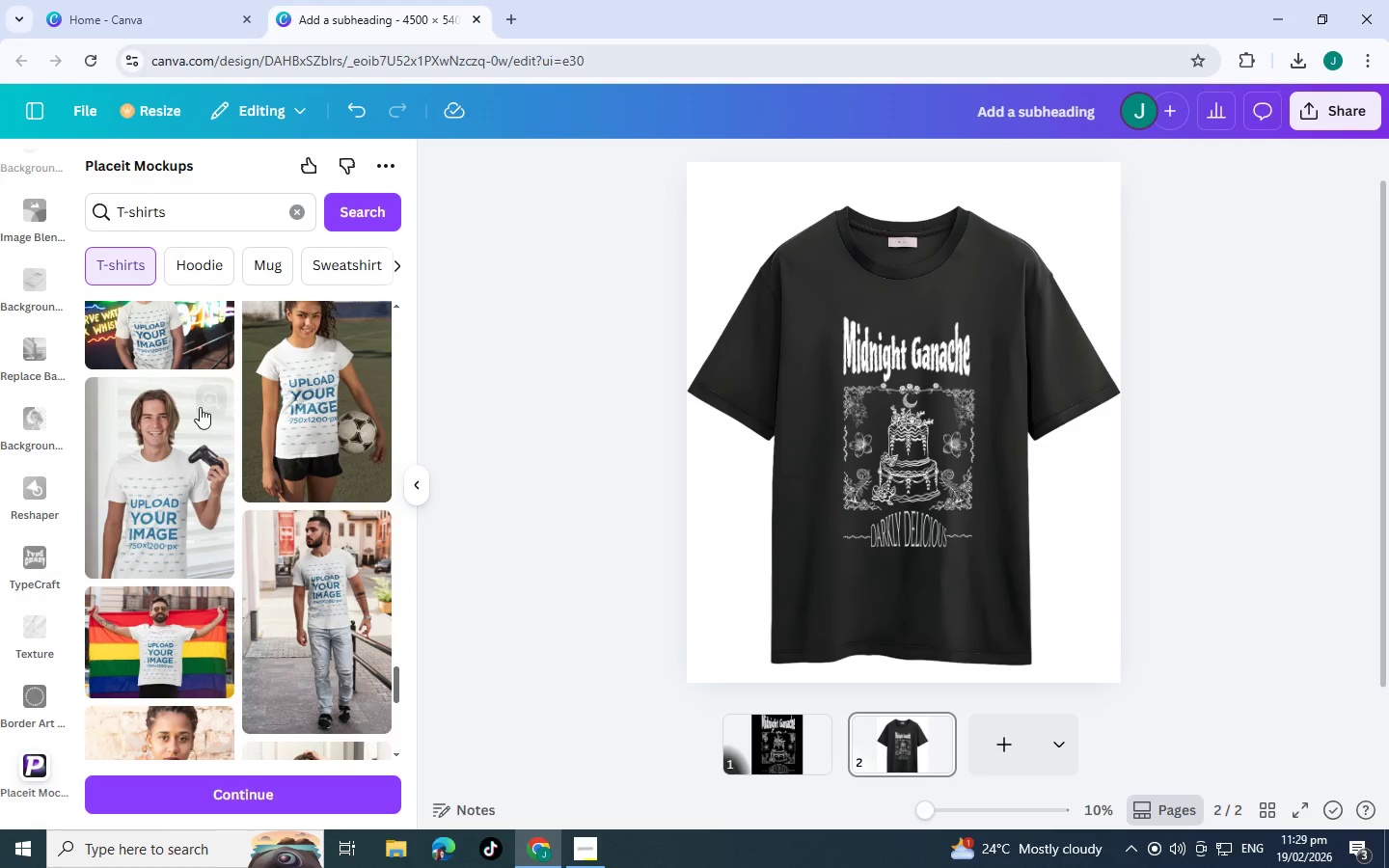 
left_click([182, 434])
 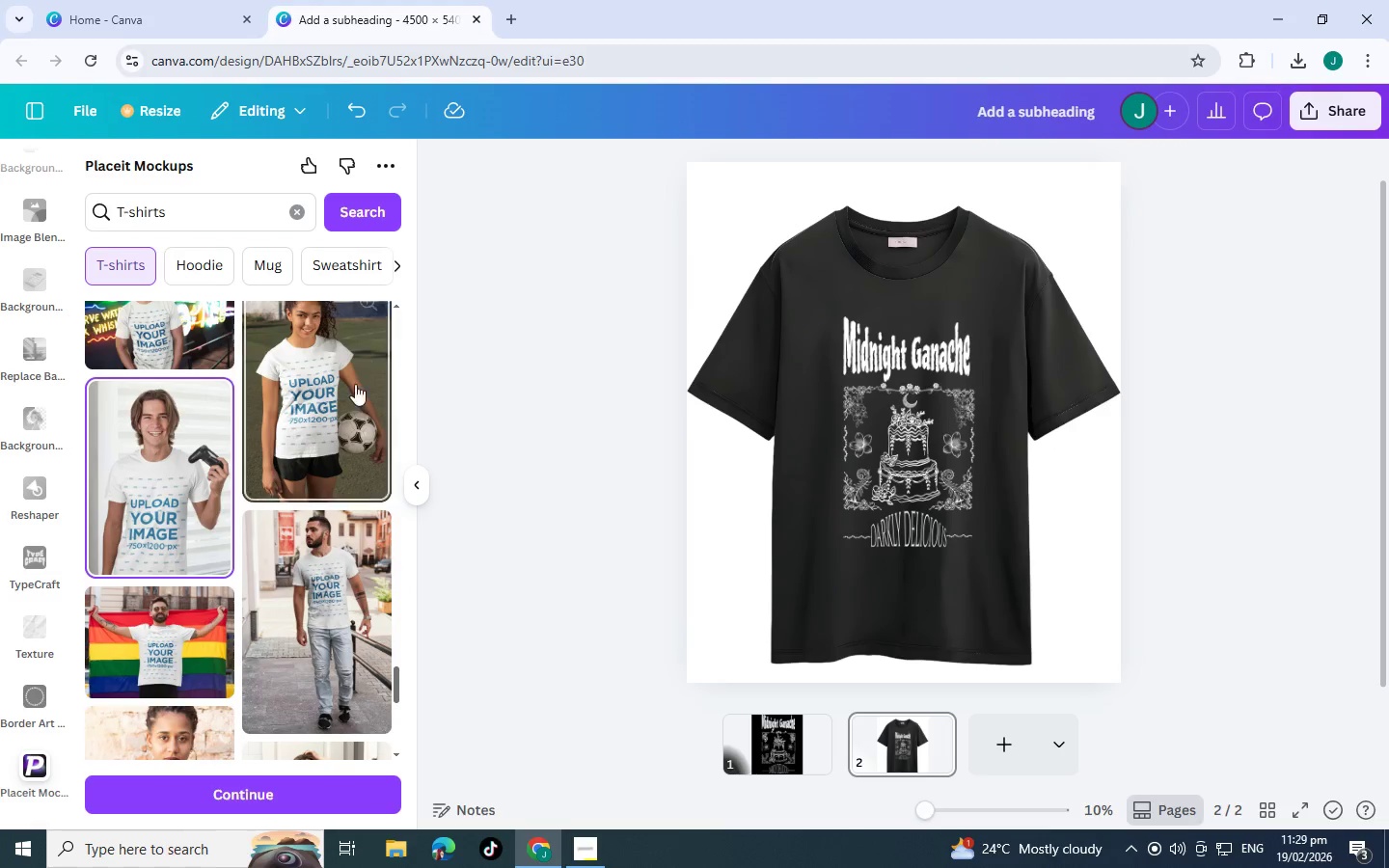 
left_click_drag(start_coordinate=[181, 449], to_coordinate=[183, 472])
 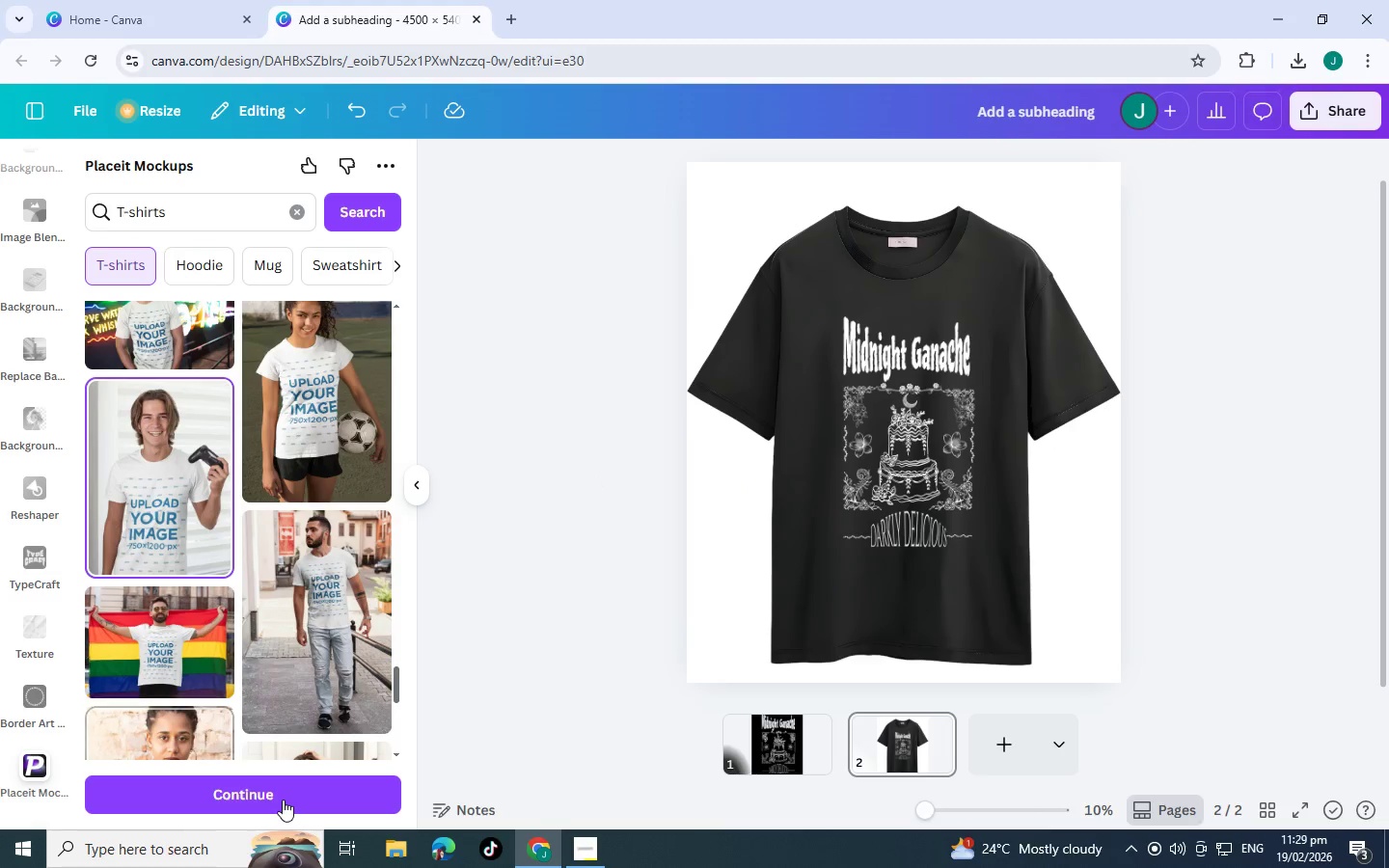 
left_click([283, 800])
 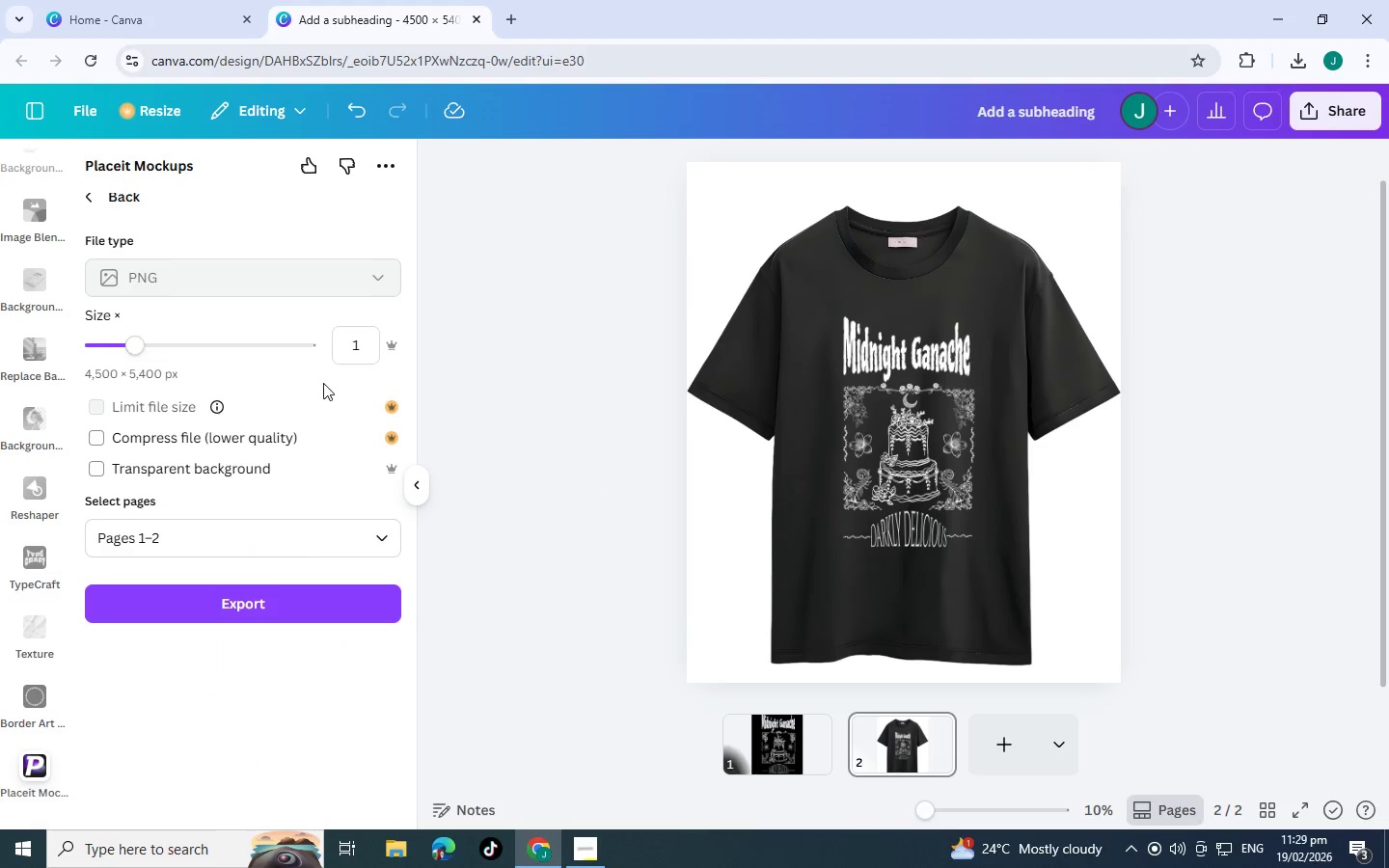 
left_click([216, 539])
 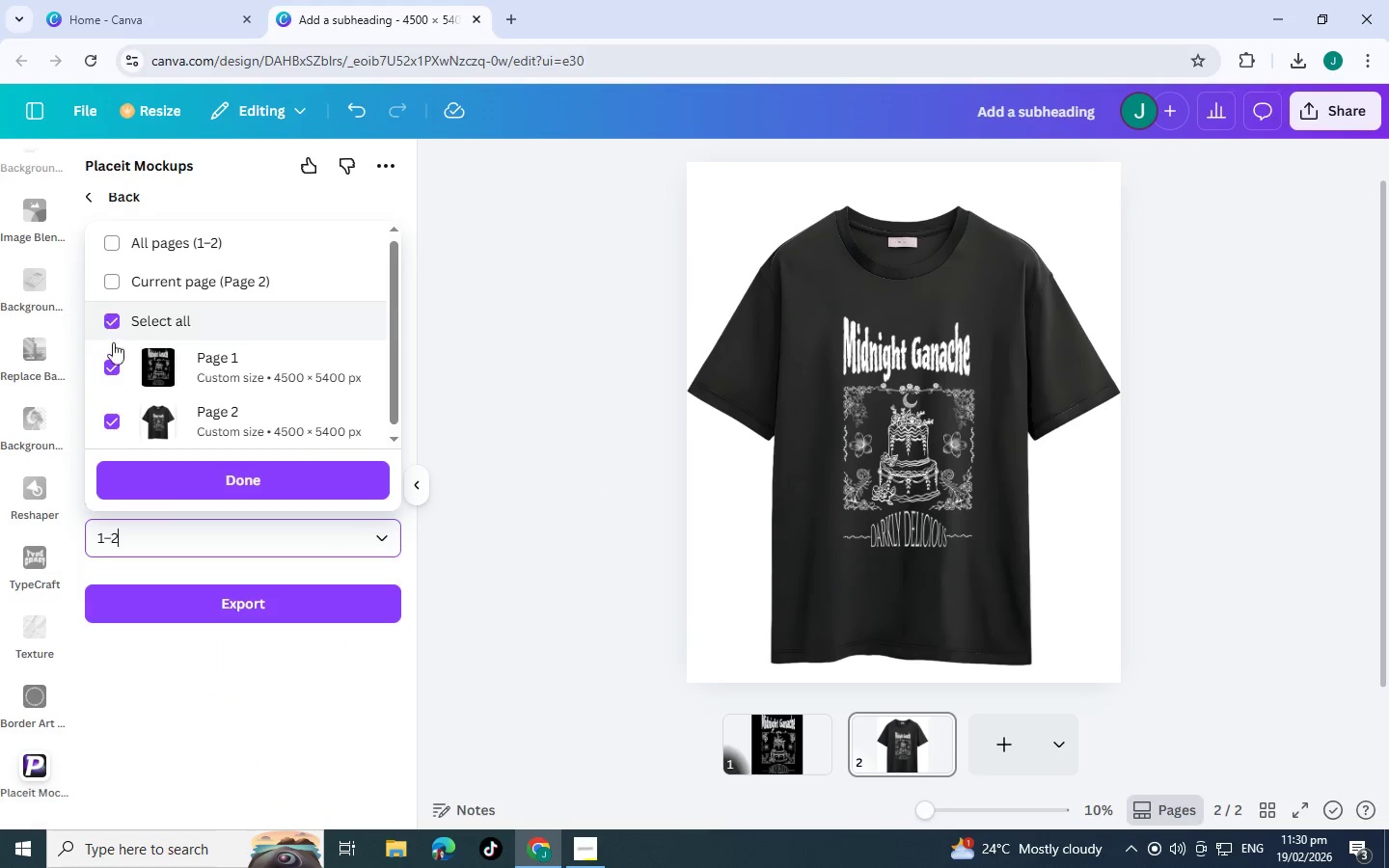 
left_click([112, 375])
 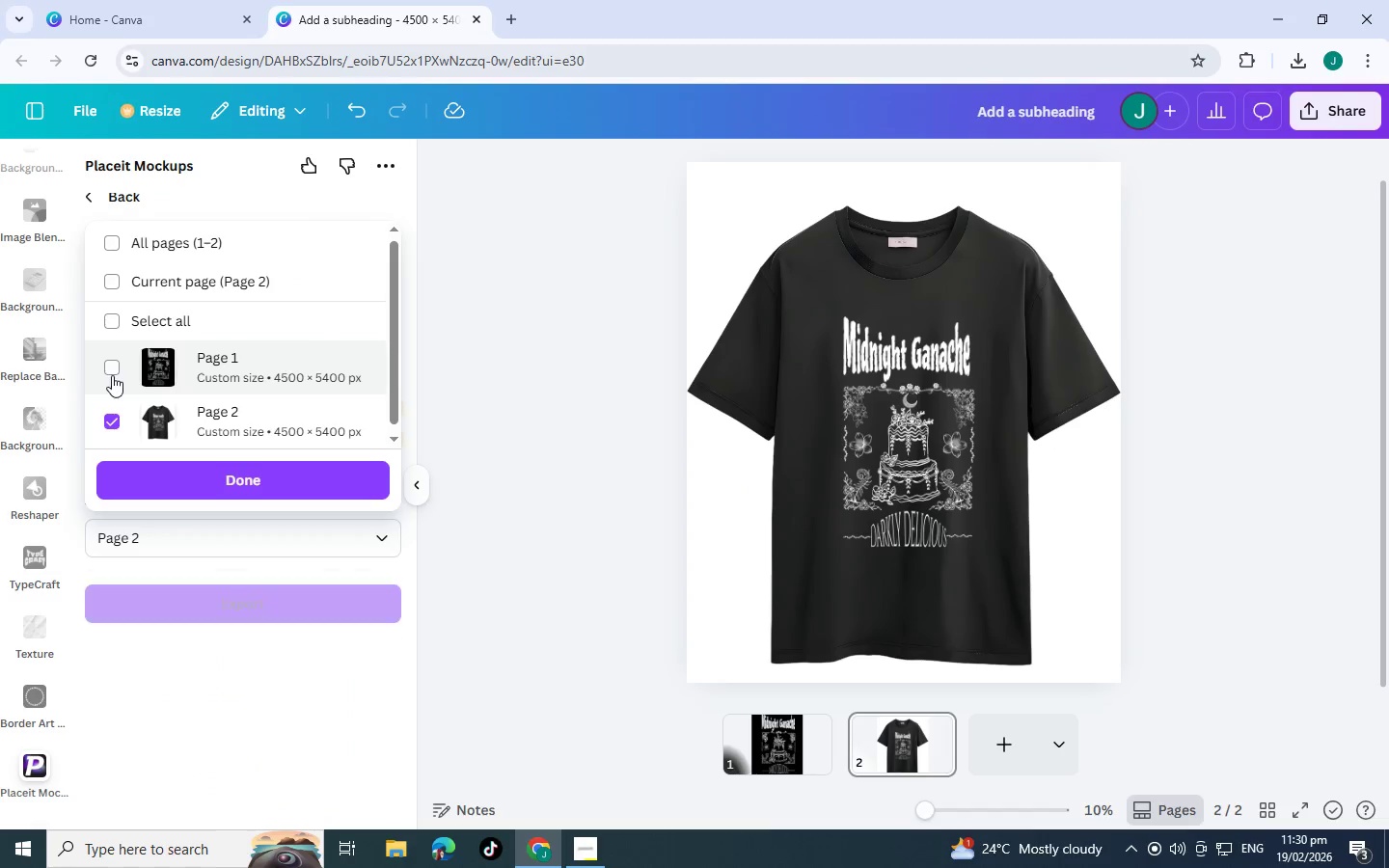 
left_click([112, 375])
 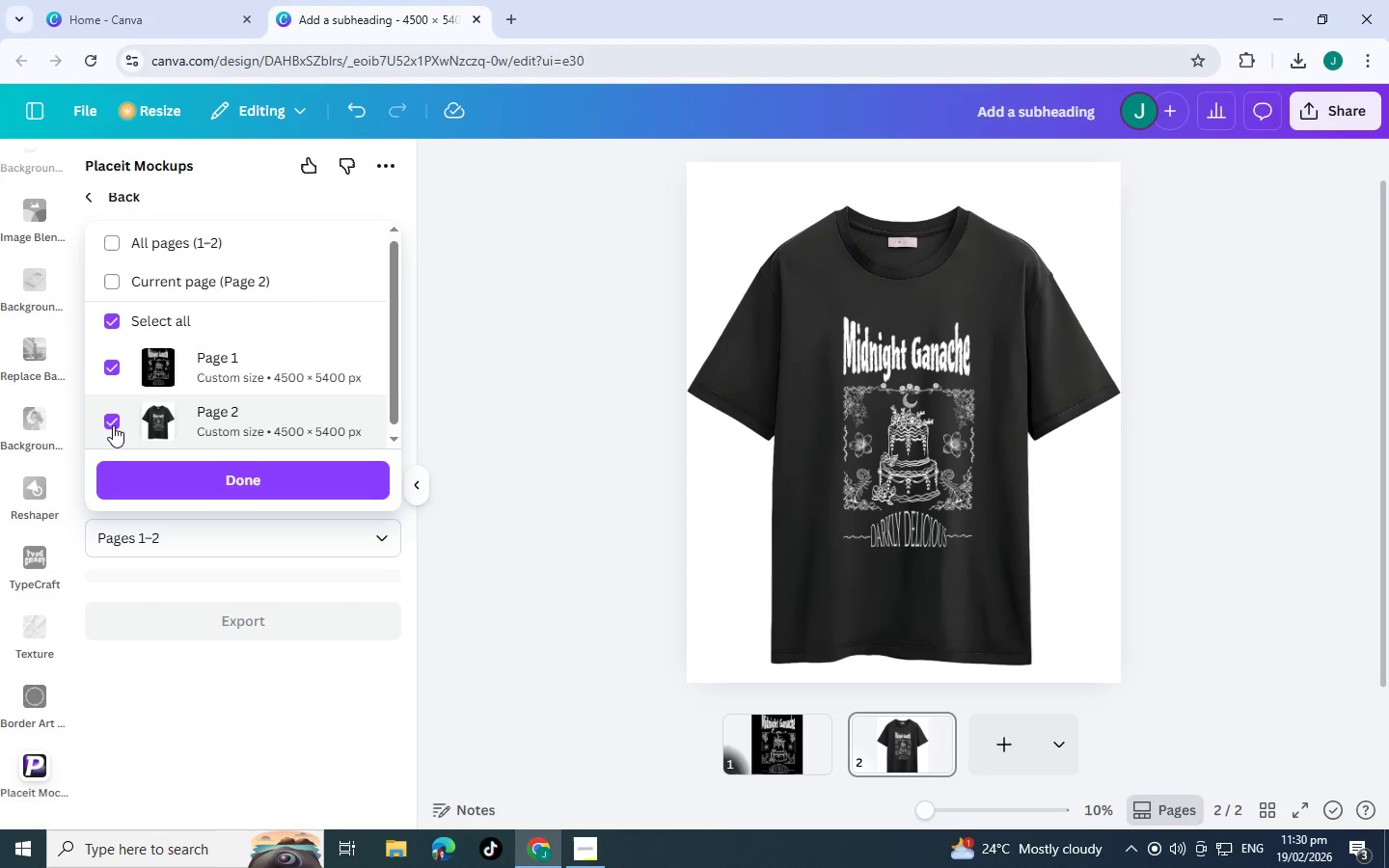 
left_click([113, 425])
 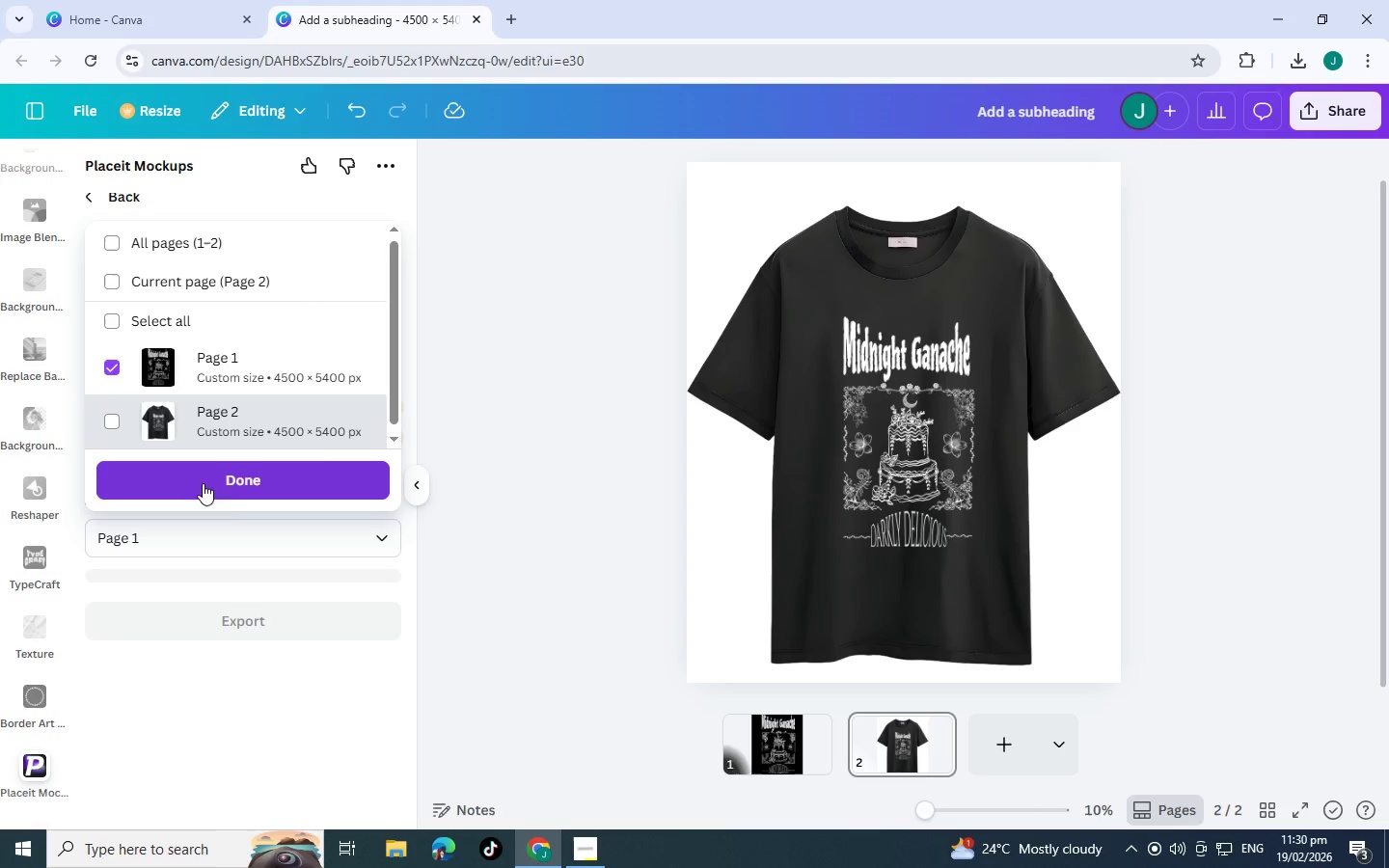 
mouse_move([228, 513])
 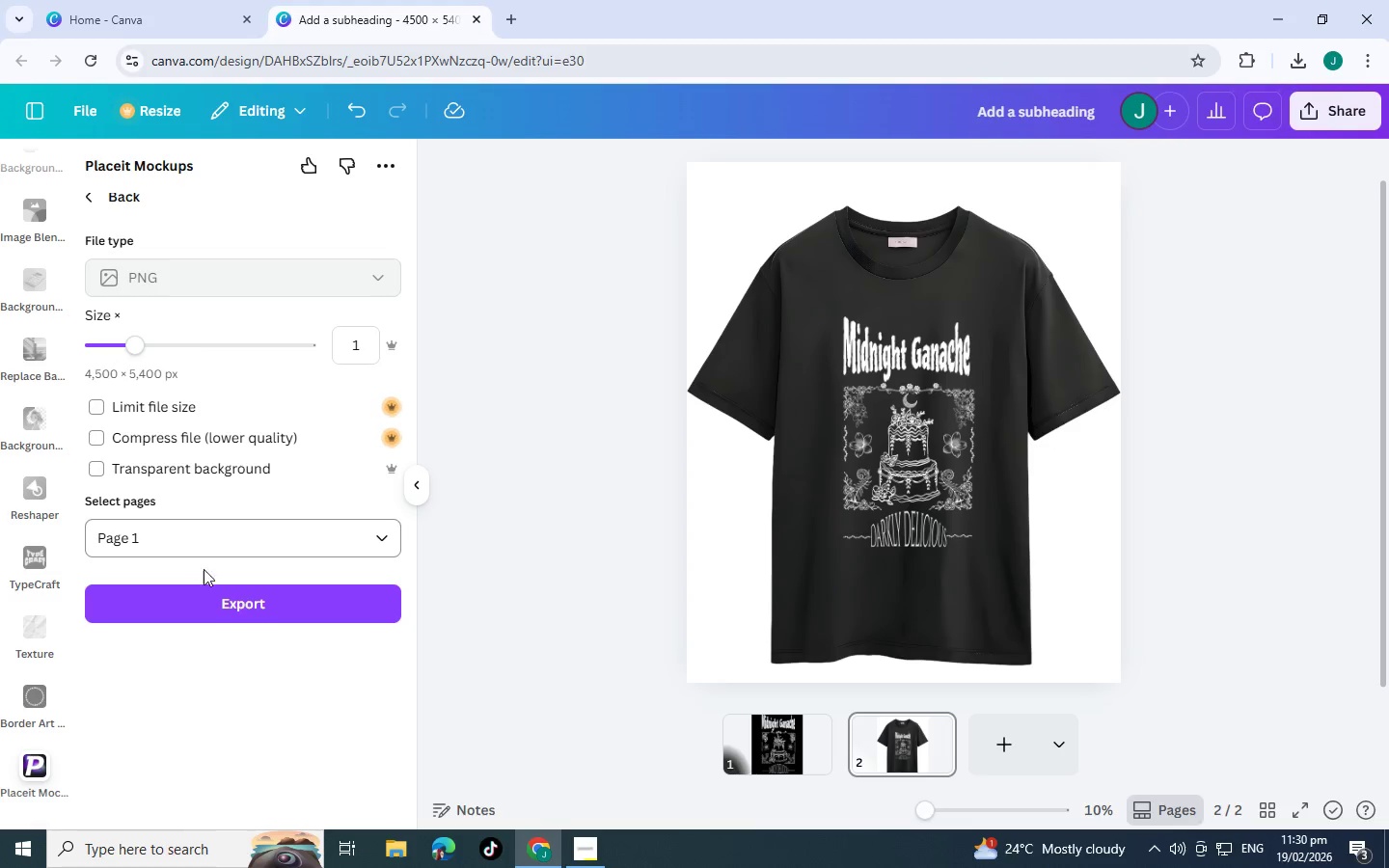 
left_click([217, 609])
 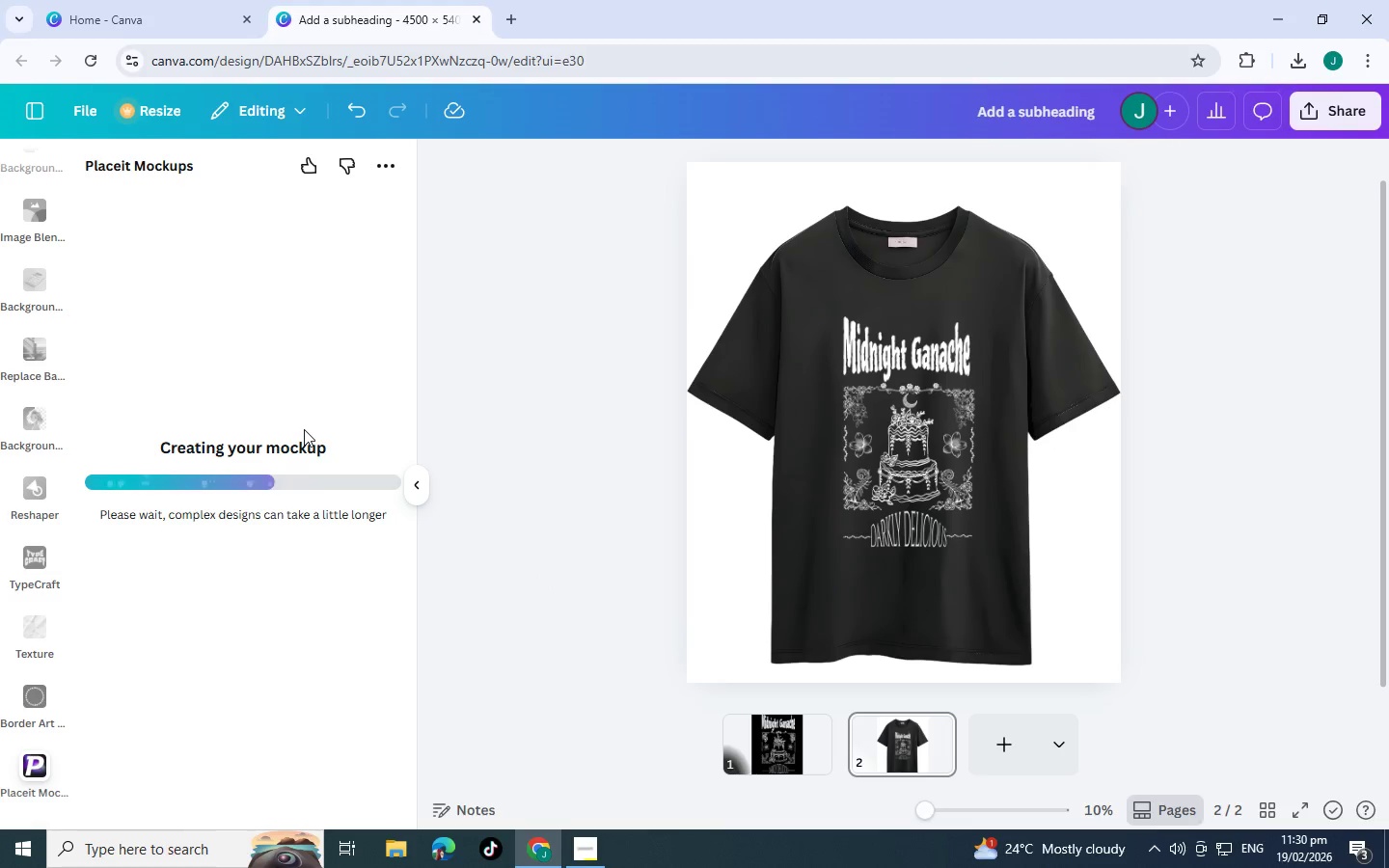 
wait(16.0)
 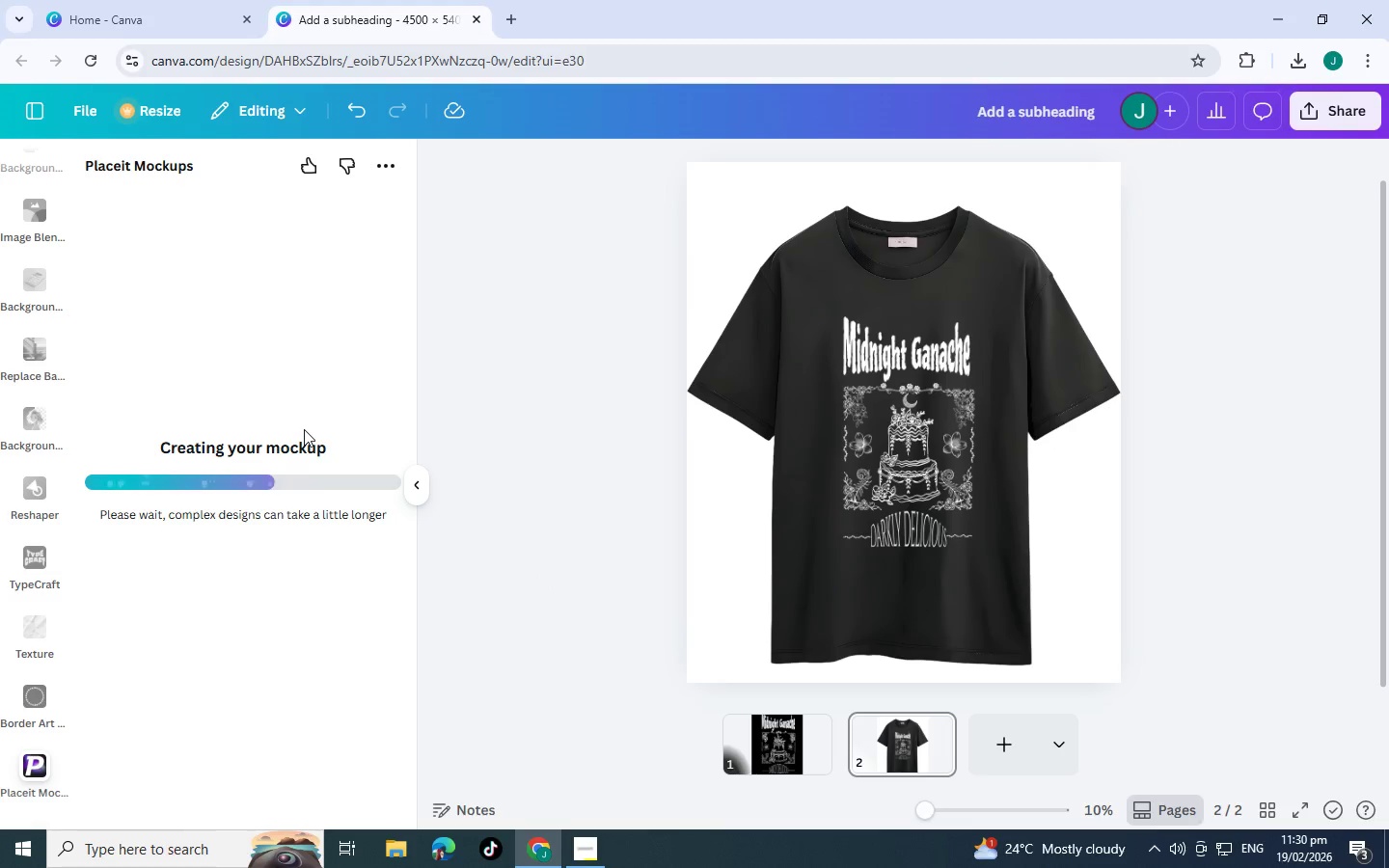 
left_click([295, 613])
 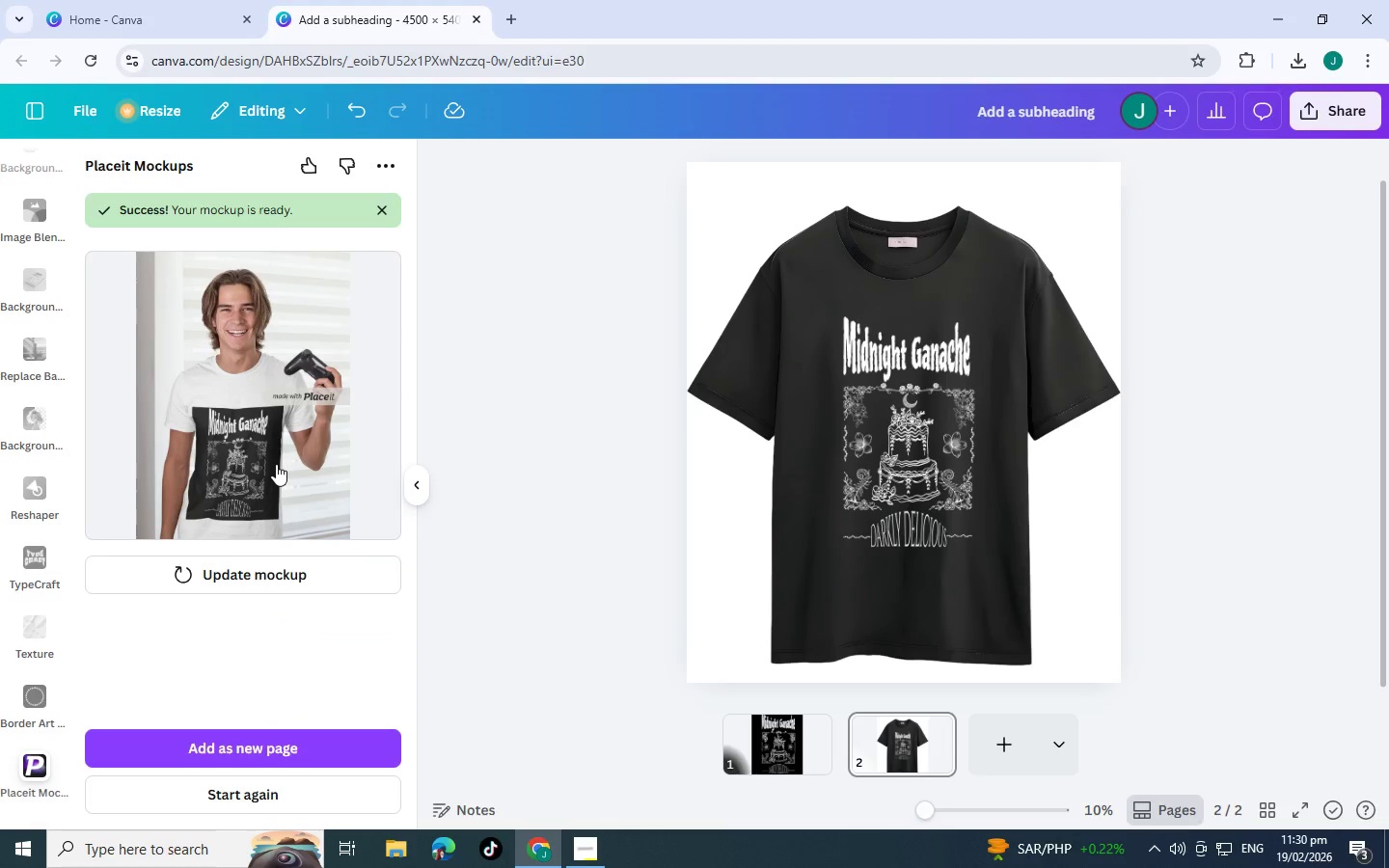 
left_click([276, 464])
 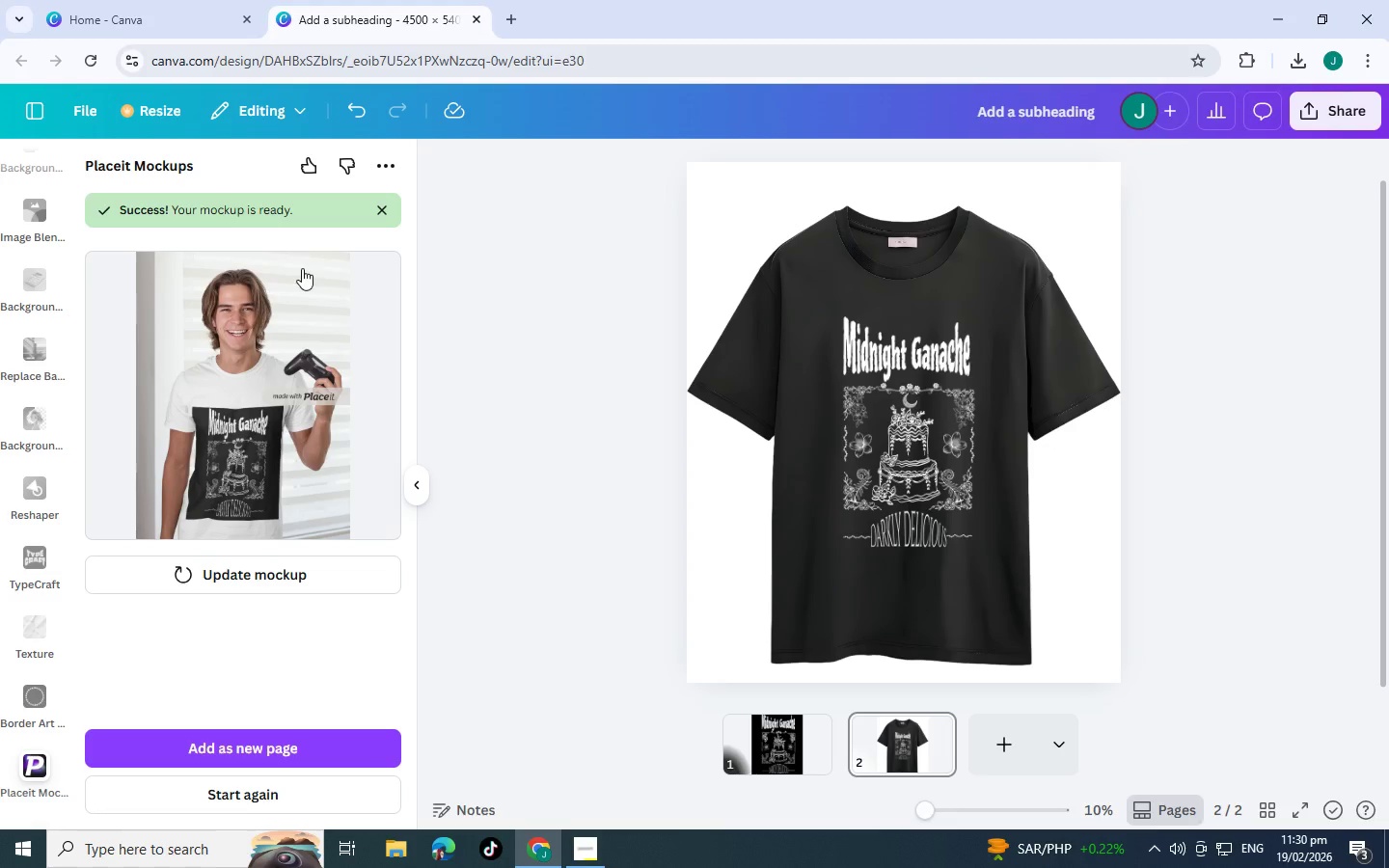 
wait(11.45)
 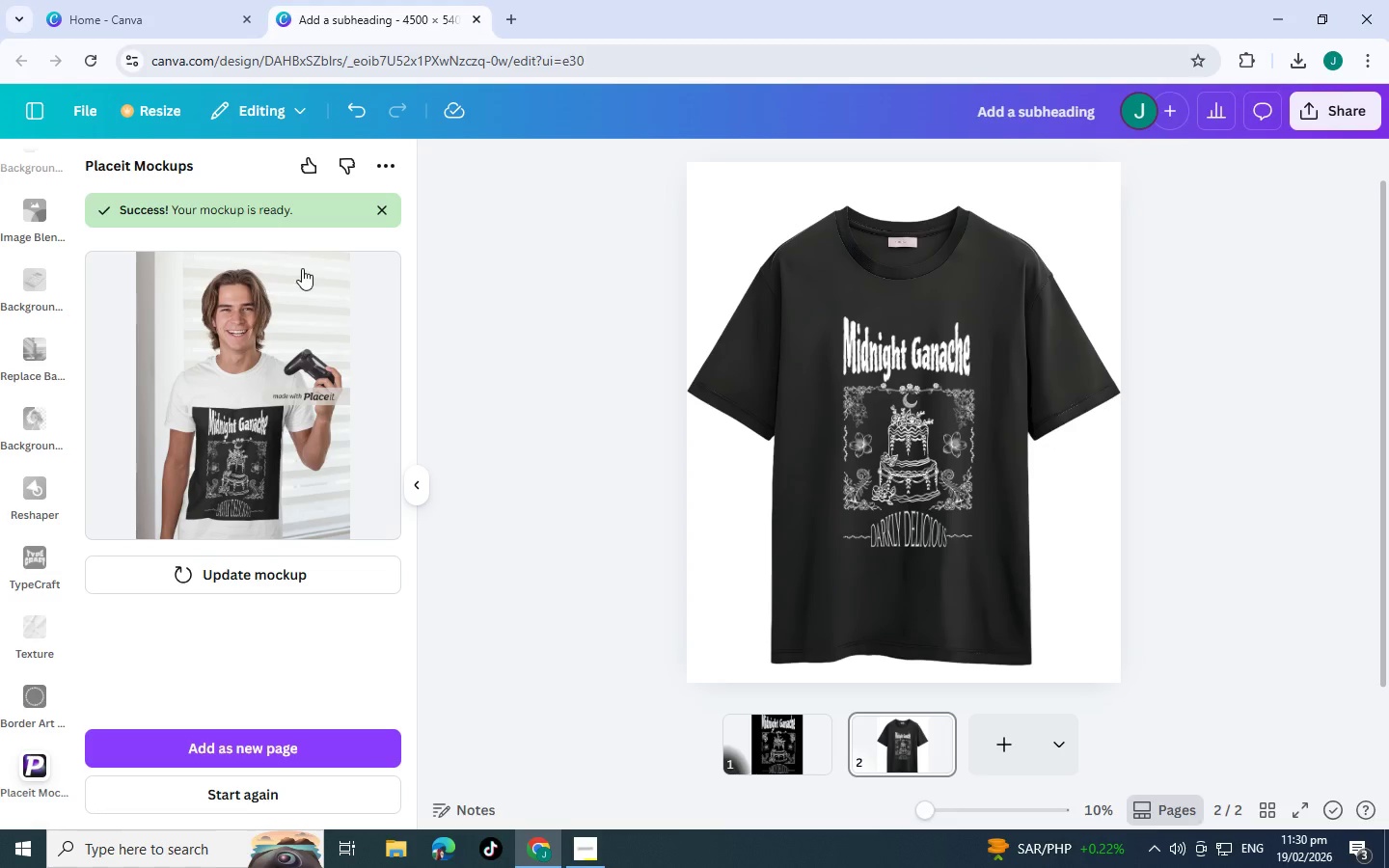 
left_click([378, 212])
 